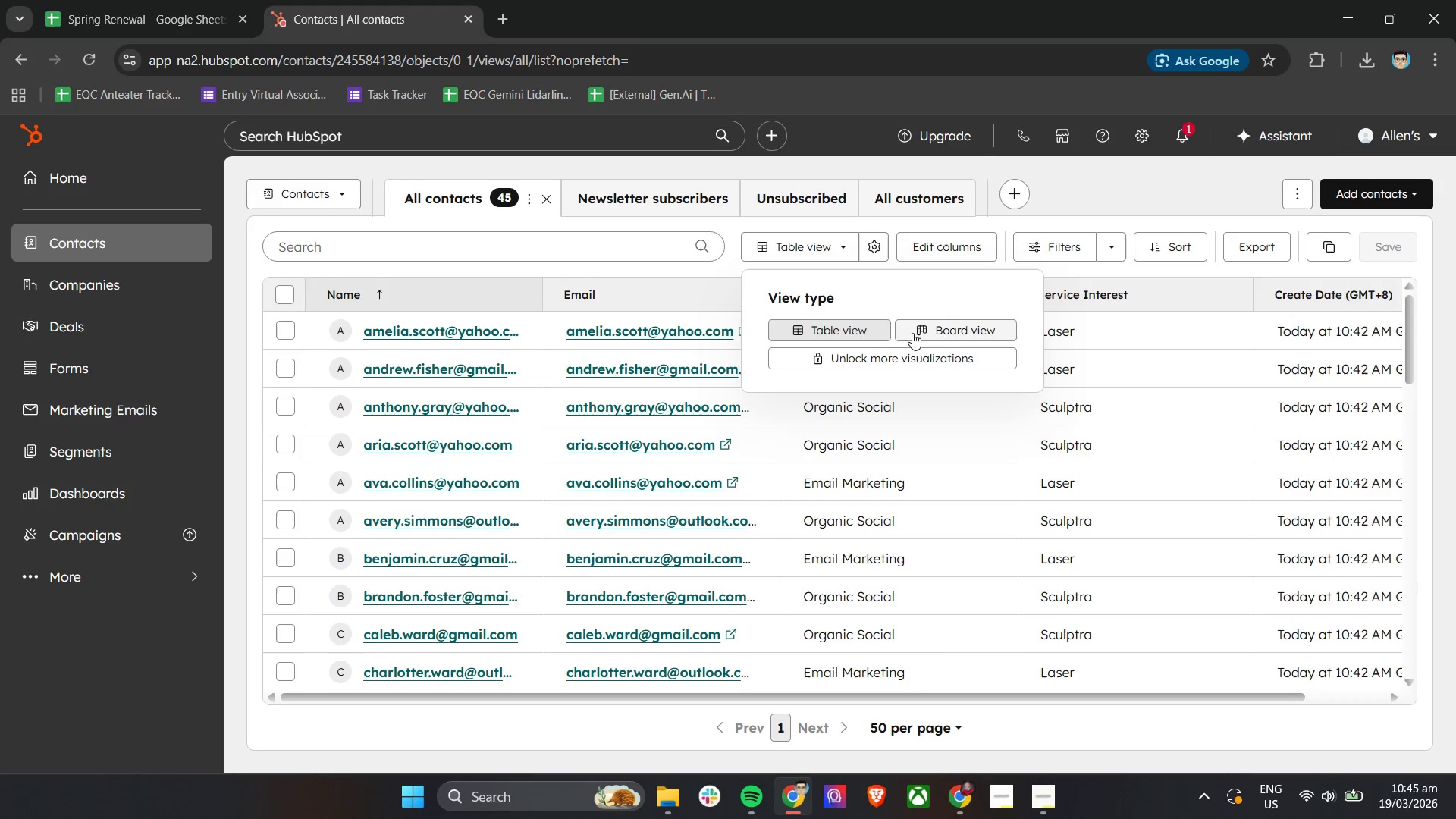 
left_click([921, 333])
 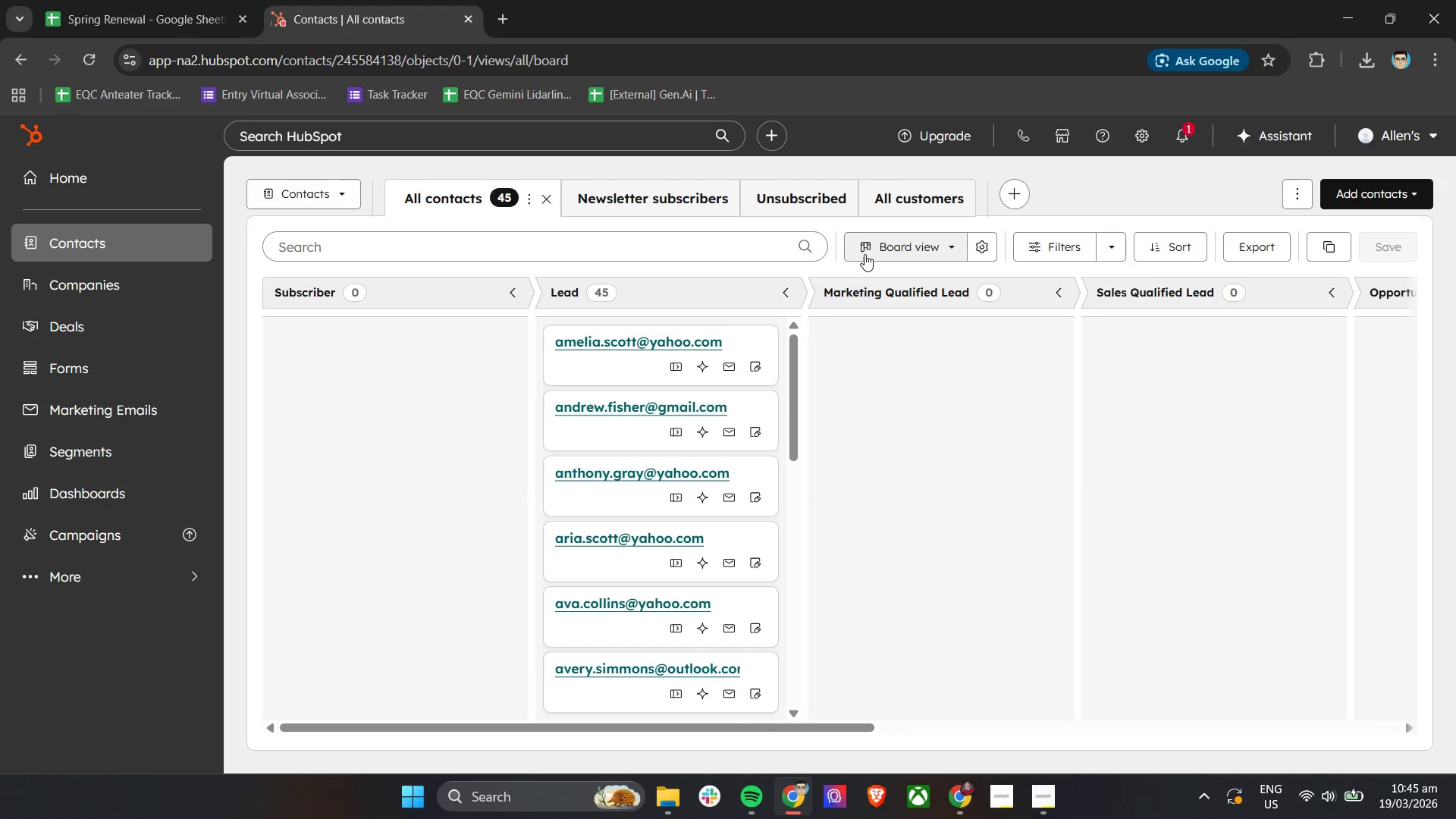 
left_click([878, 256])
 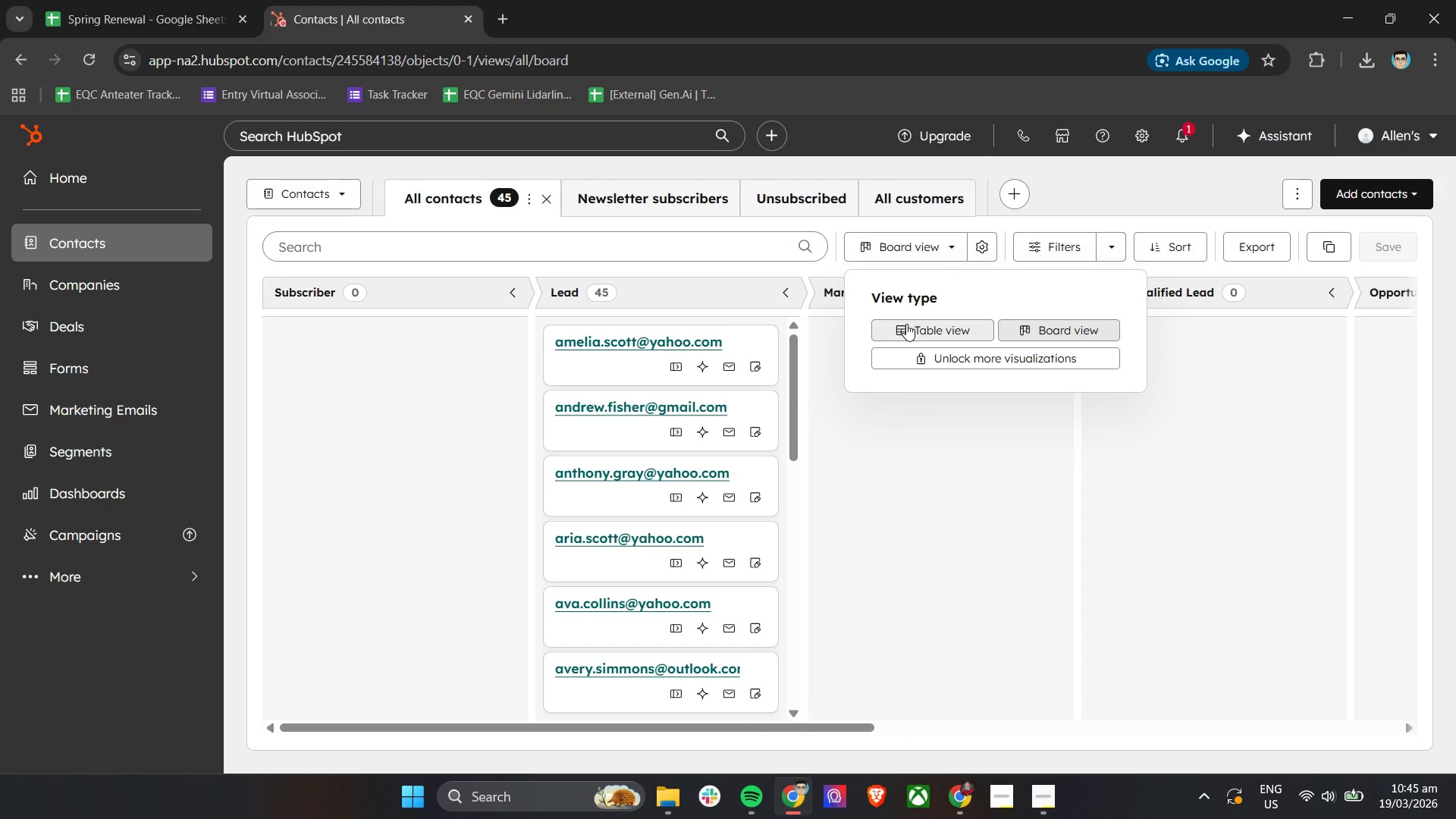 
left_click([906, 324])
 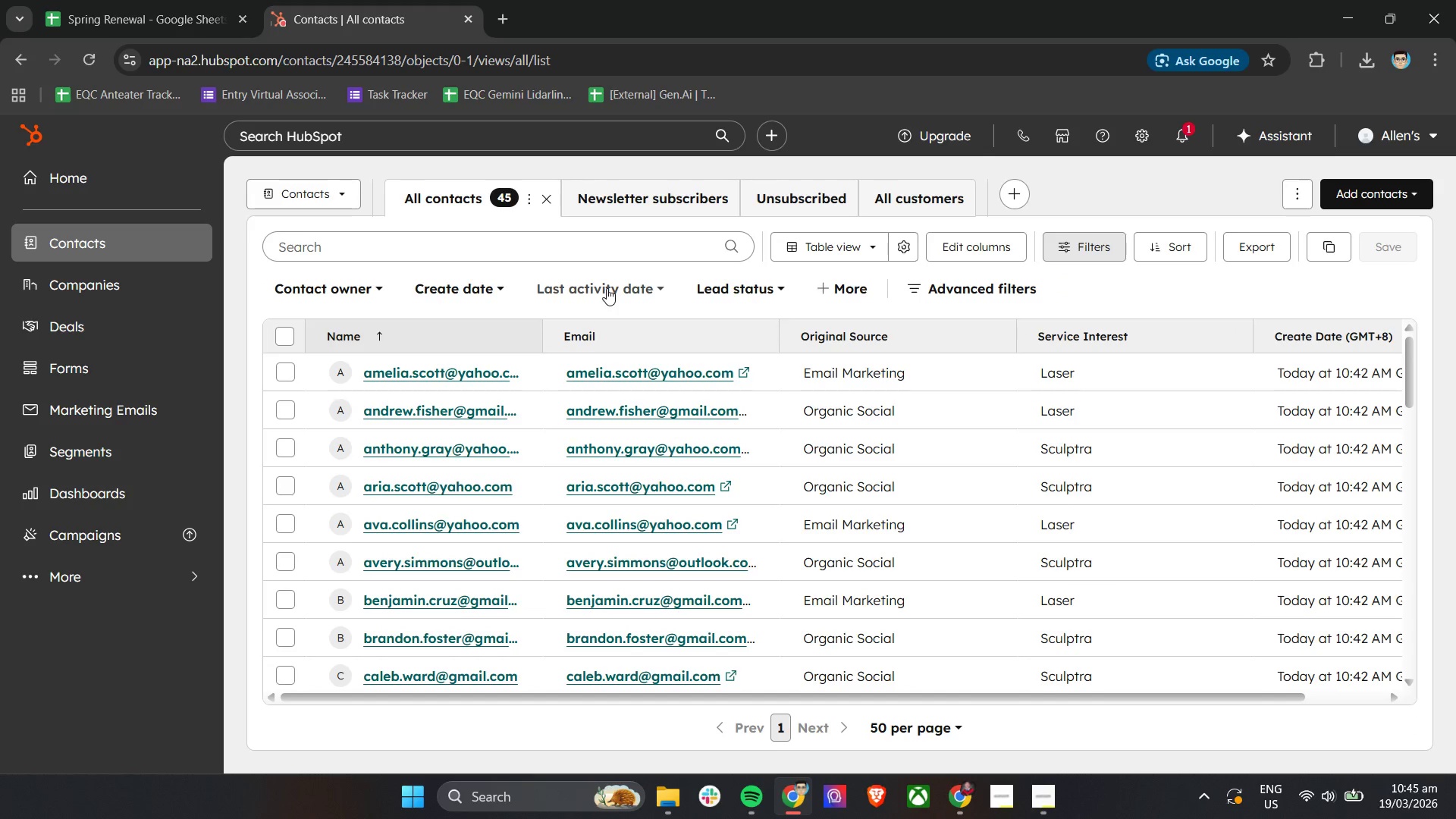 
wait(5.19)
 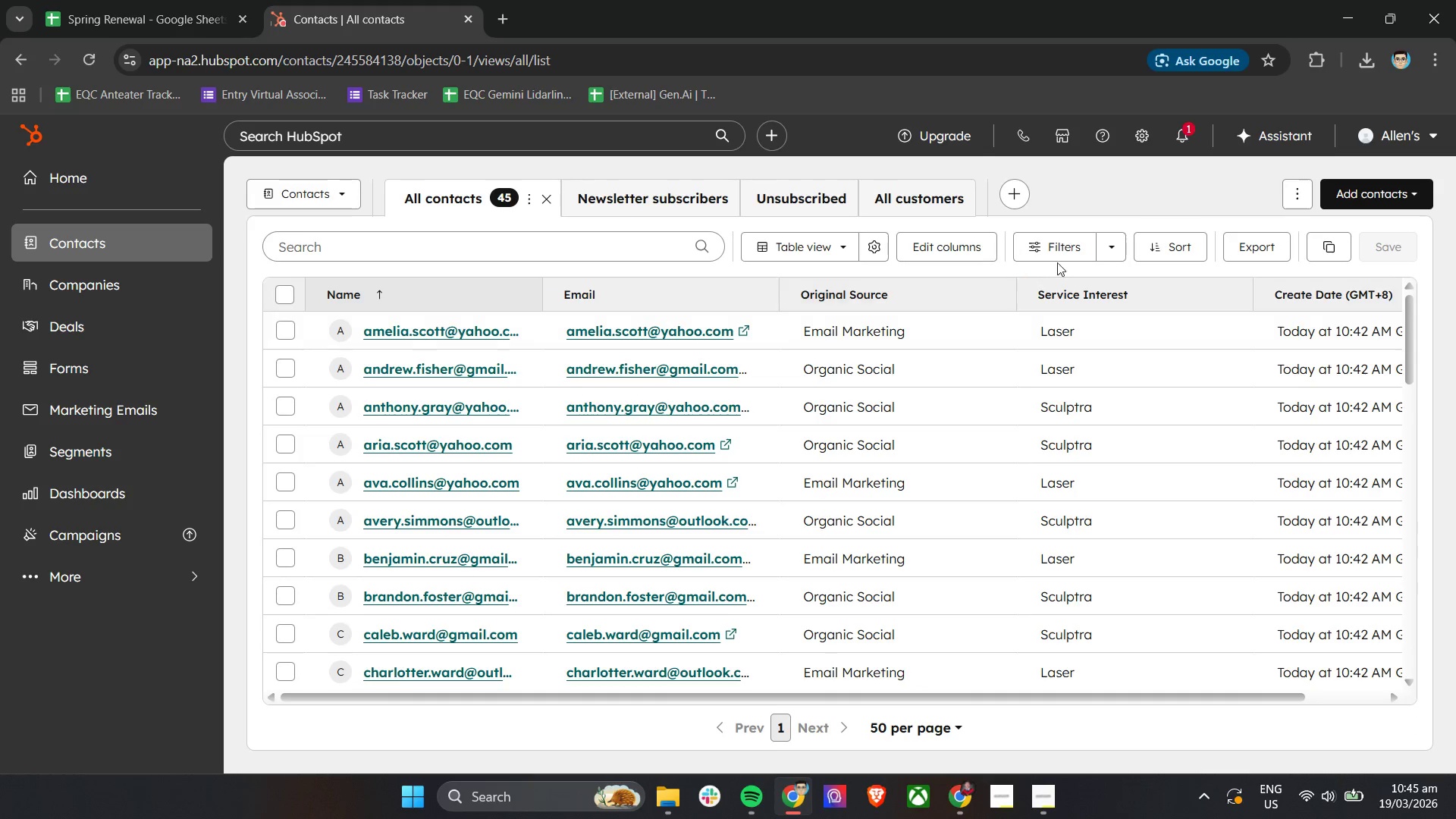 
left_click([907, 284])
 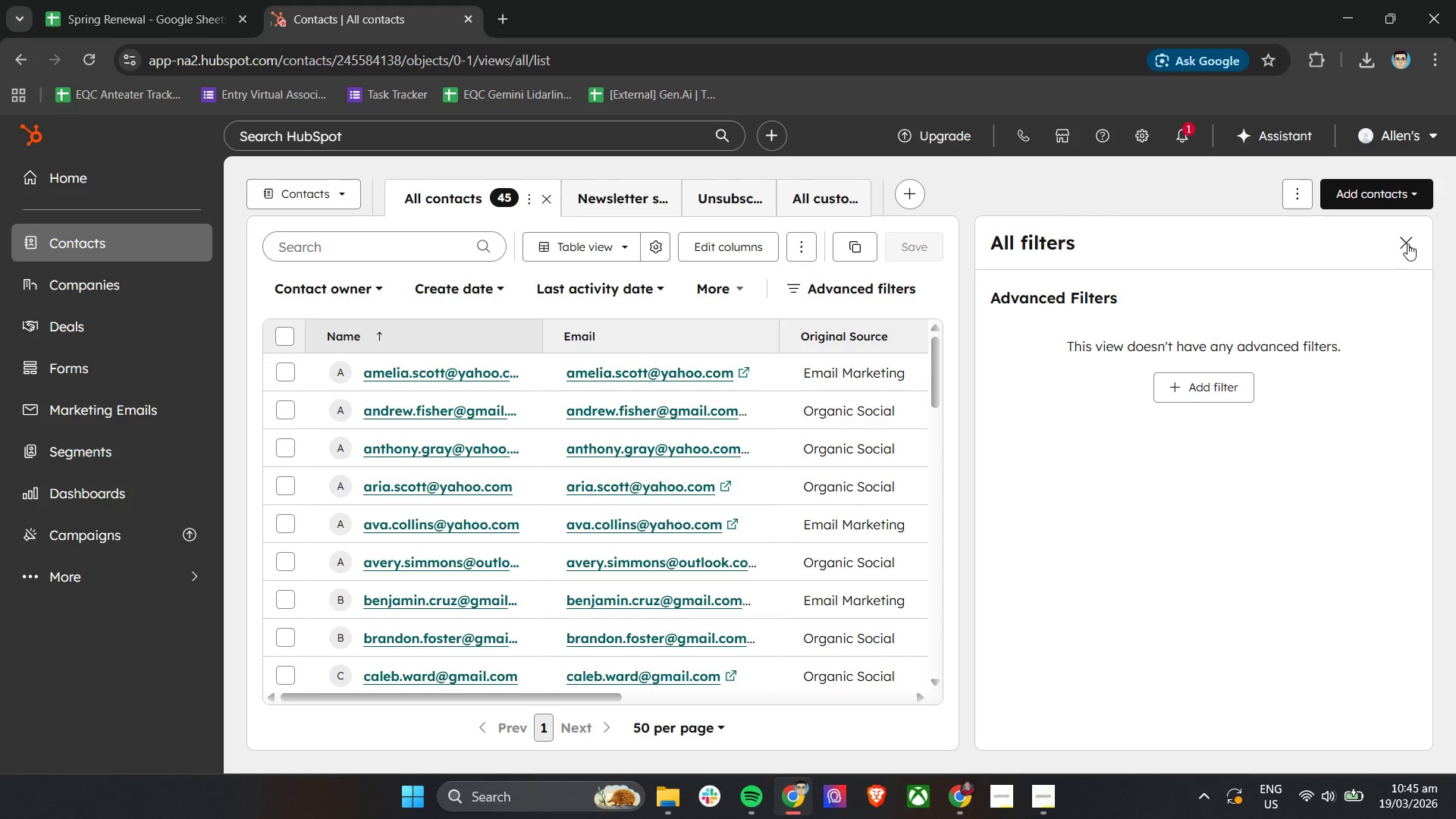 
left_click([1407, 243])
 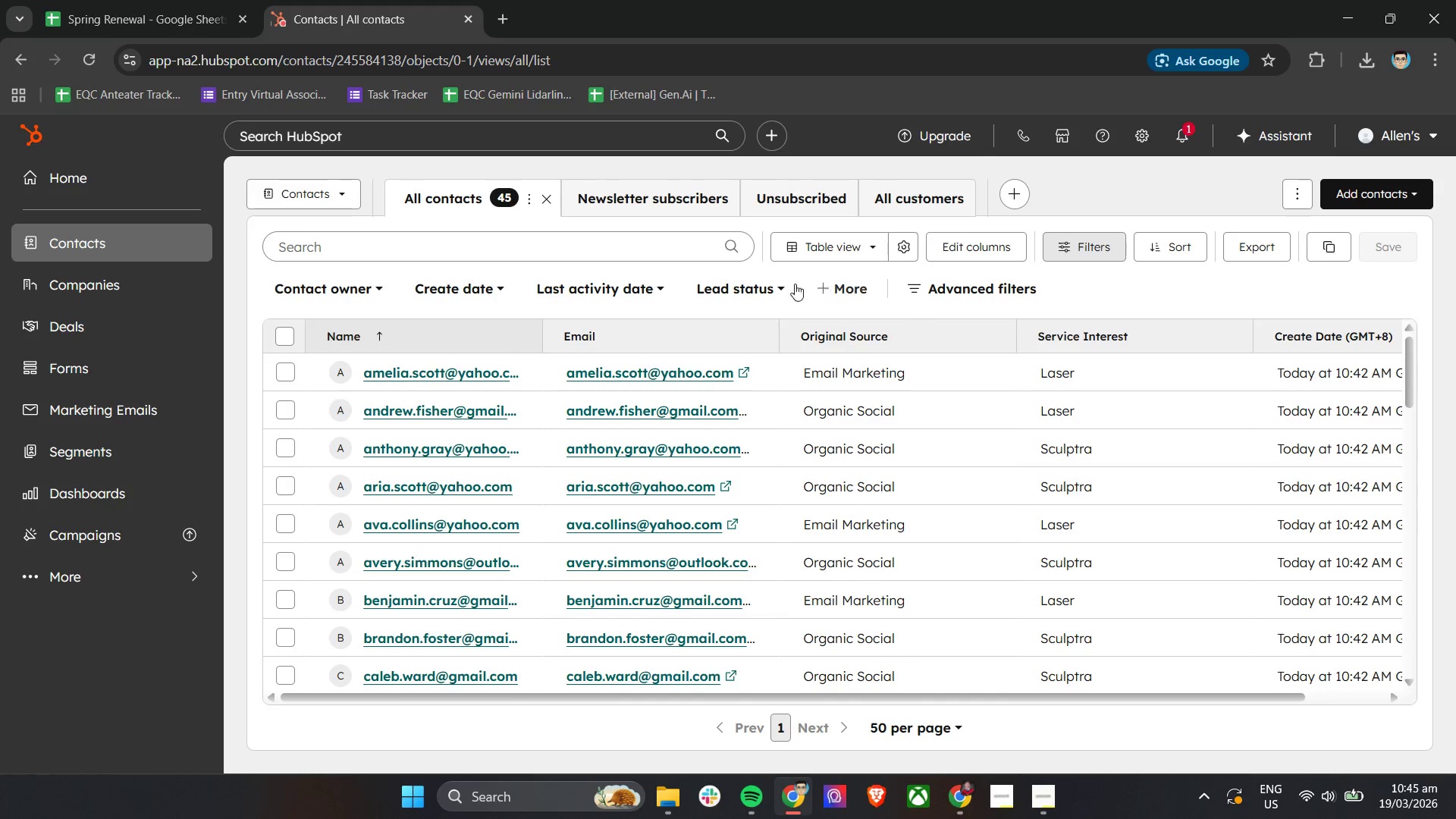 
left_click([847, 299])
 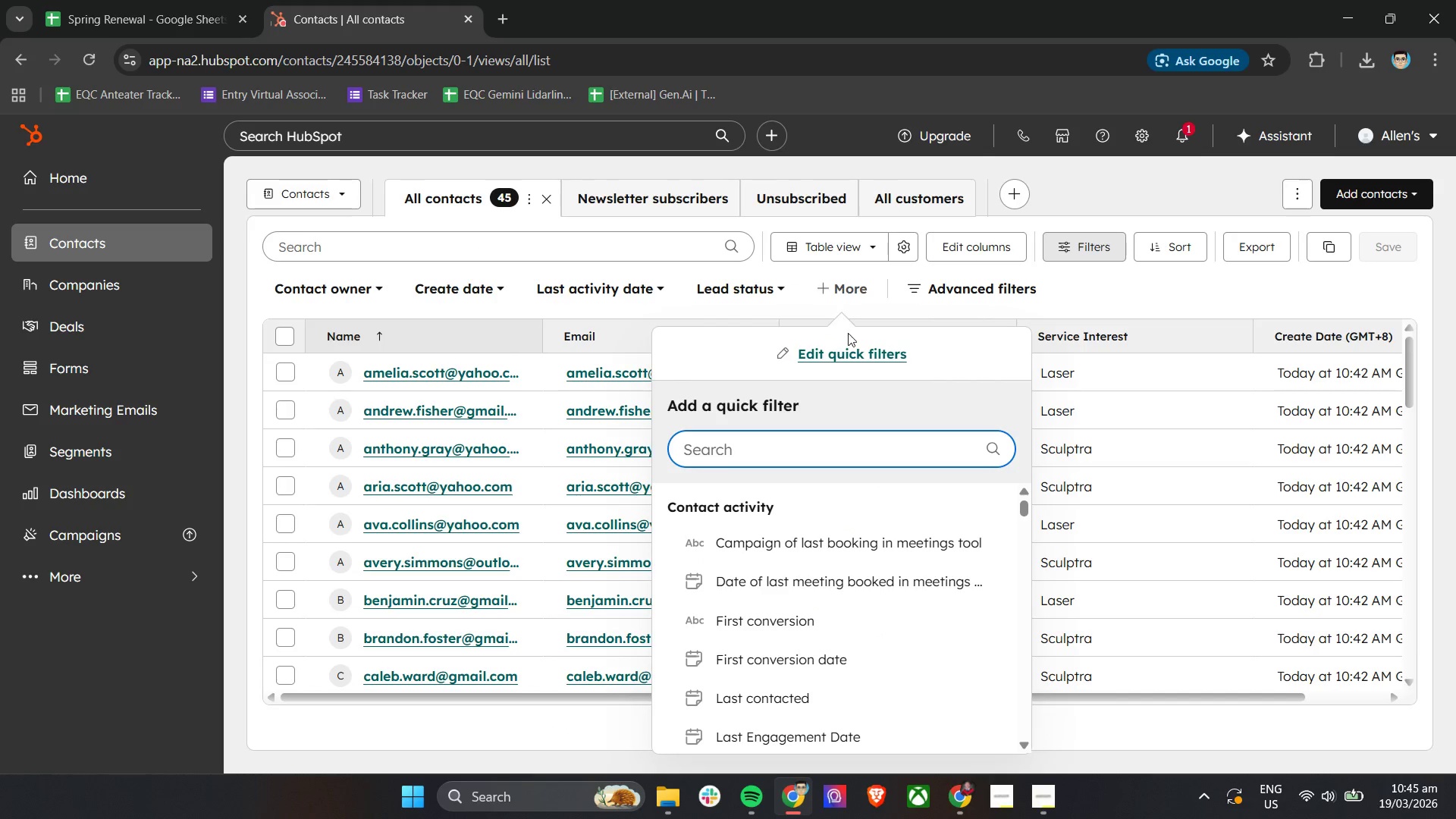 
scroll: coordinate [868, 569], scroll_direction: down, amount: 28.0
 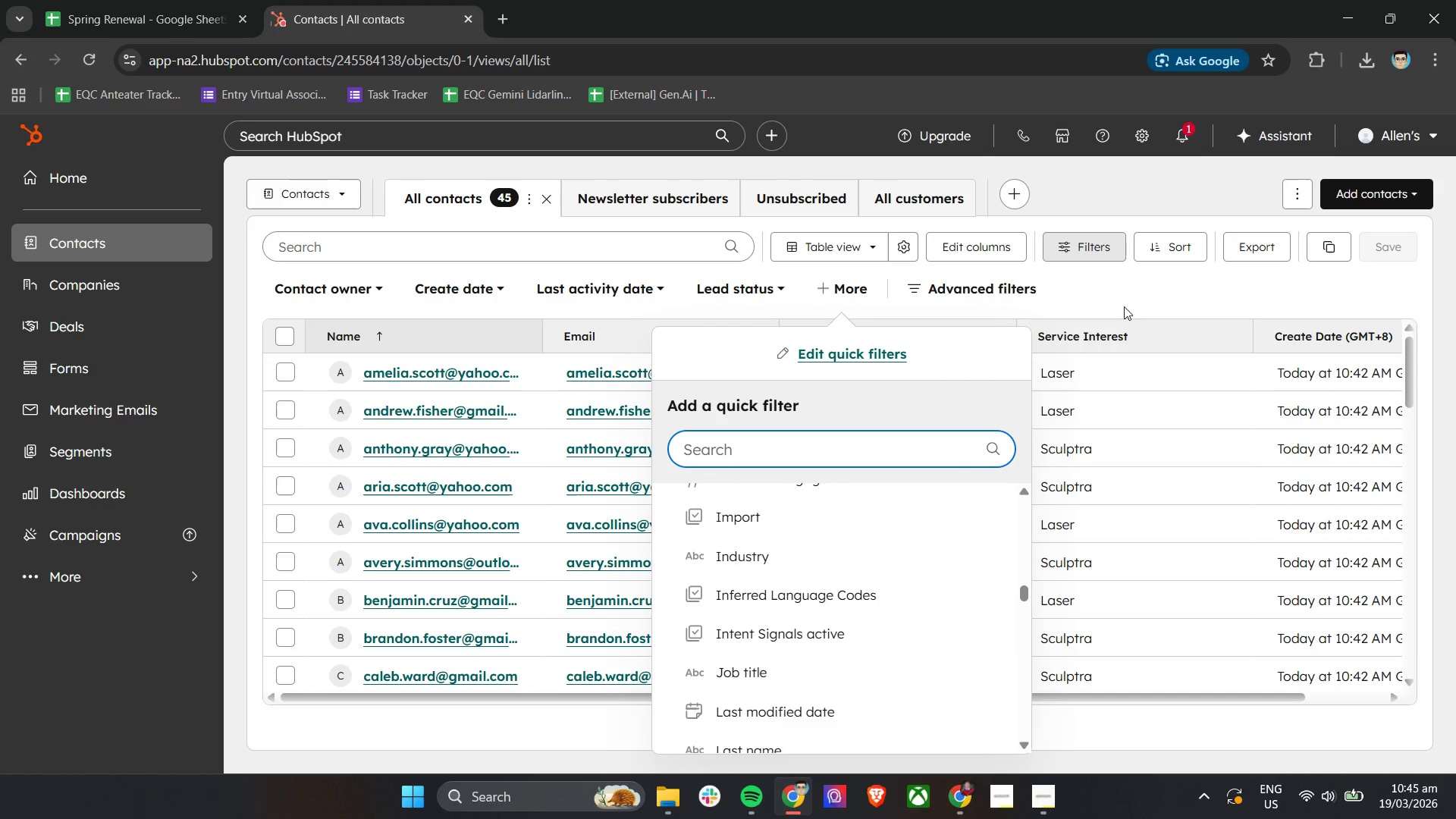 
left_click([1125, 296])
 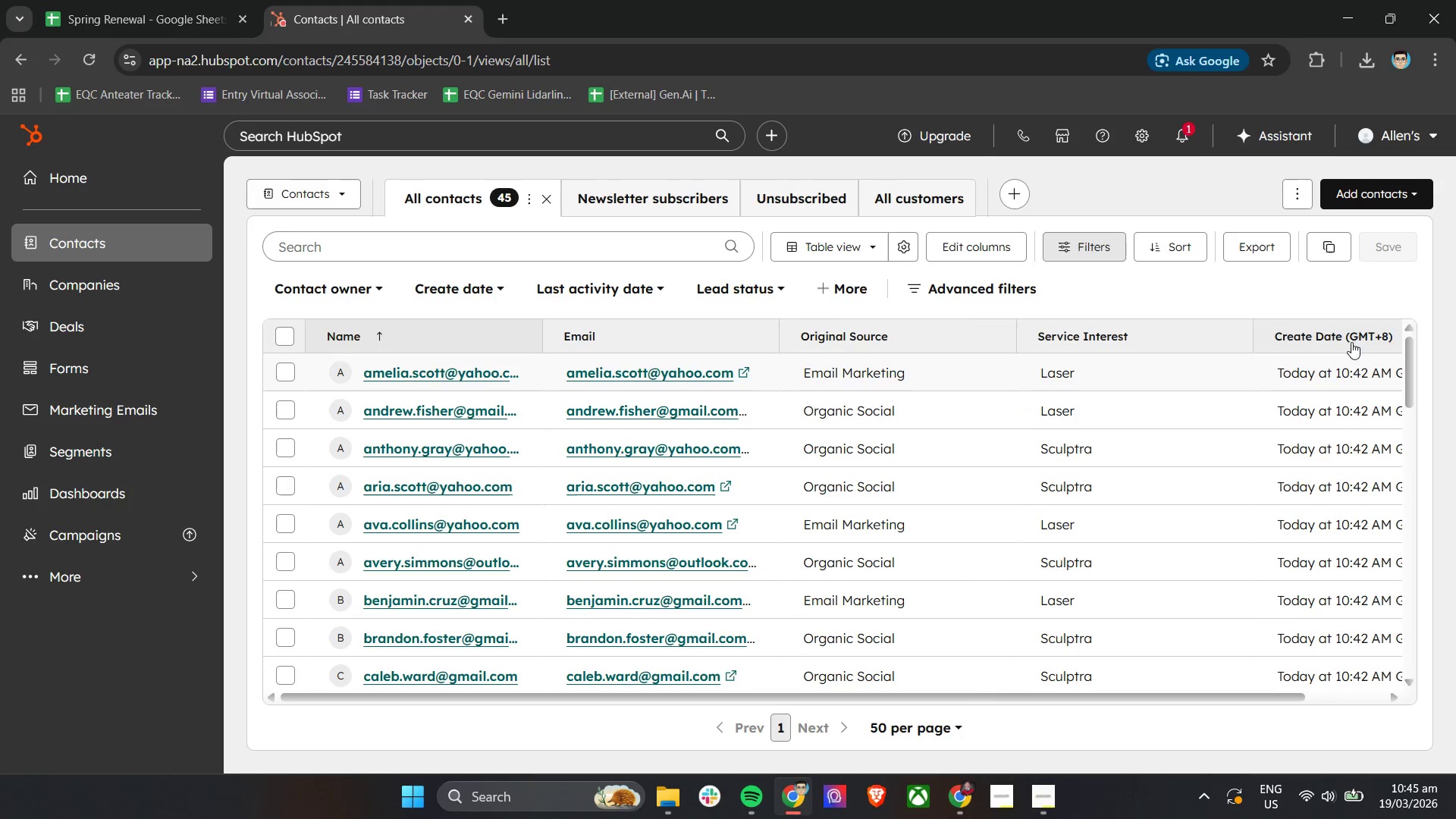 
left_click([1303, 292])
 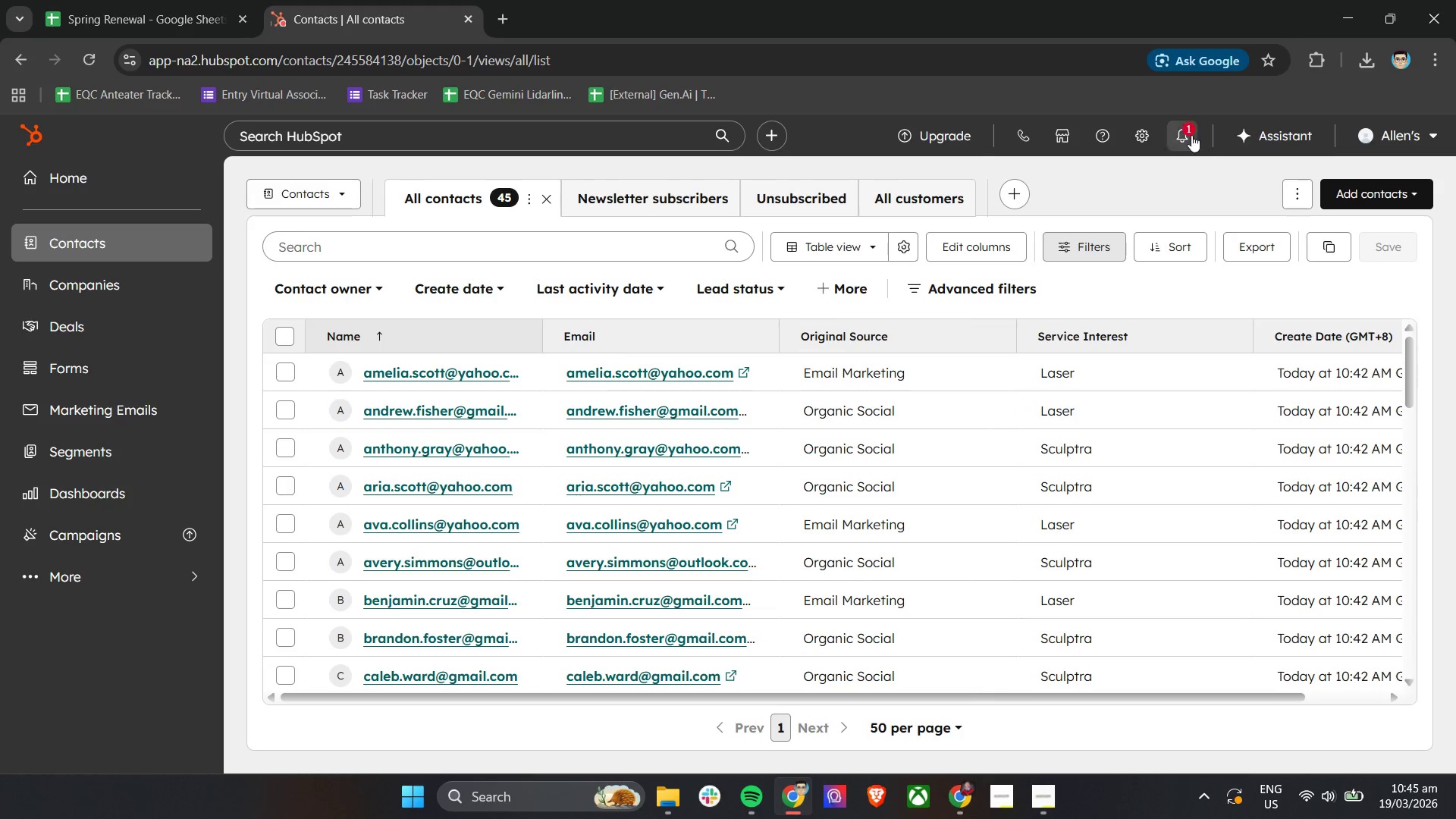 
left_click([1182, 129])
 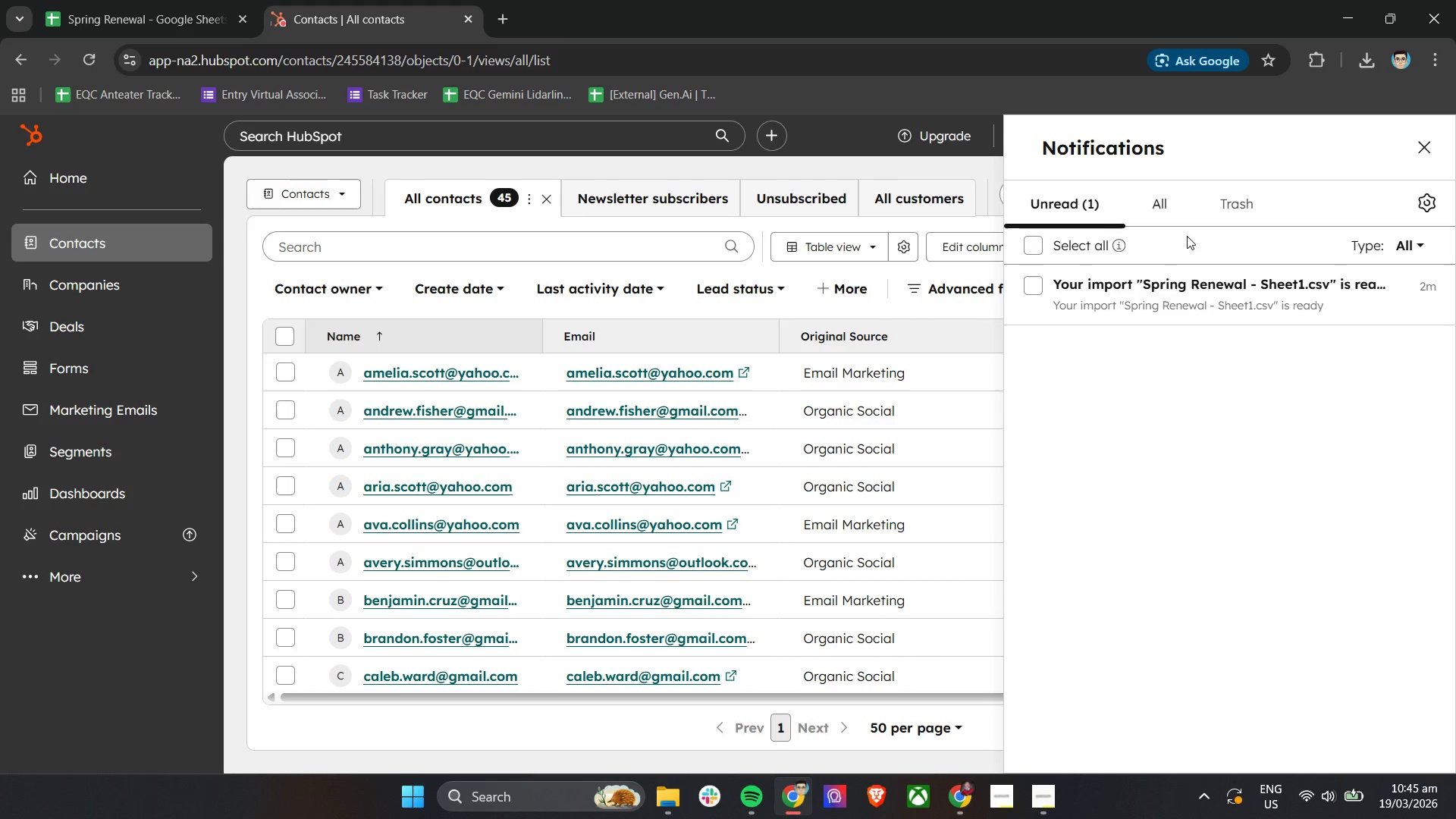 
left_click([1421, 144])
 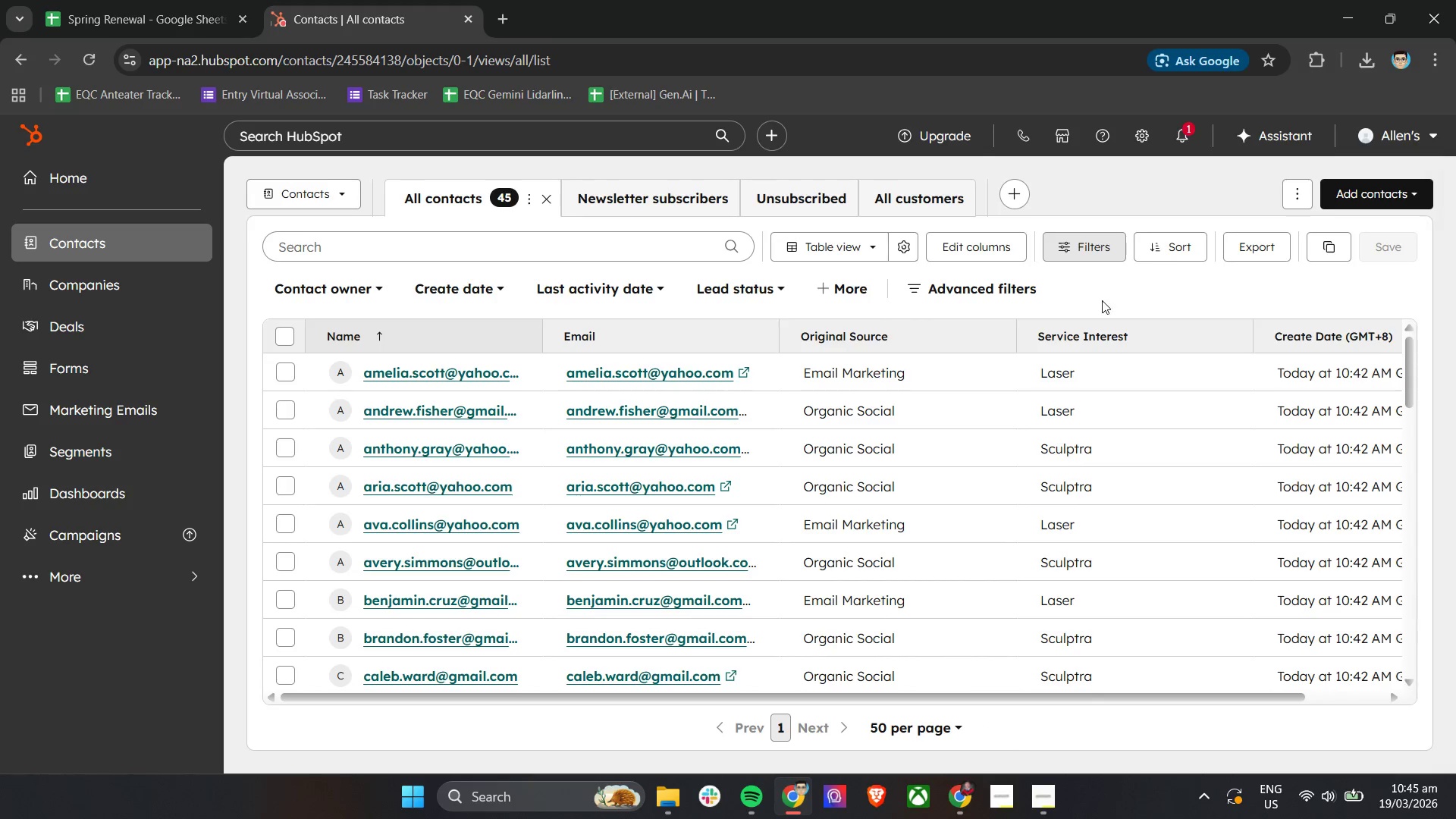 
left_click([1108, 297])
 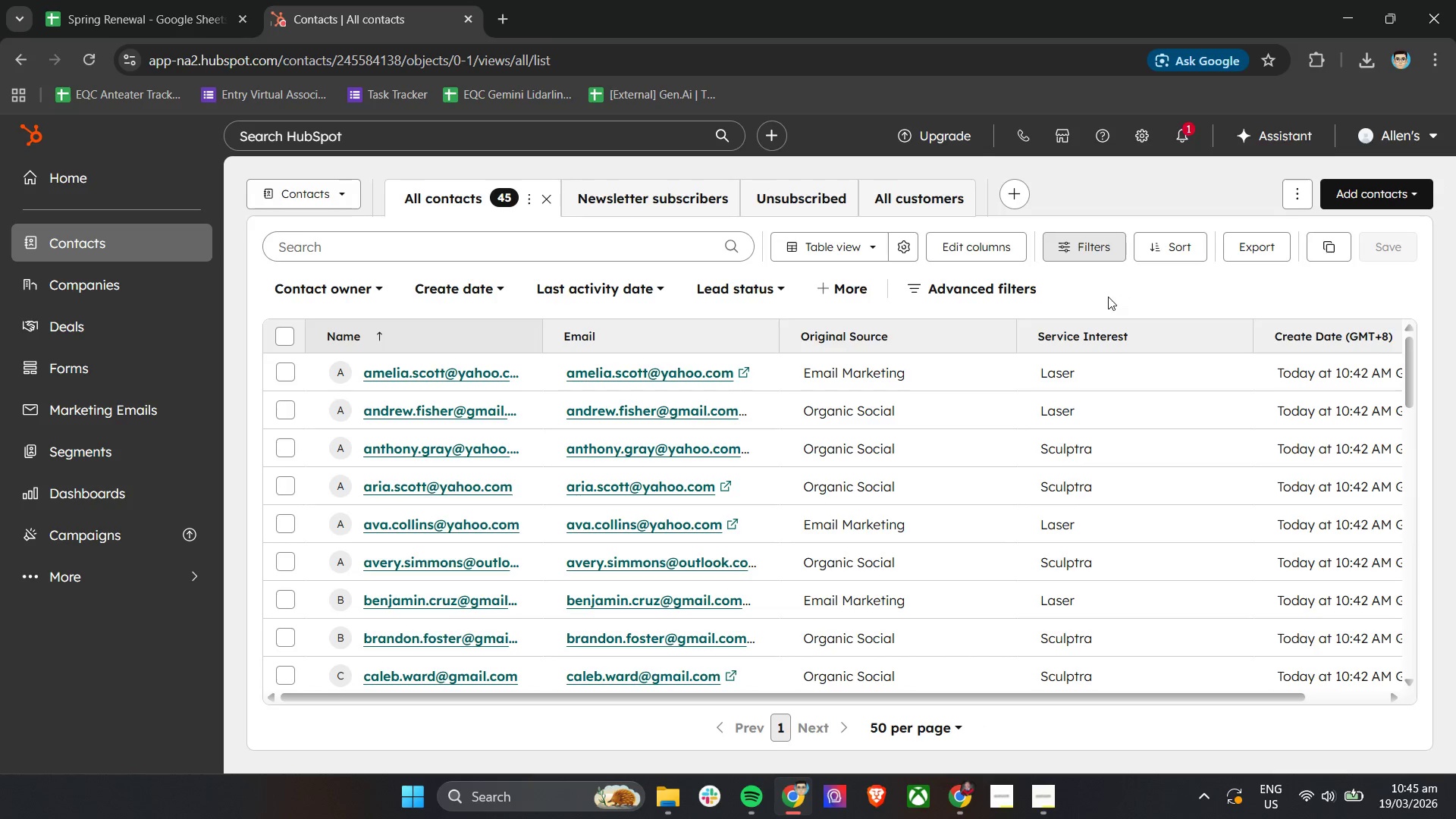 
wait(36.19)
 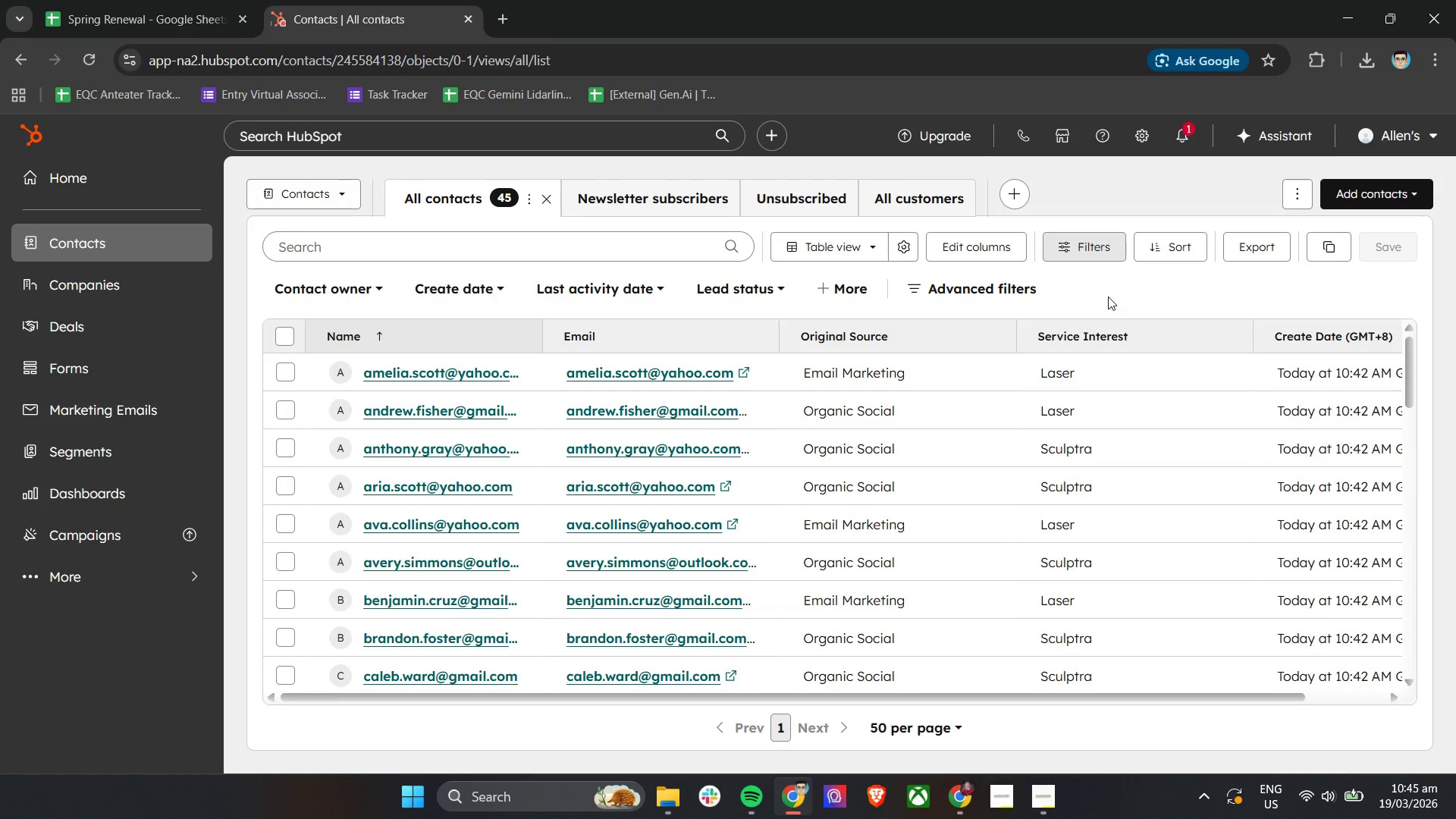 
mouse_move([967, 340])
 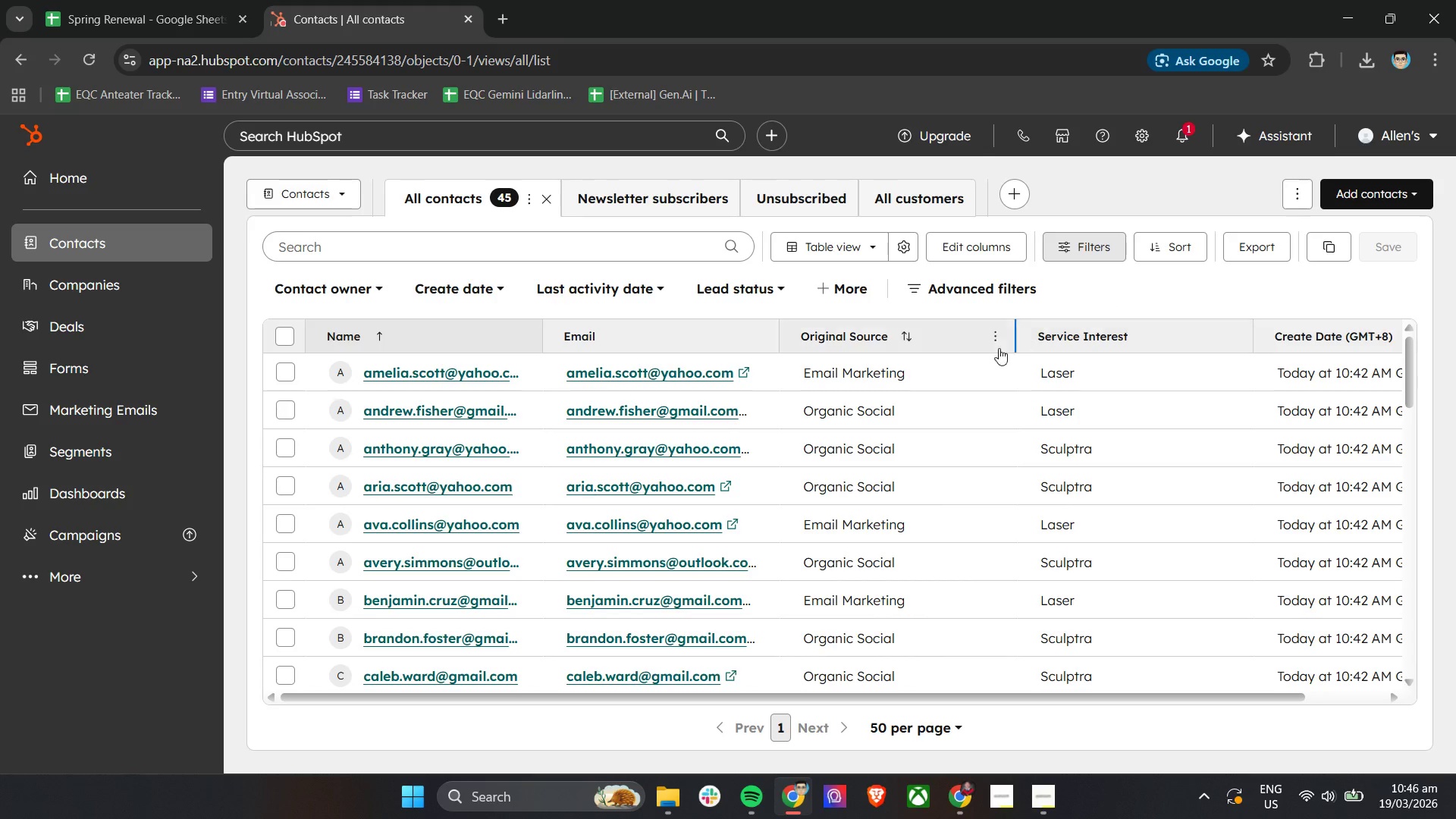 
left_click([956, 335])
 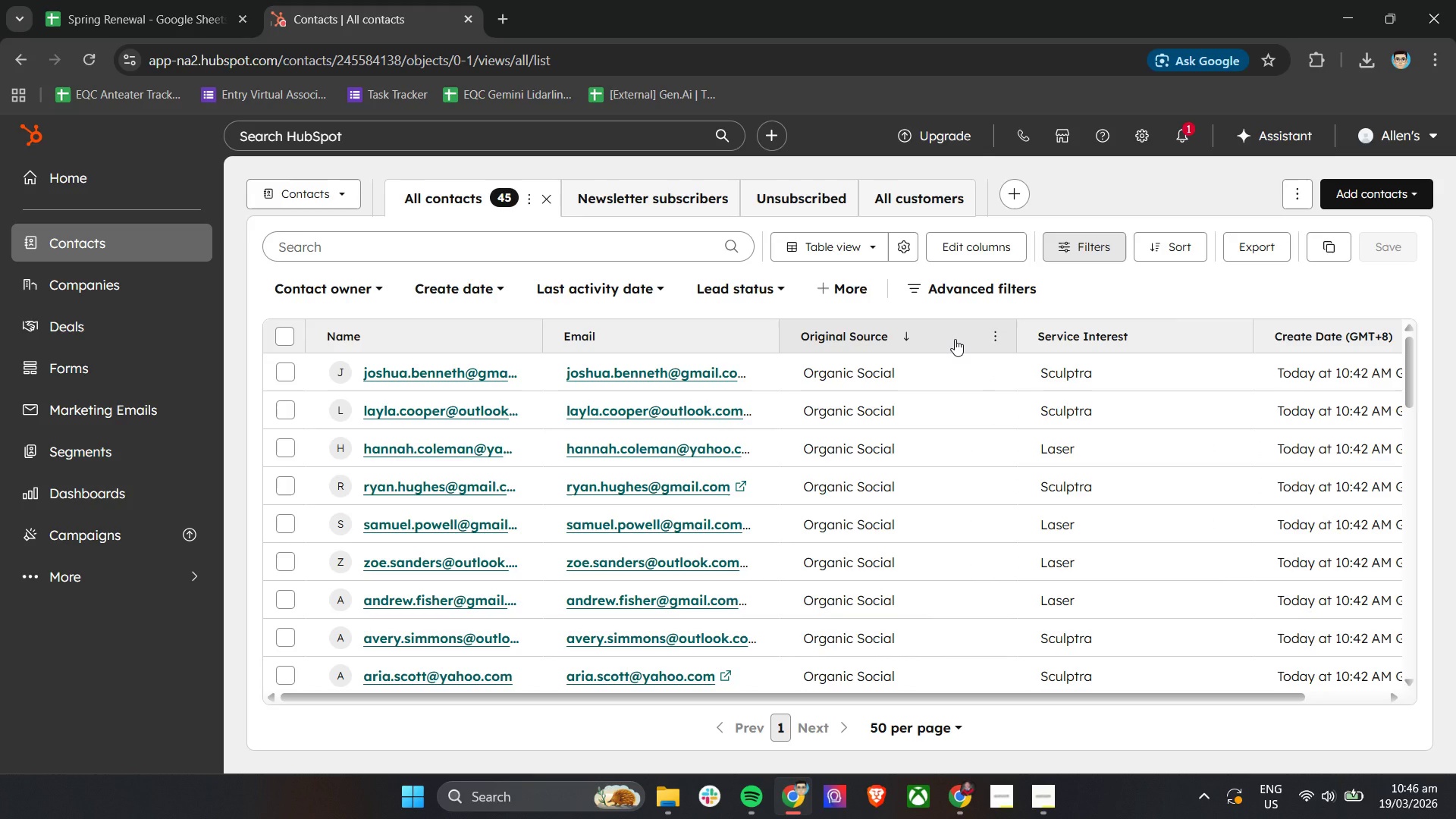 
scroll: coordinate [944, 461], scroll_direction: down, amount: 14.0
 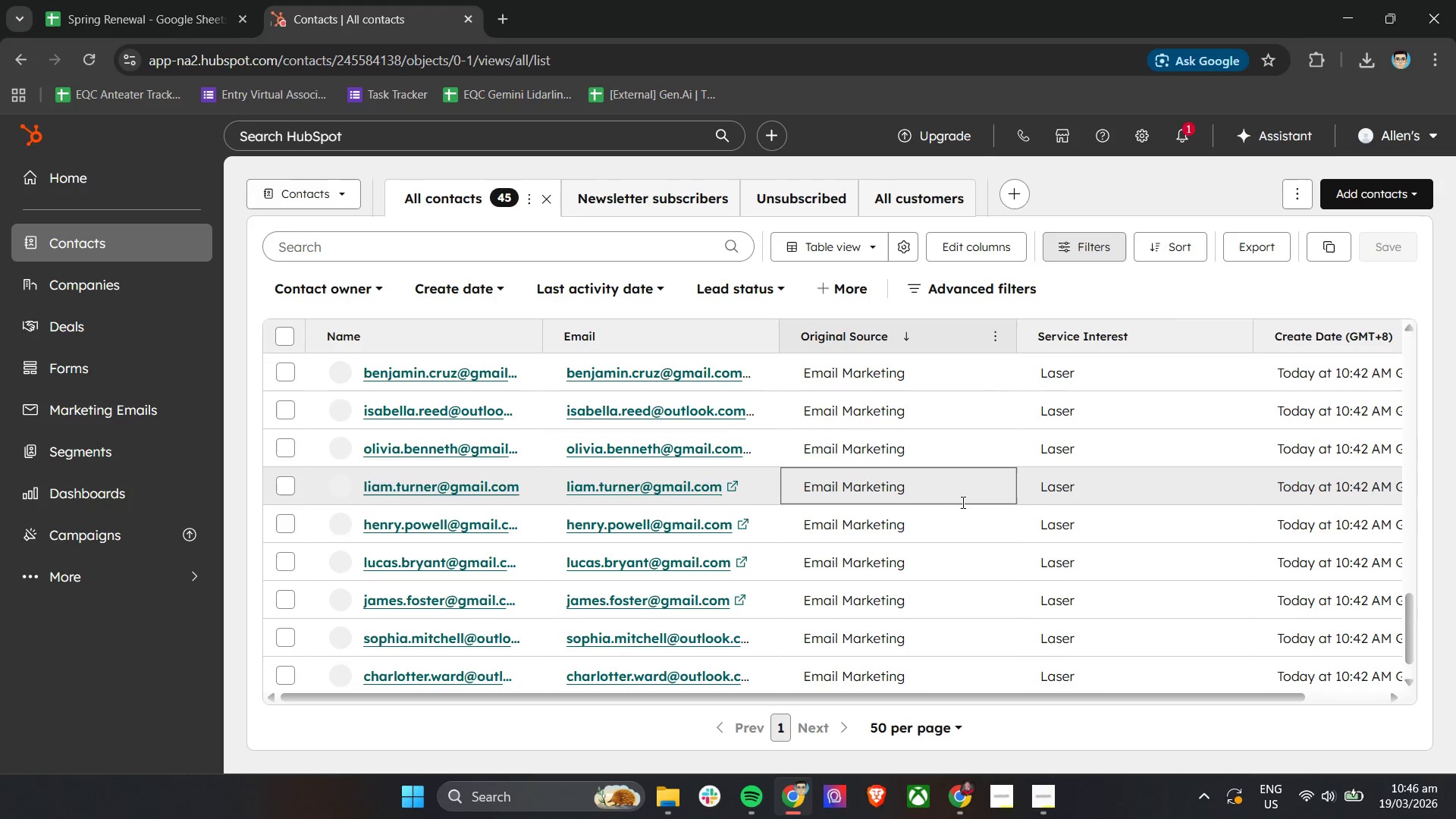 
scroll: coordinate [965, 501], scroll_direction: up, amount: 14.0
 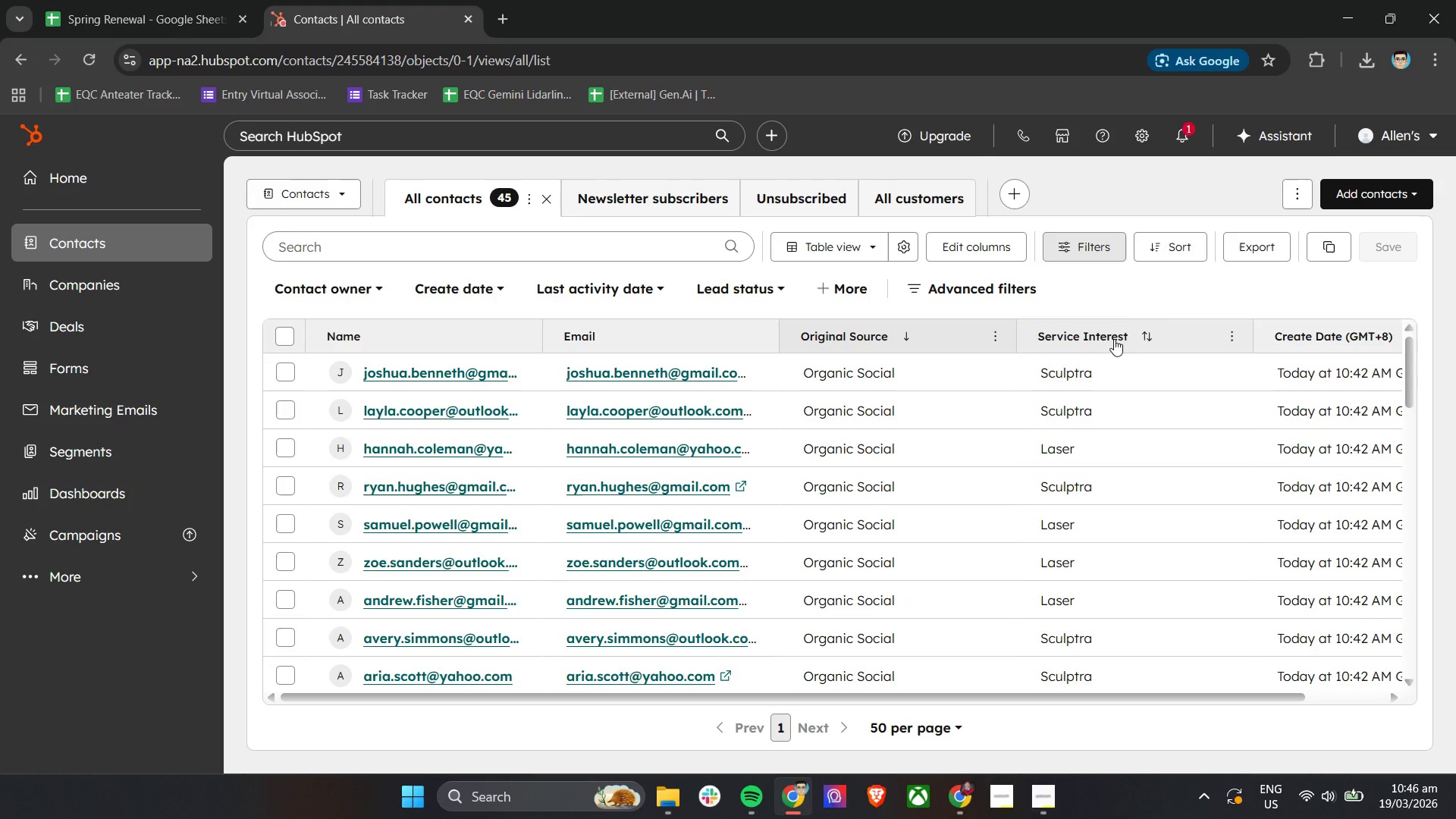 
left_click([1114, 339])
 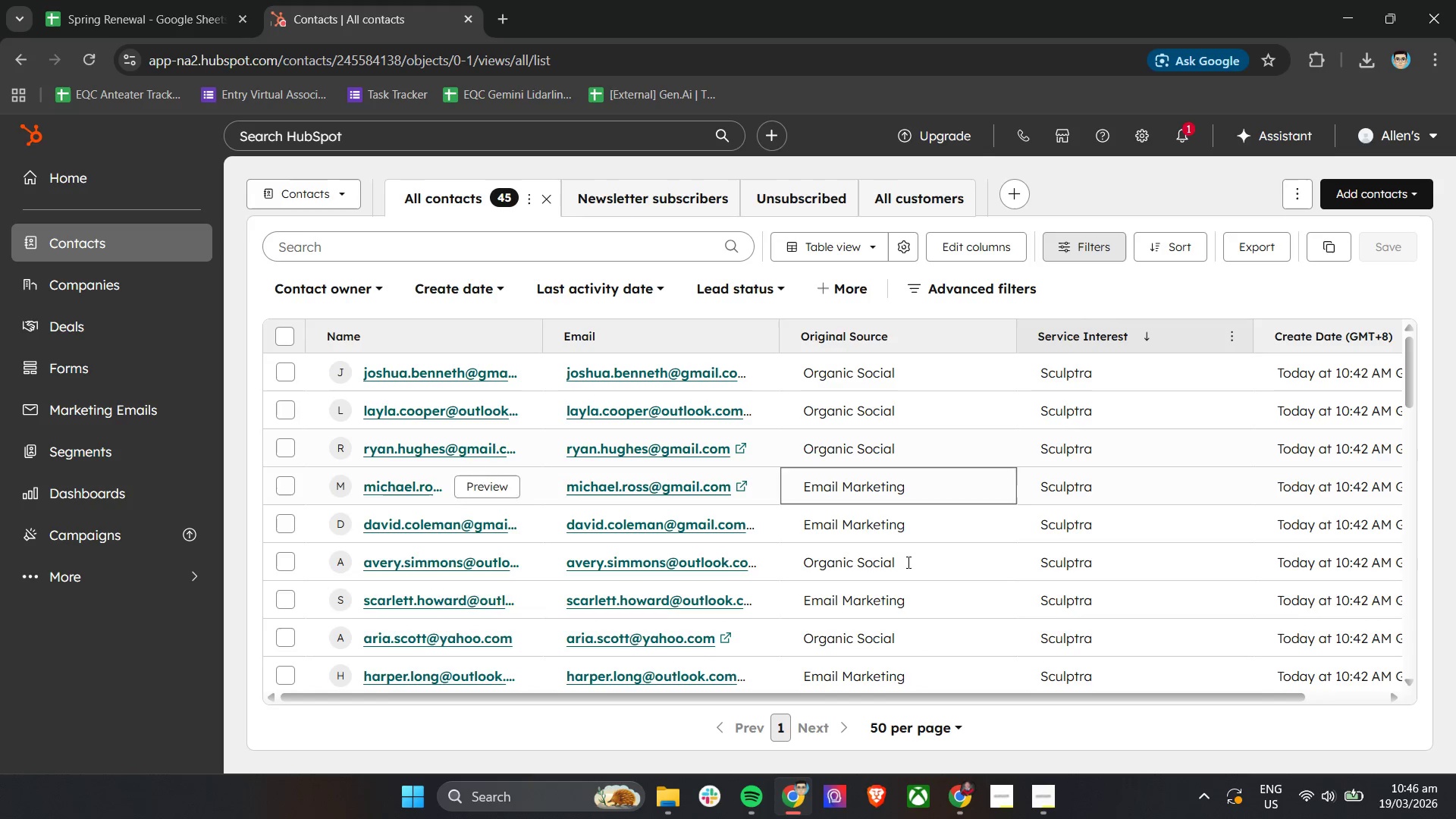 
left_click([936, 347])
 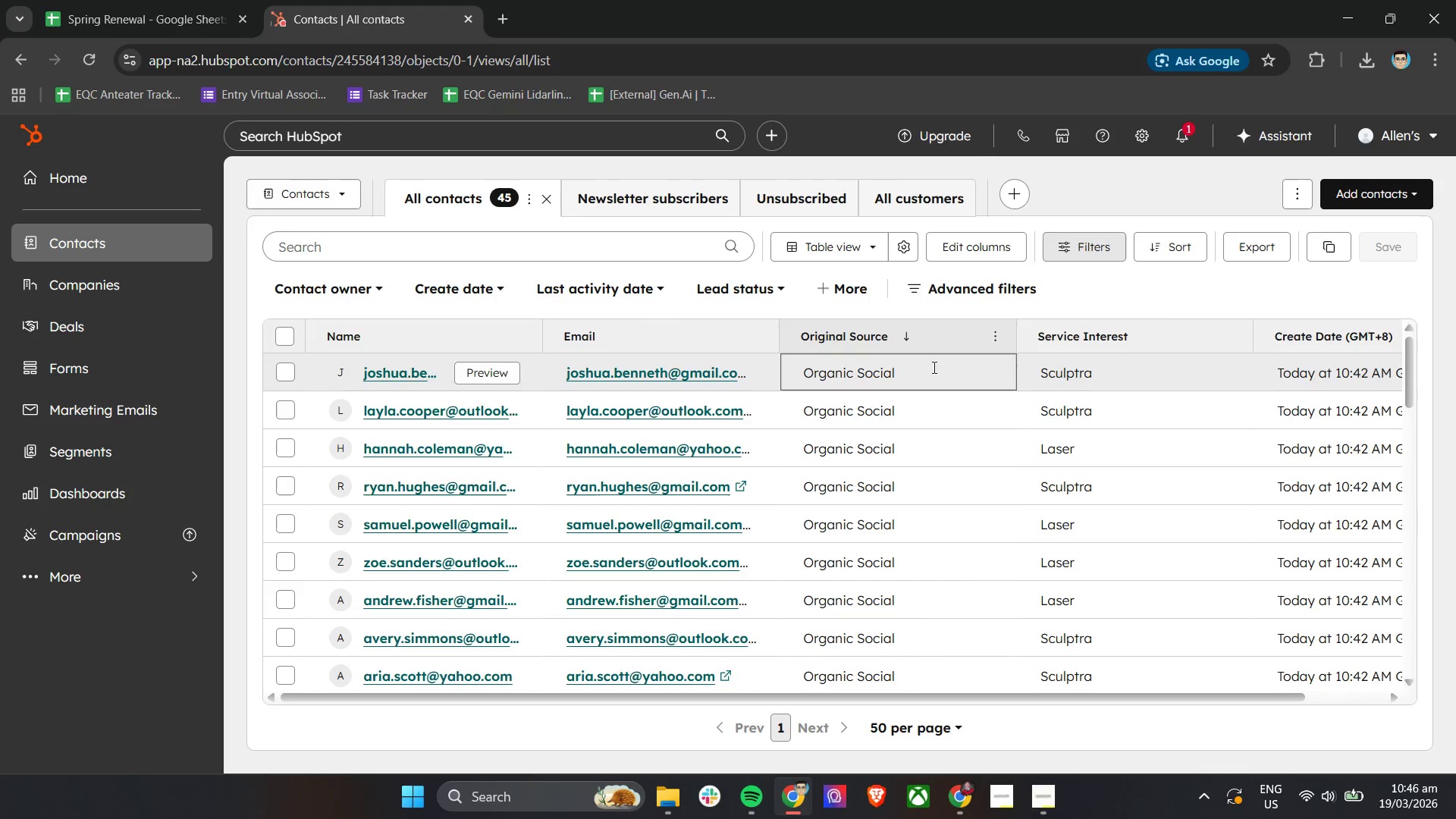 
scroll: coordinate [937, 506], scroll_direction: down, amount: 7.0
 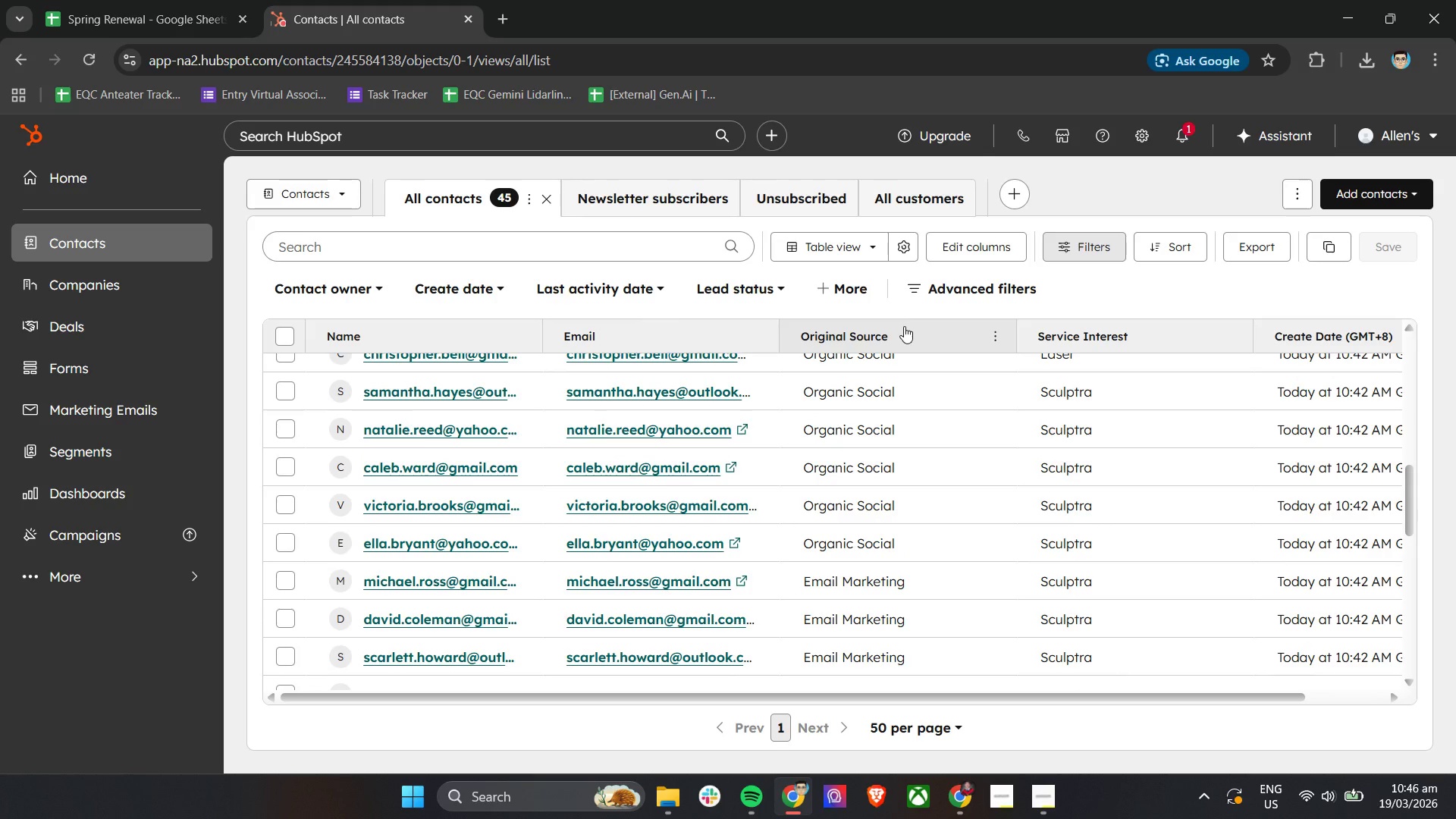 
left_click([900, 331])
 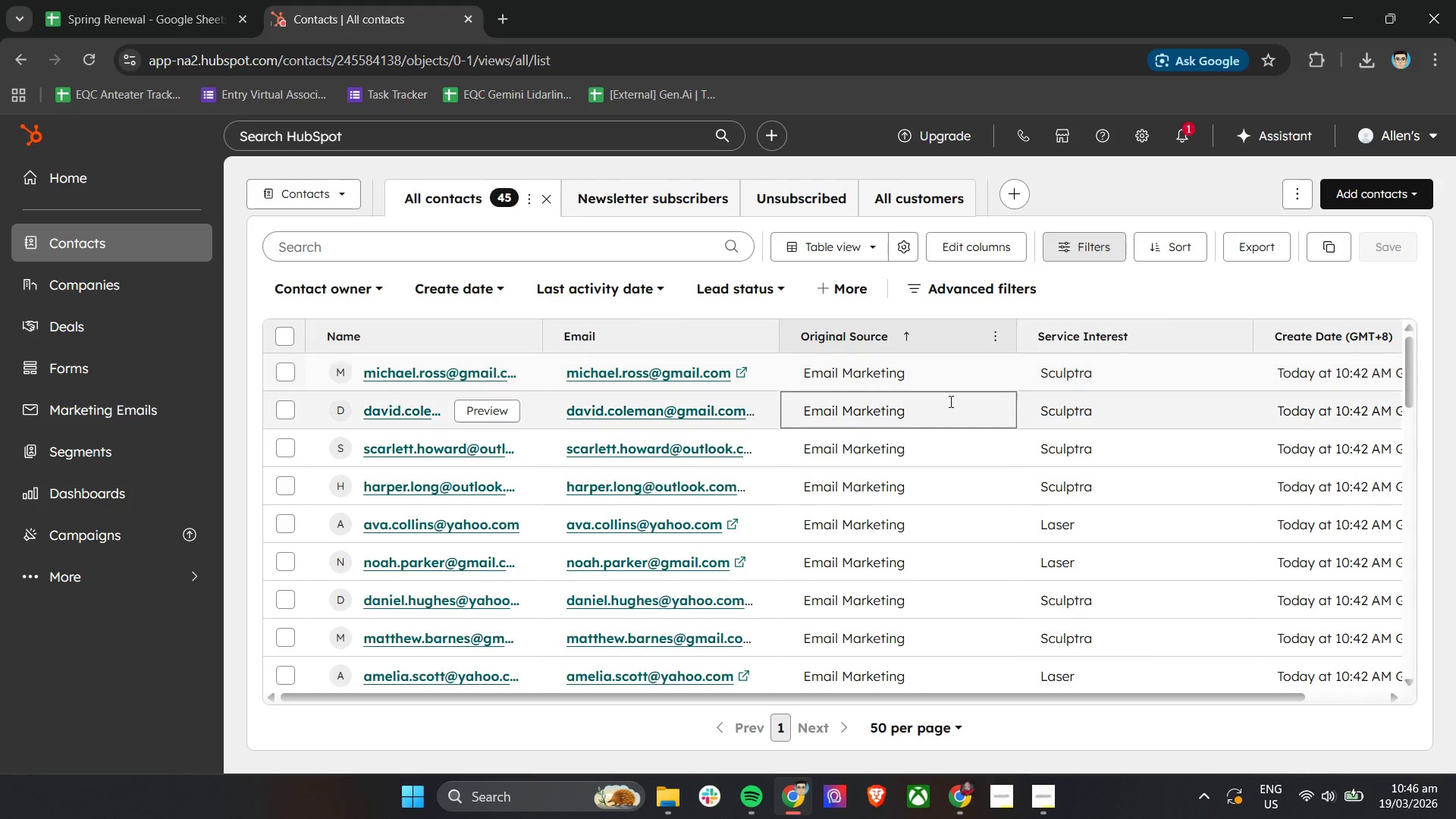 
scroll: coordinate [949, 403], scroll_direction: down, amount: 2.0
 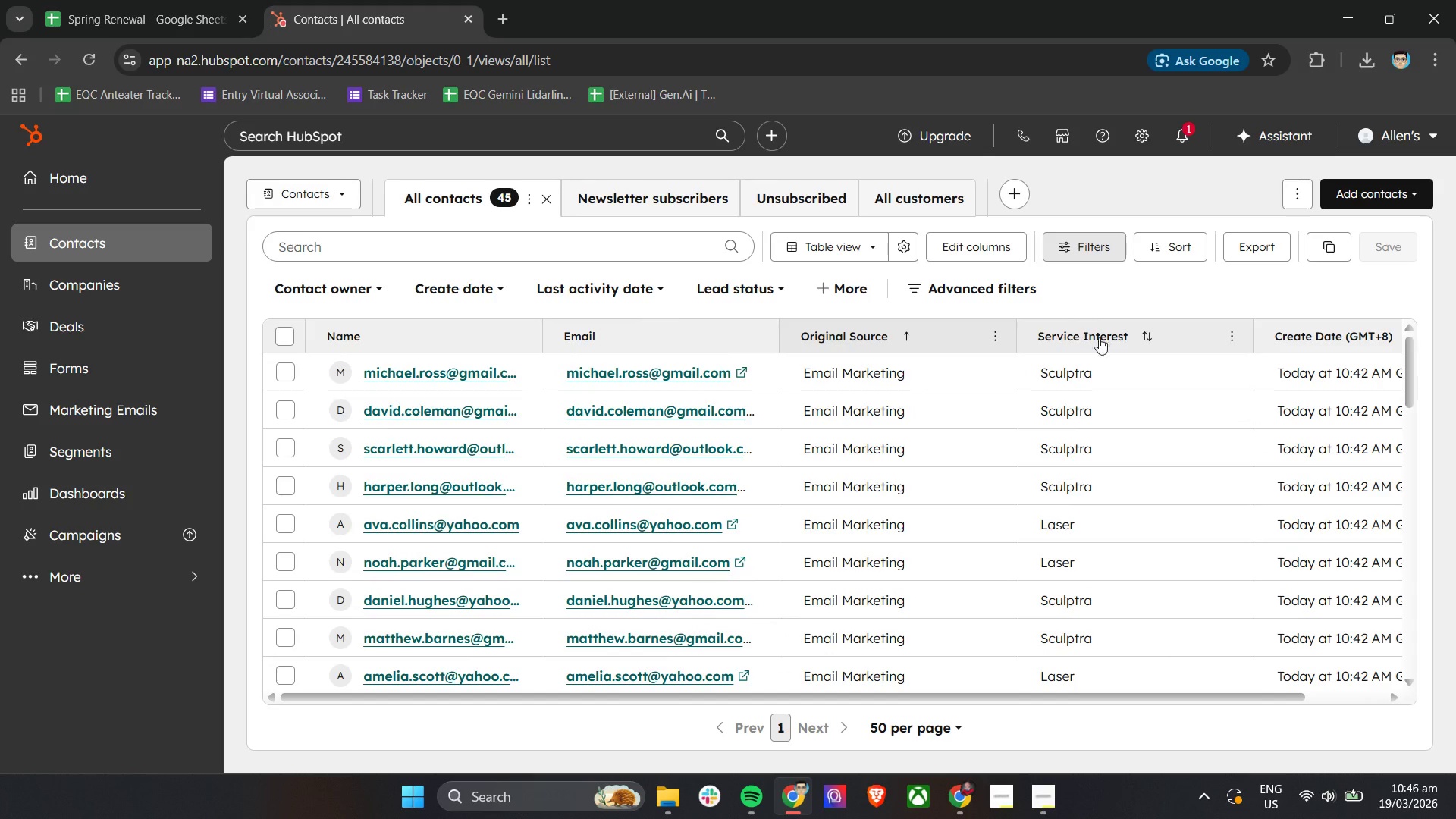 
left_click([1113, 338])
 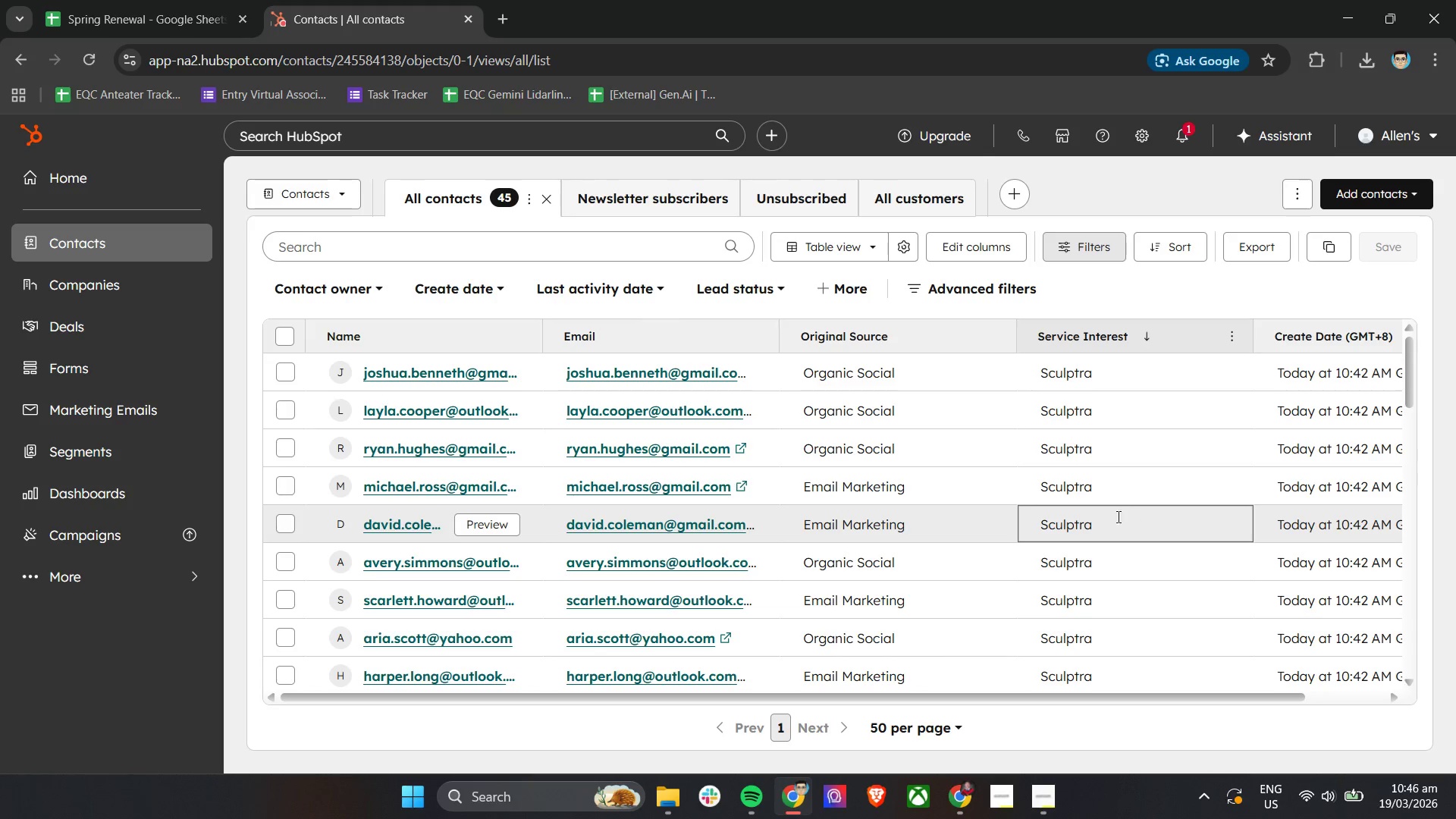 
left_click([917, 347])
 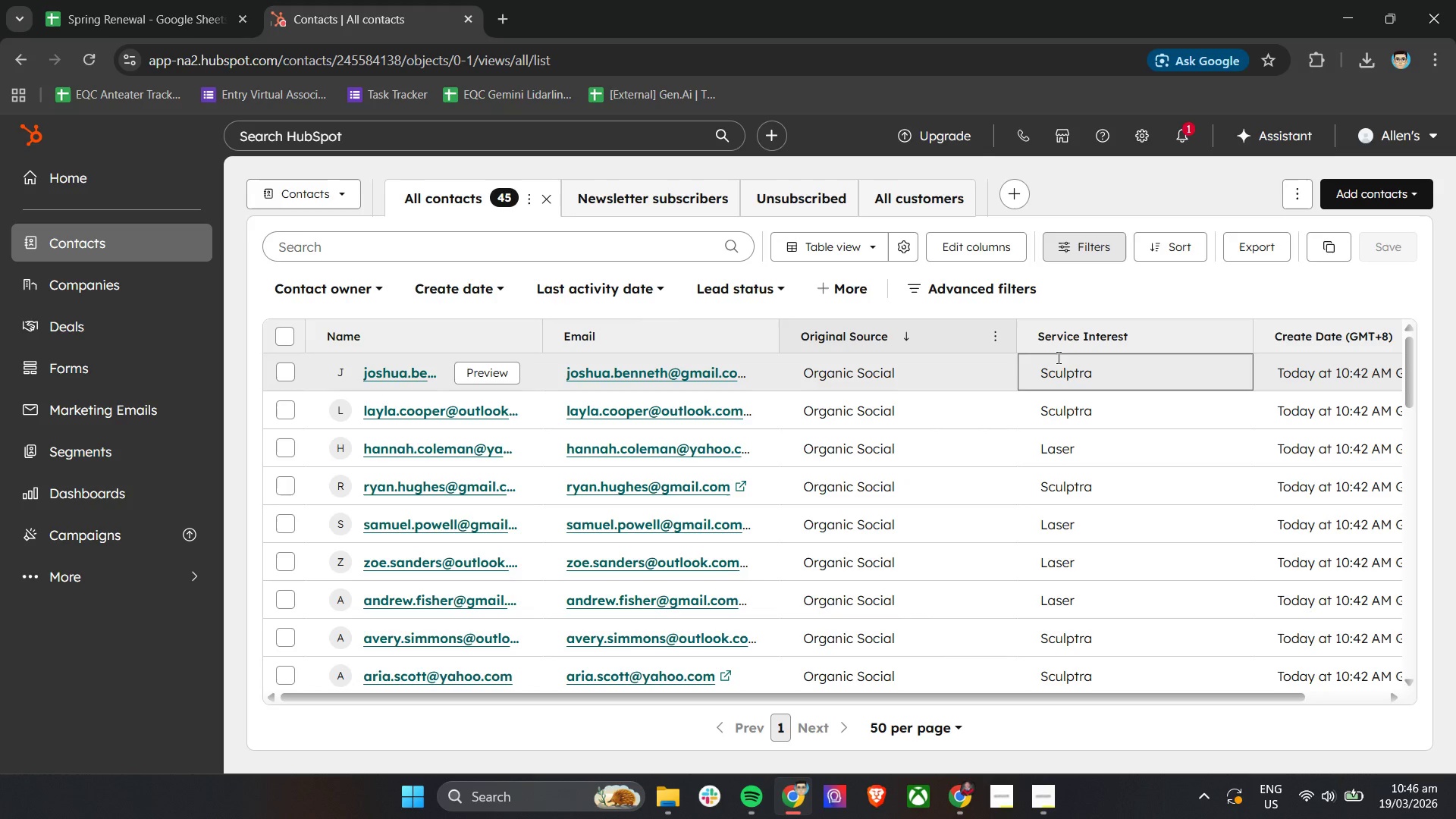 
left_click([996, 335])
 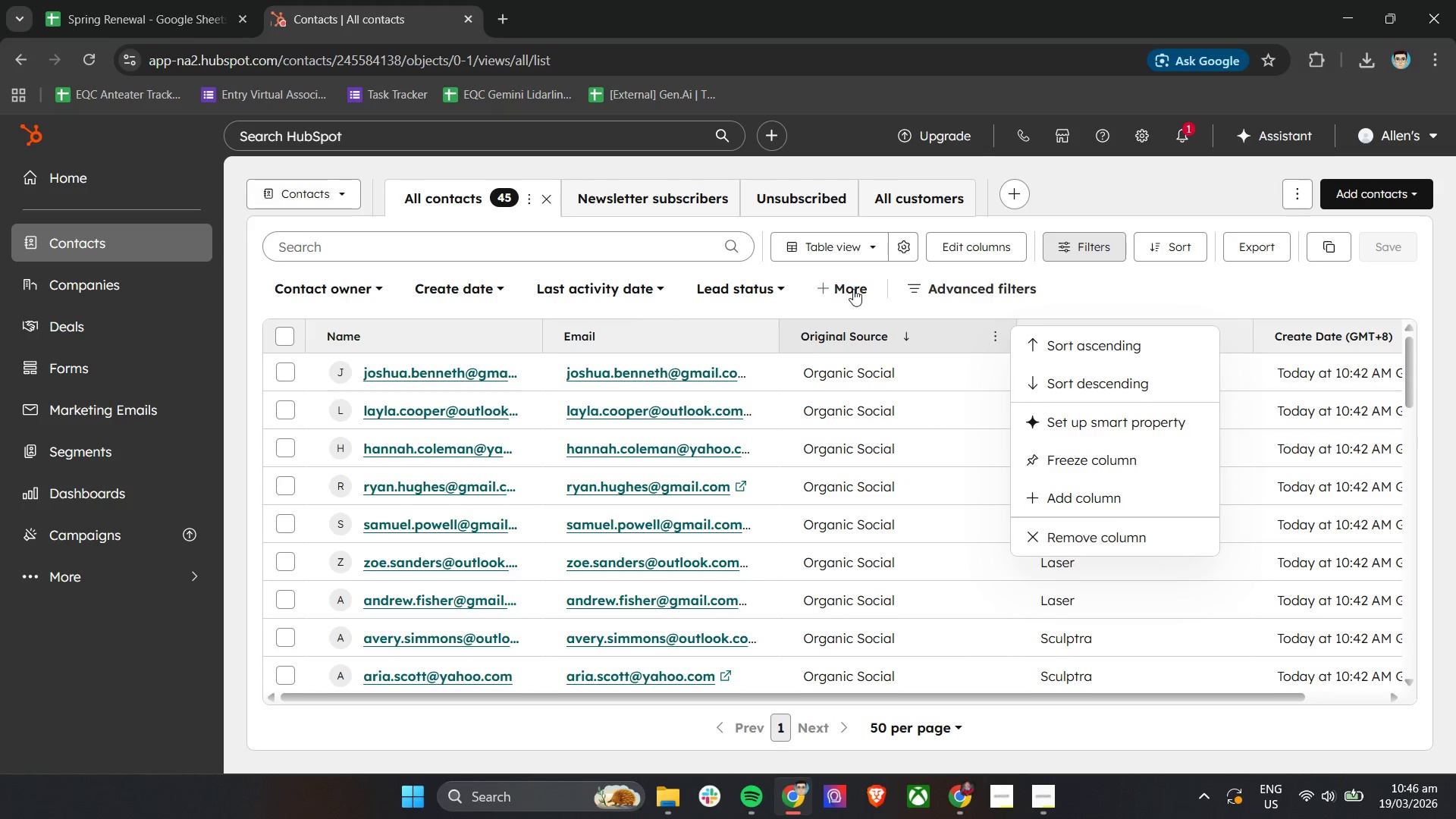 
left_click([838, 285])
 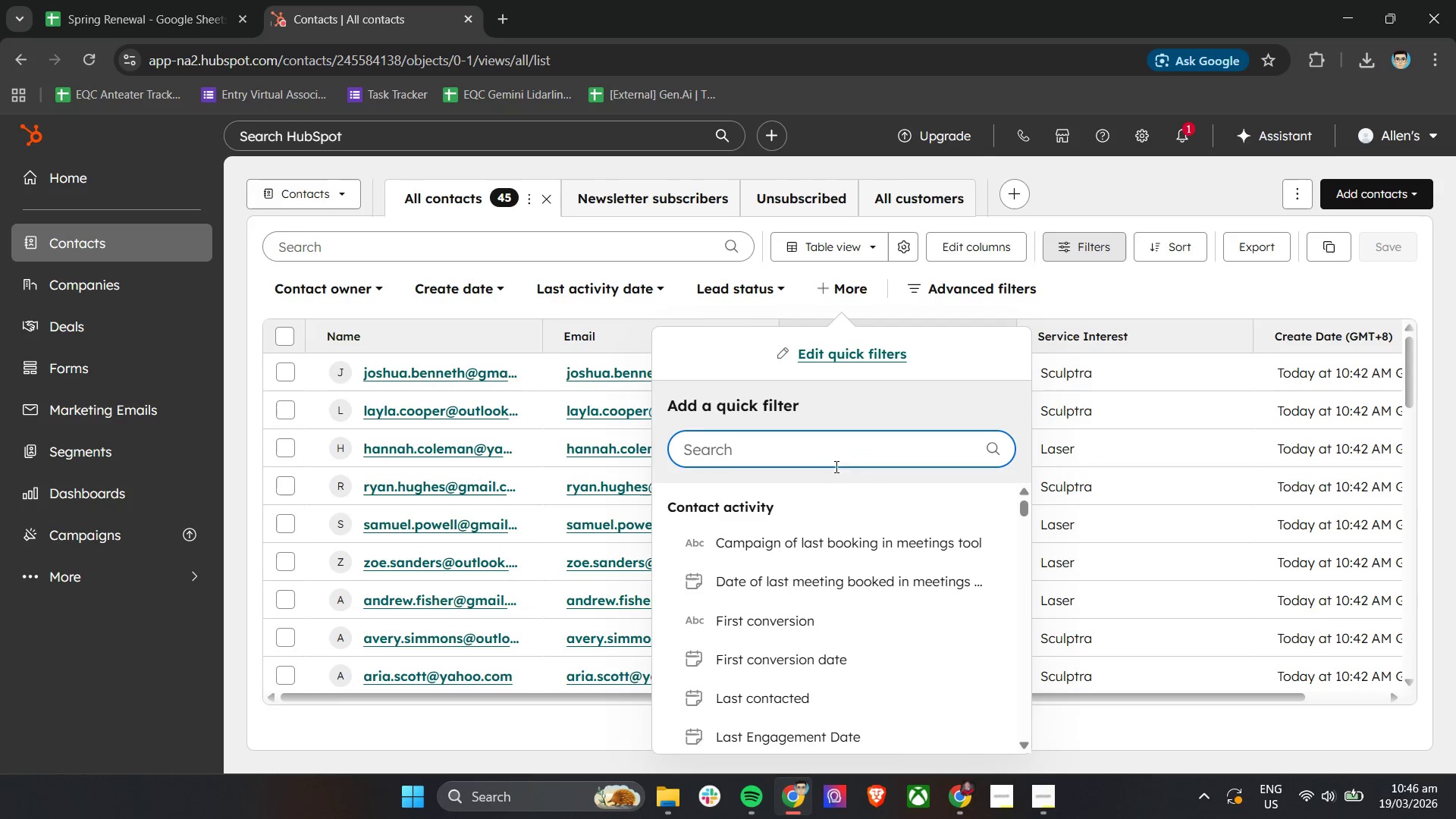 
left_click([839, 452])
 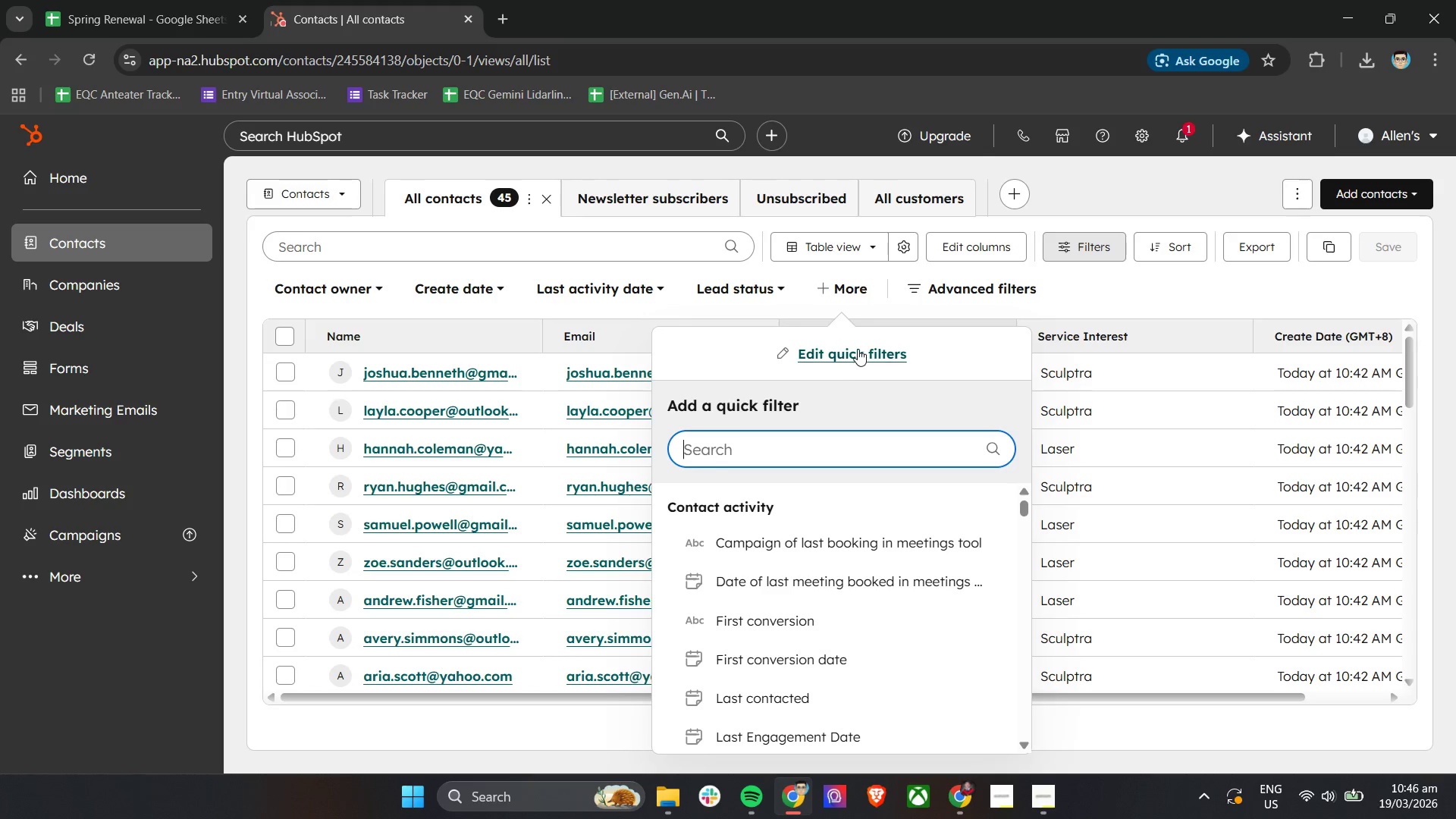 
left_click([858, 349])
 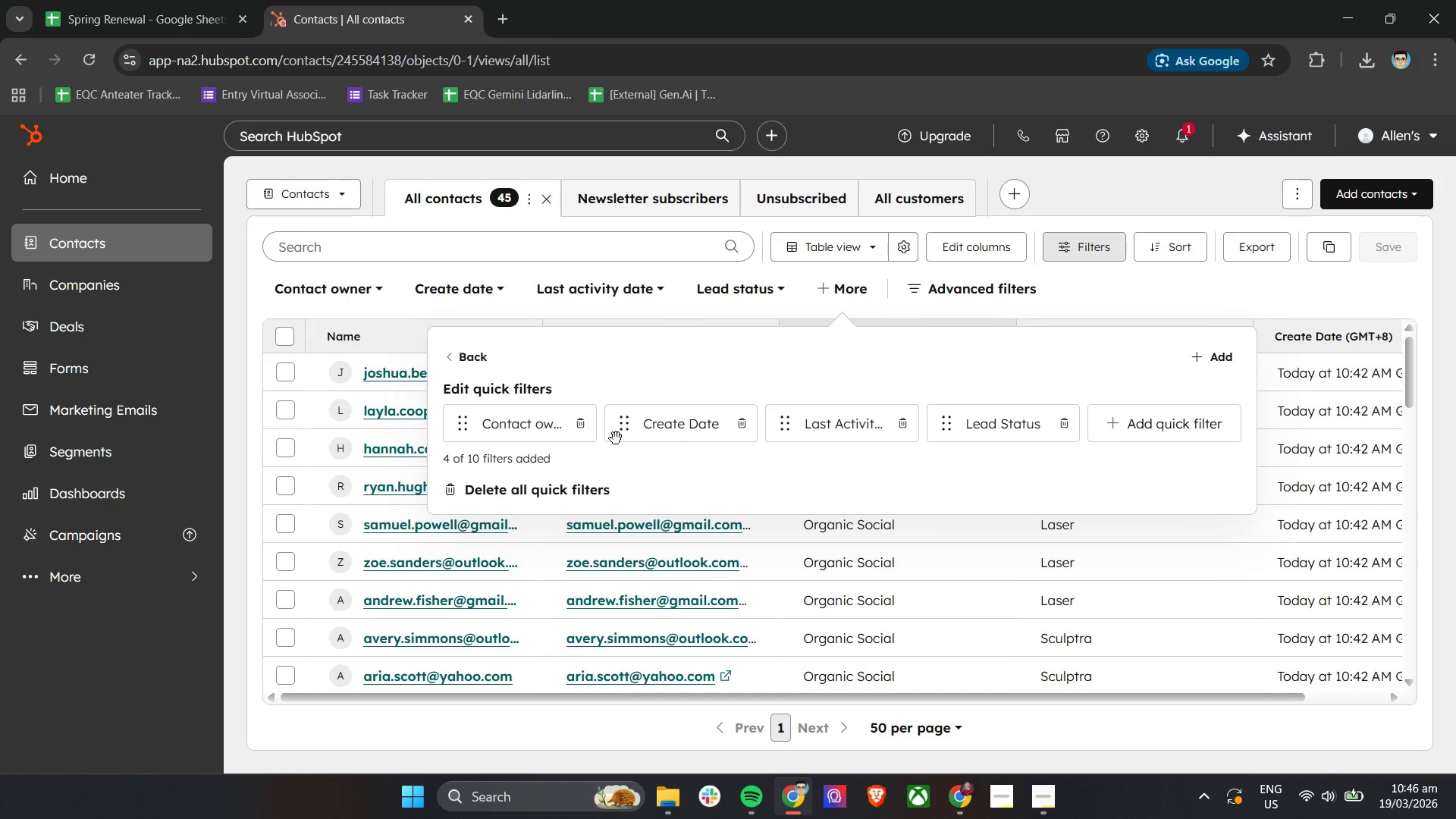 
left_click([585, 426])
 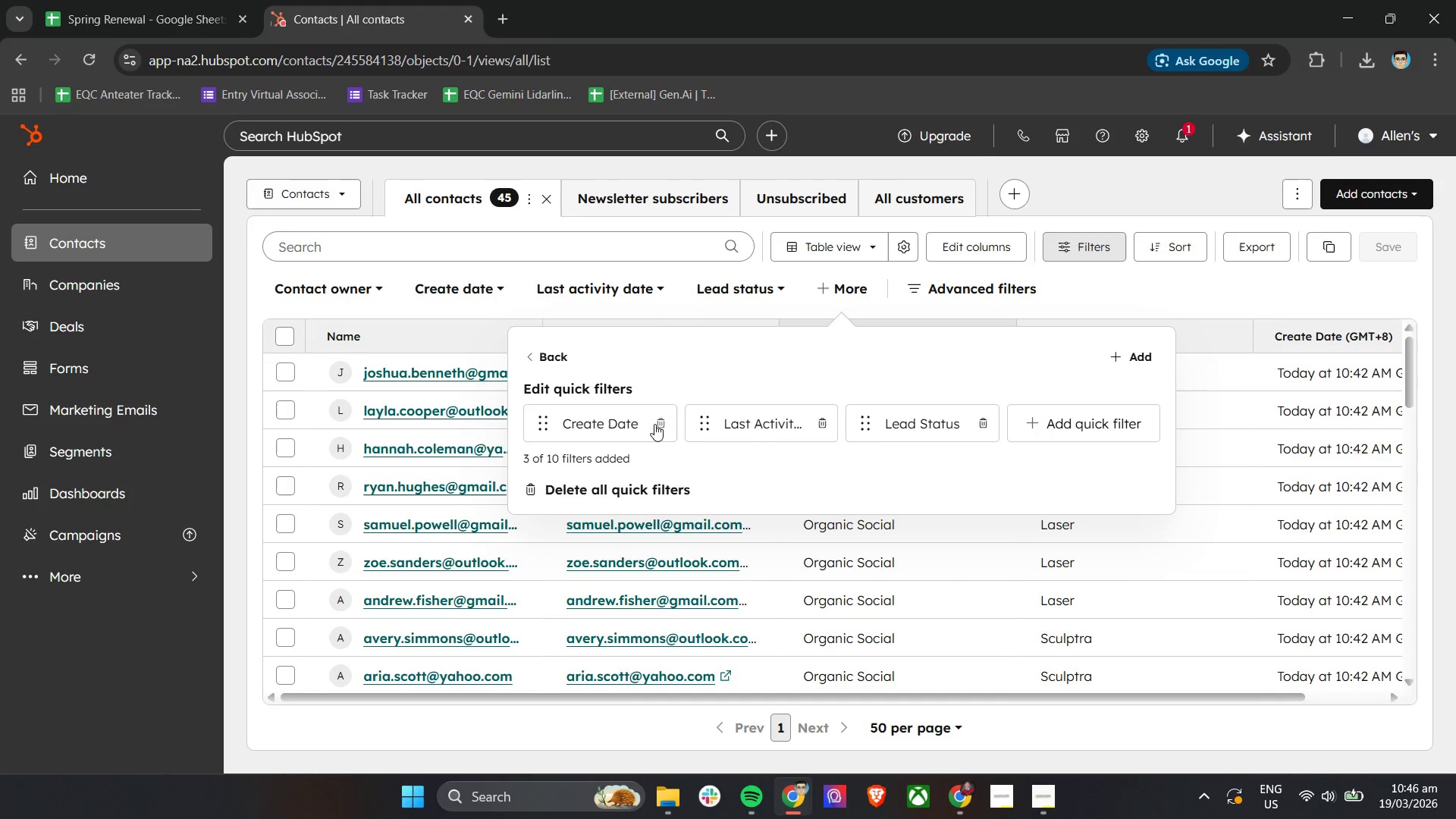 
left_click([661, 425])
 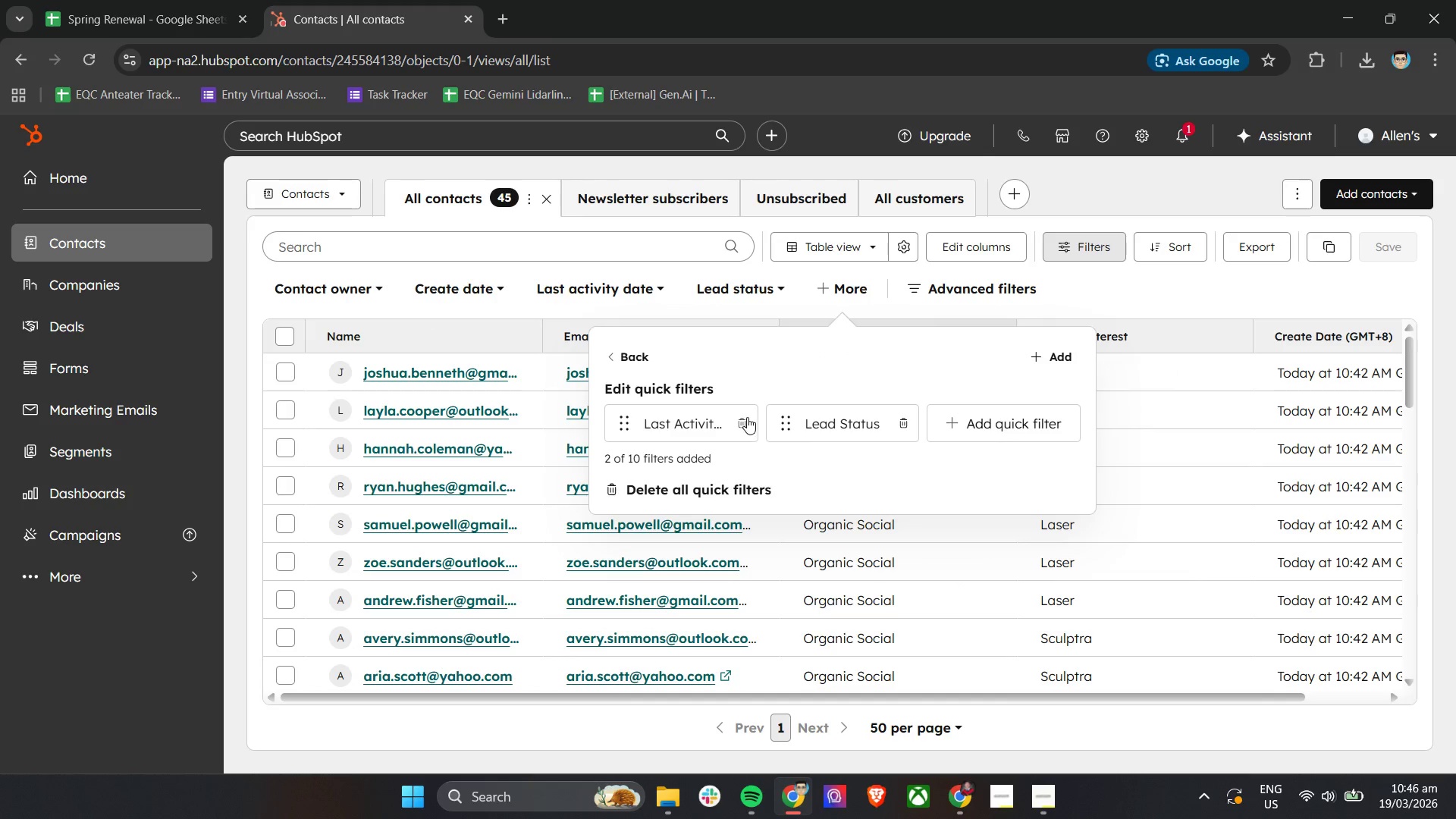 
left_click([747, 417])
 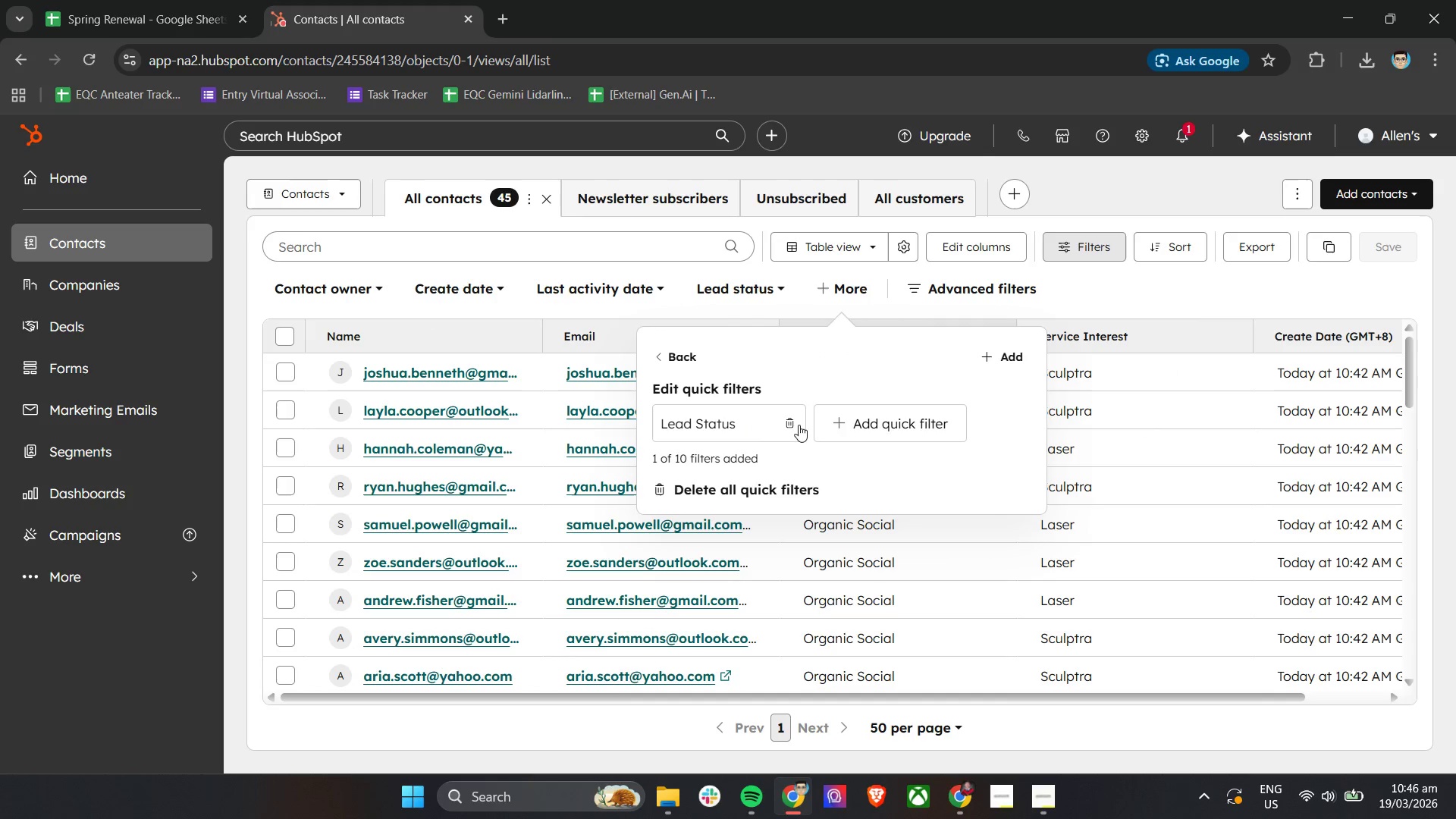 
left_click([783, 422])
 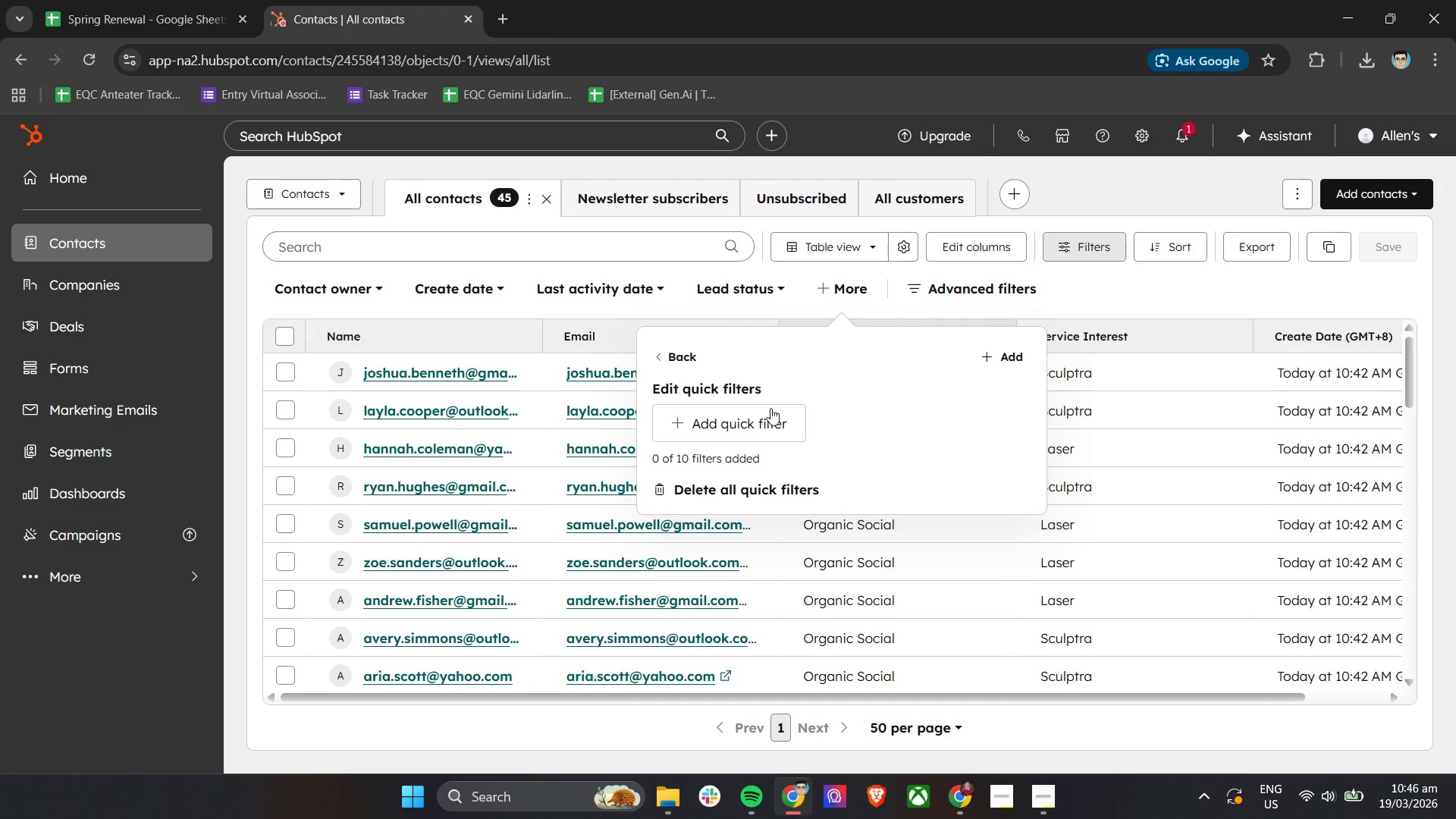 
left_click([764, 423])
 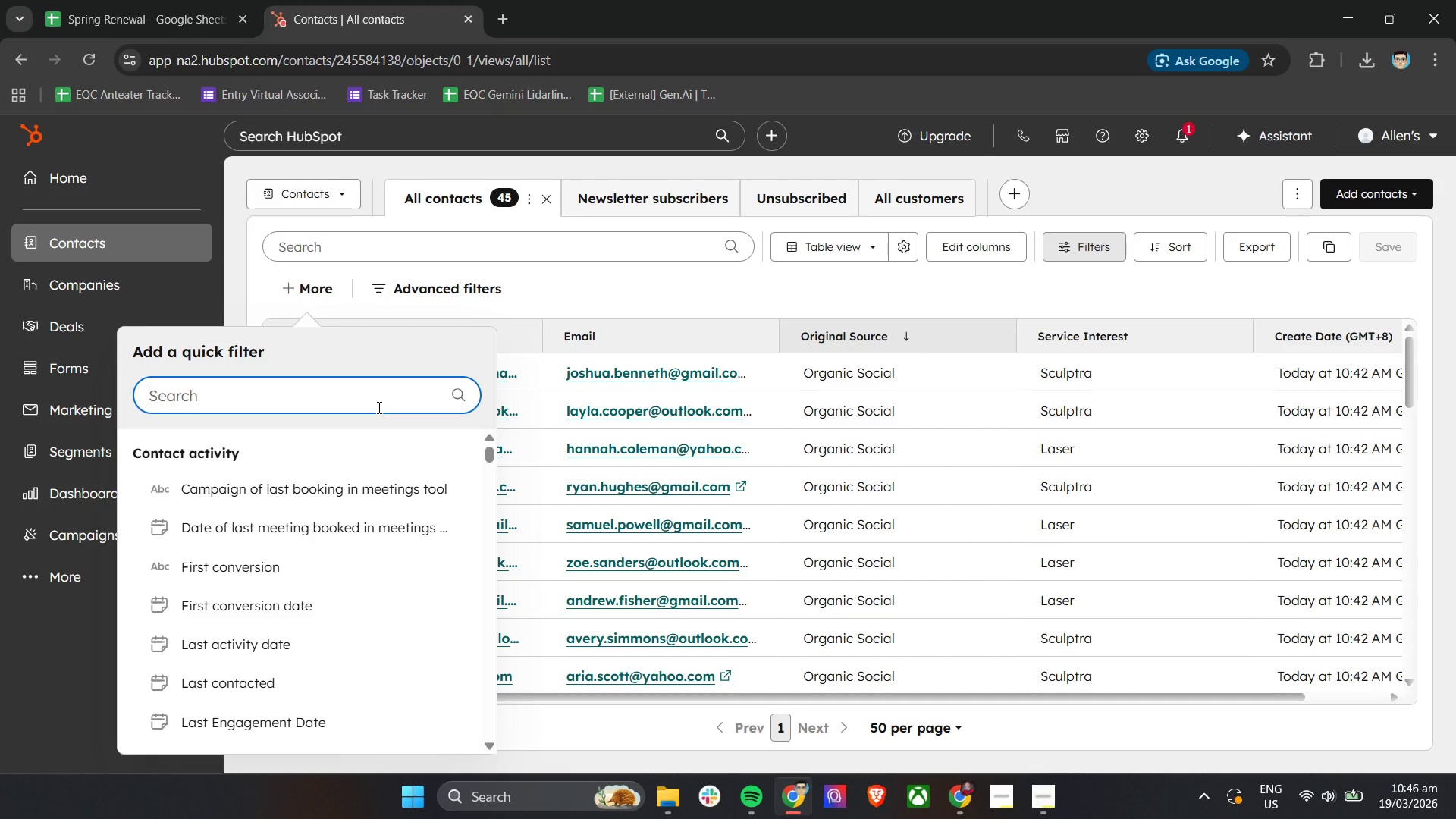 
double_click([378, 406])
 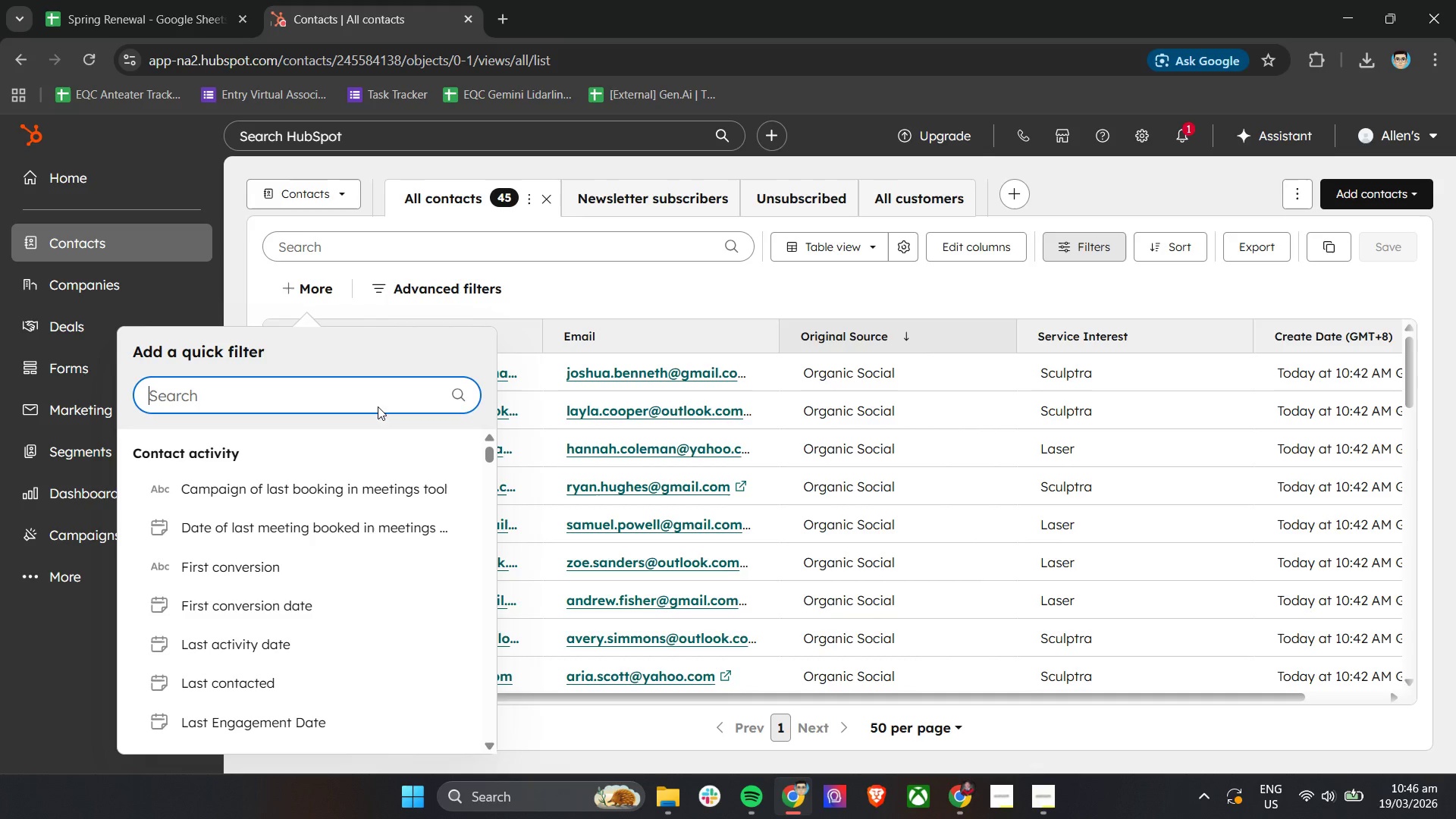 
type(Orini)
key(Backspace)
key(Backspace)
type(ginal)
 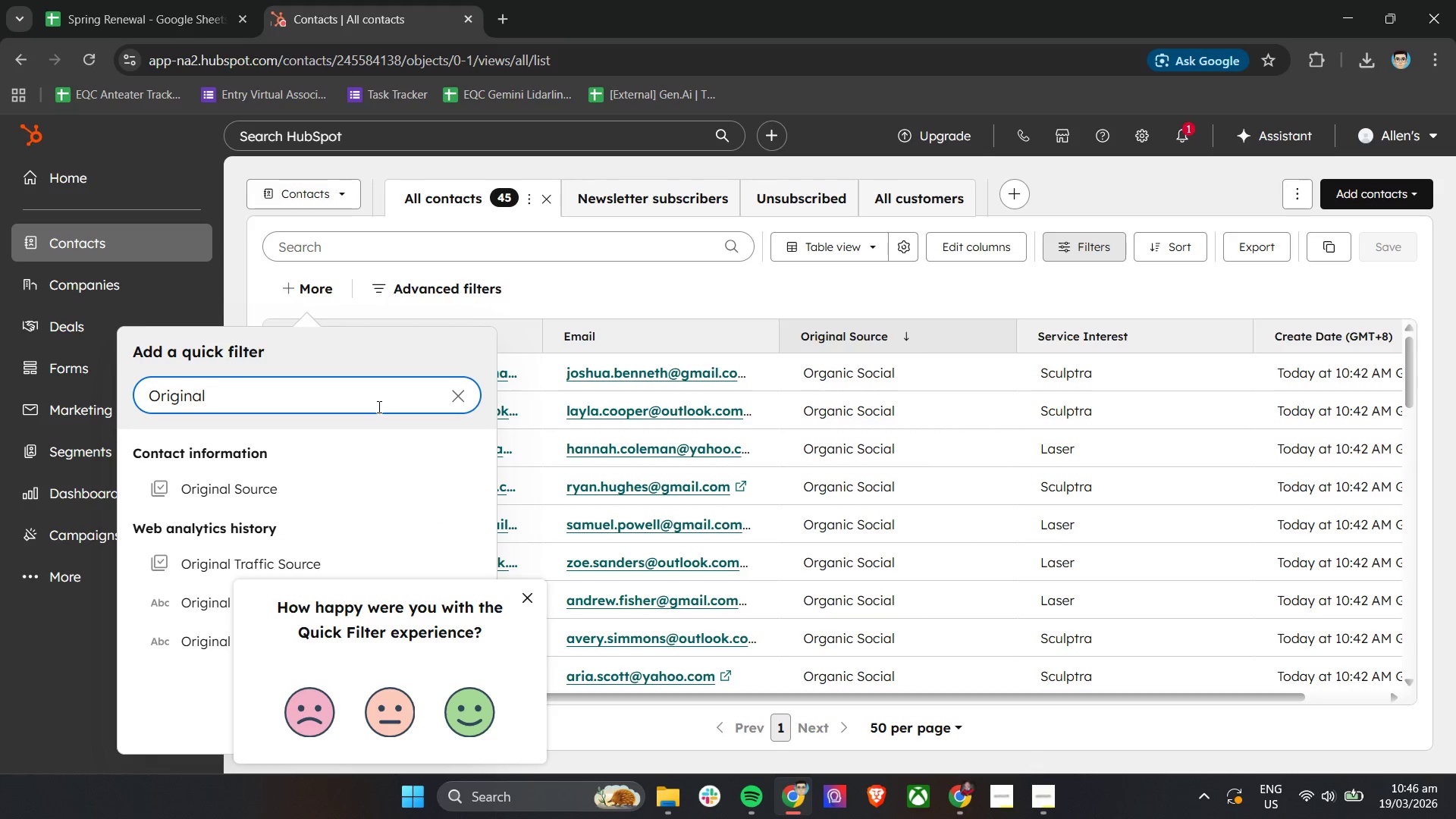 
left_click([313, 480])
 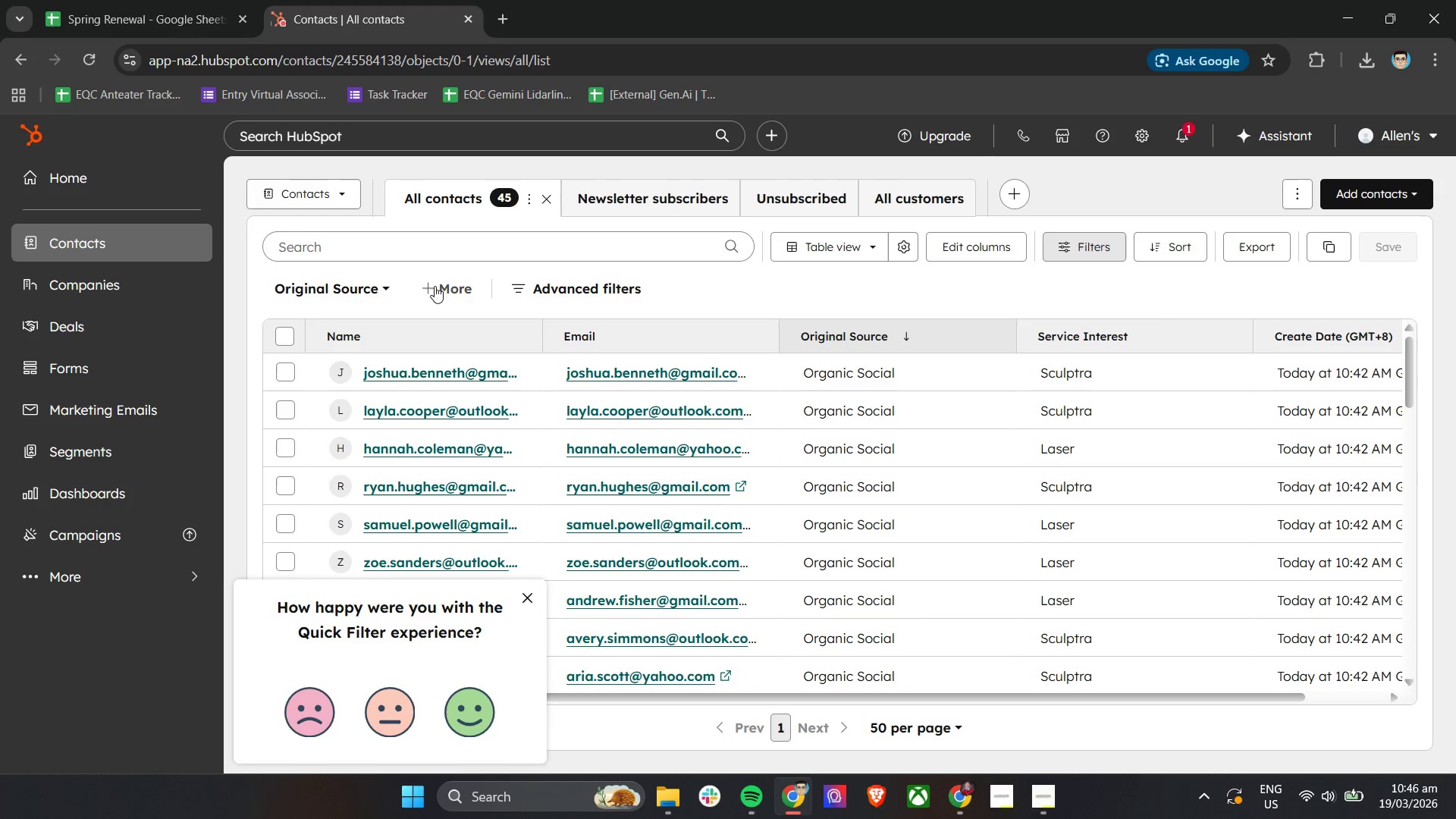 
scroll: coordinate [378, 406], scroll_direction: up, amount: 1.0
 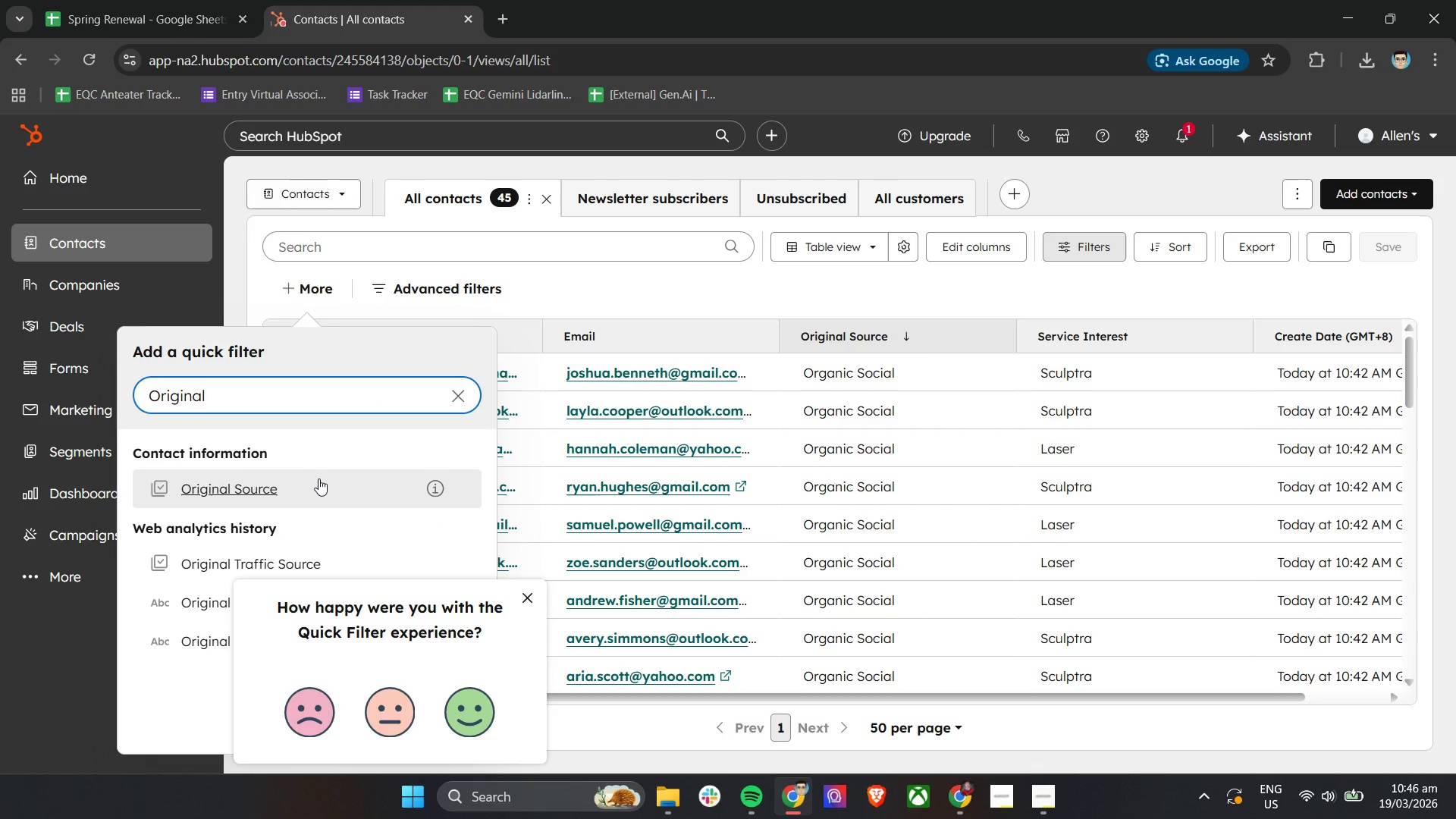 
left_click([432, 286])
 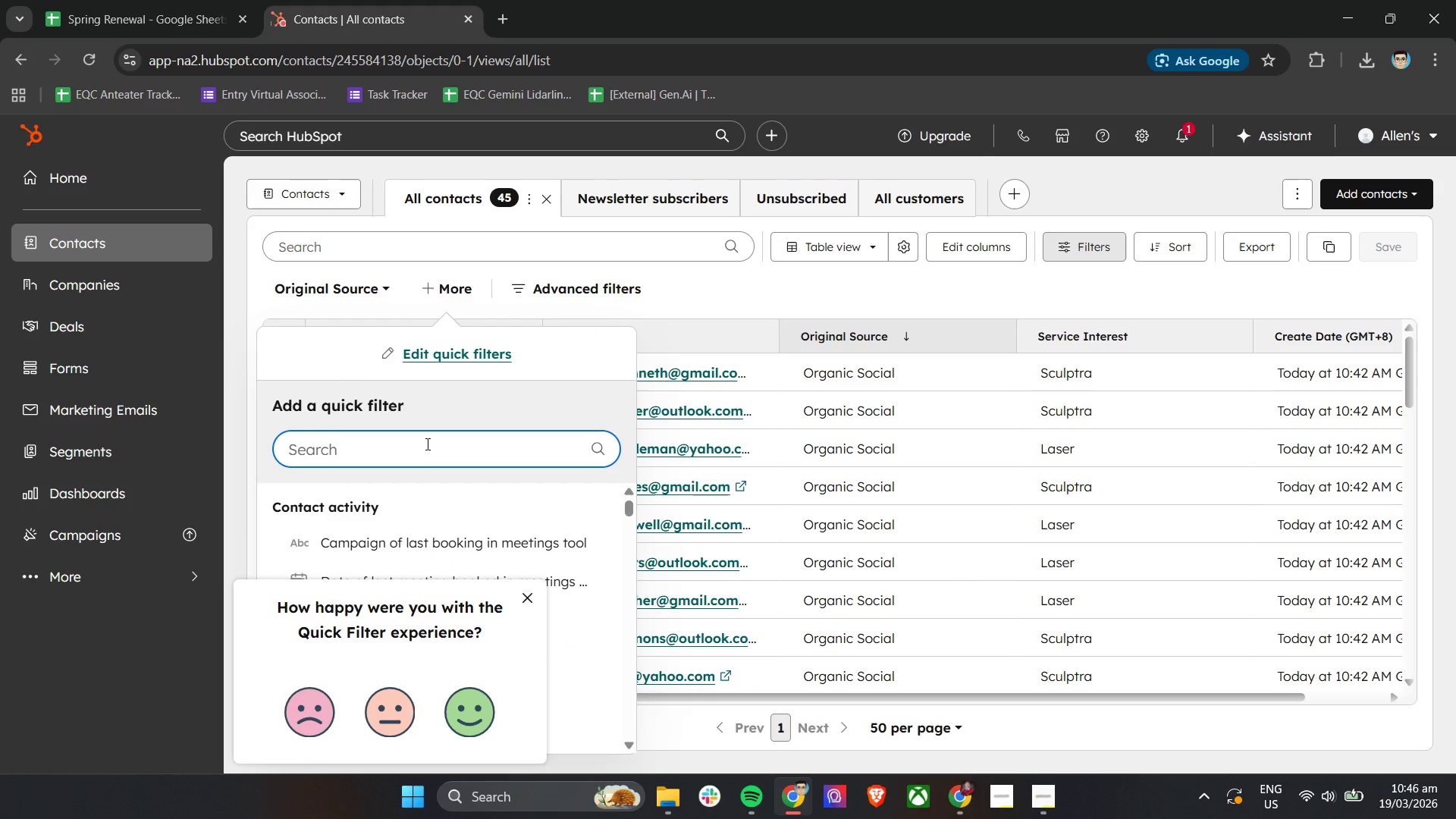 
left_click([425, 444])
 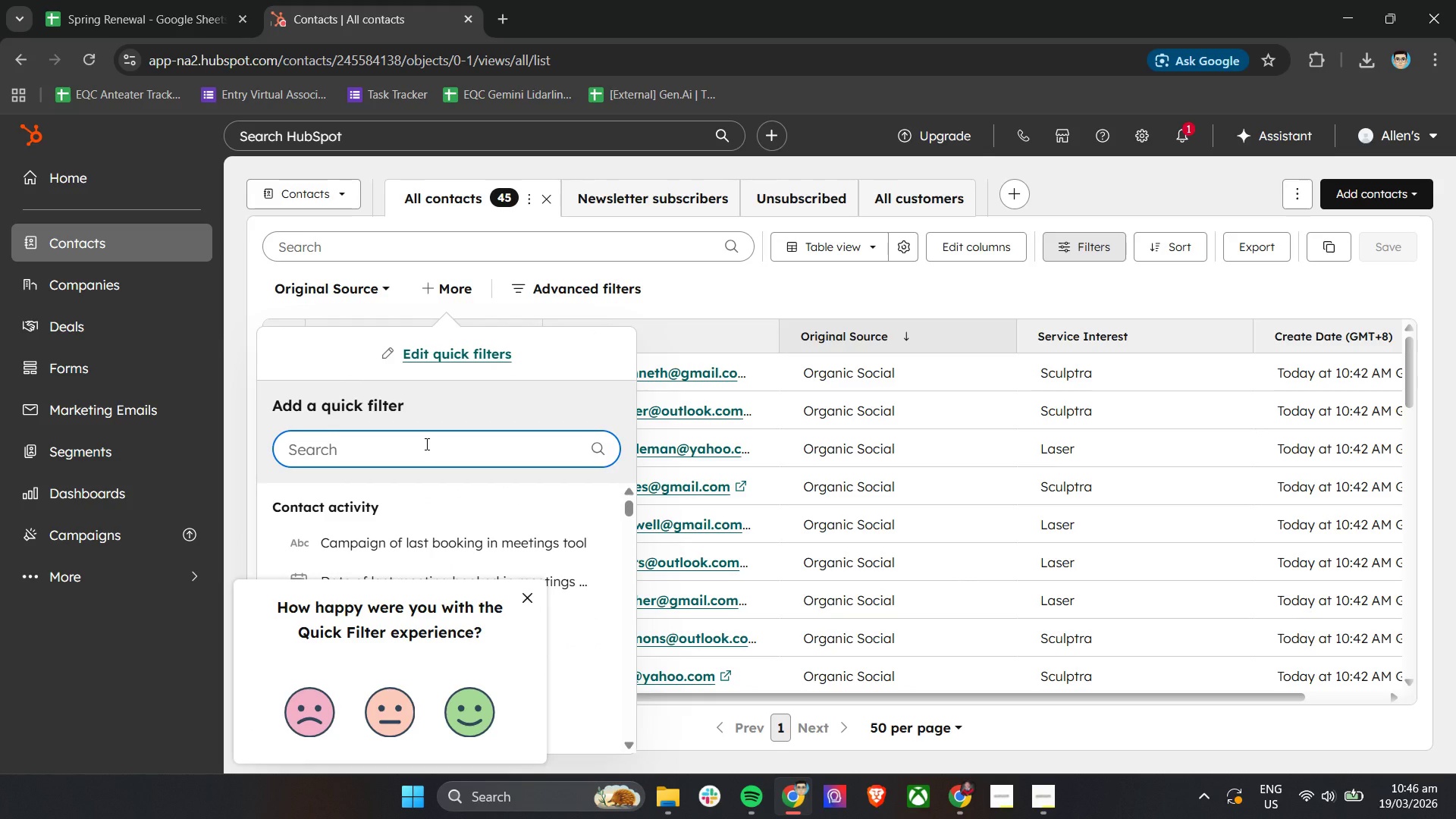 
type(Service)
 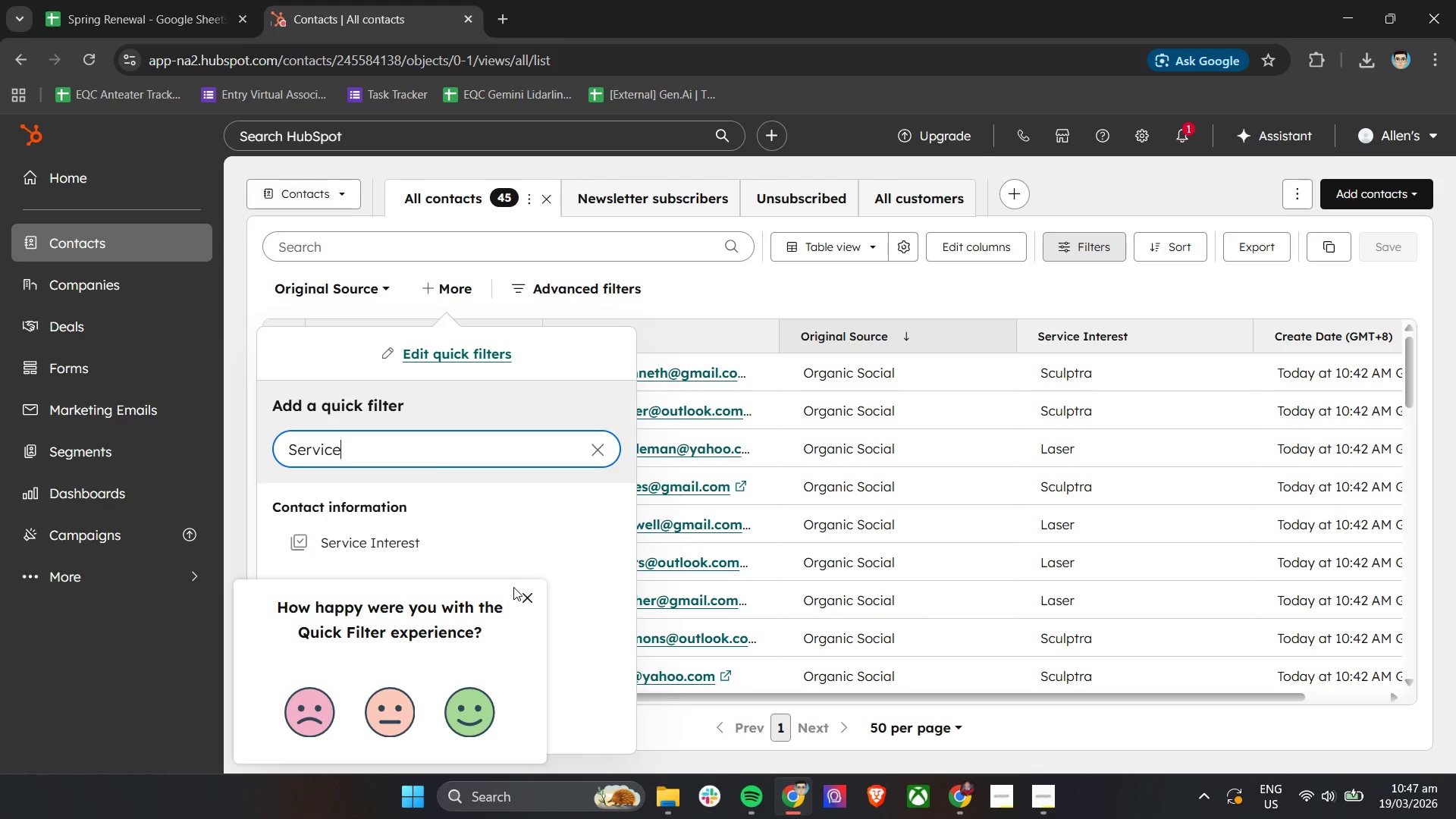 
left_click([485, 532])
 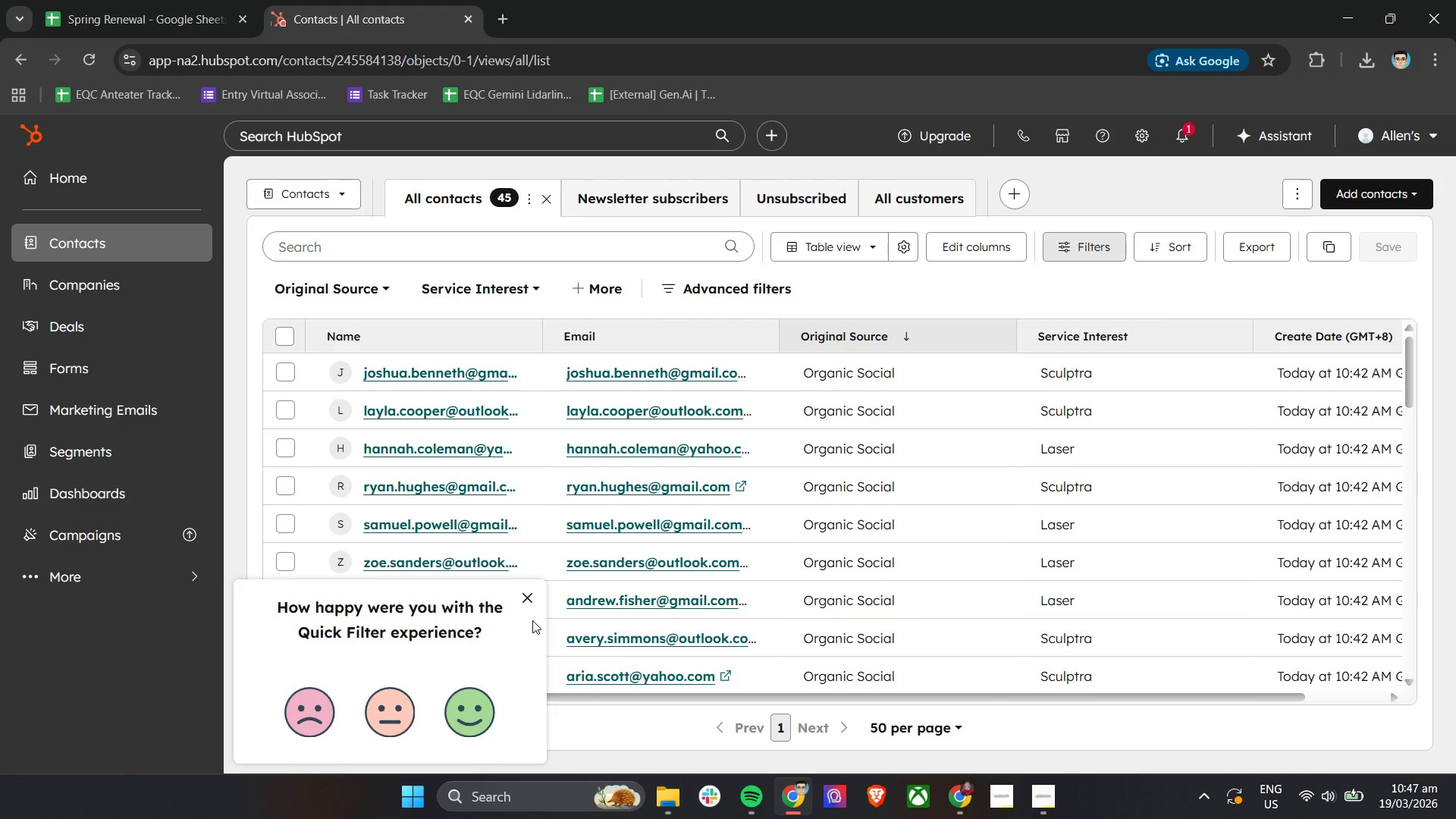 
left_click([538, 601])
 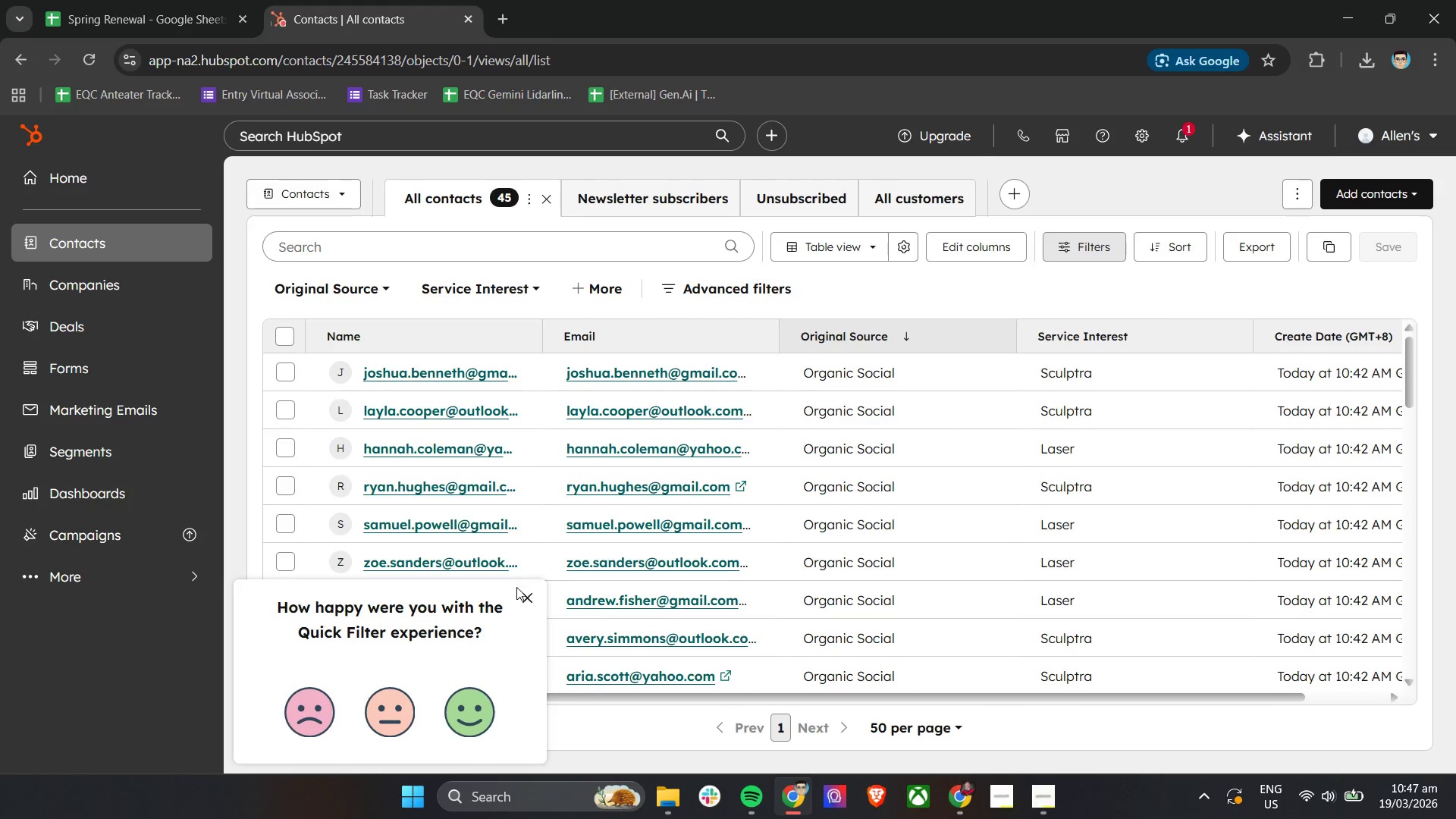 
left_click([523, 599])
 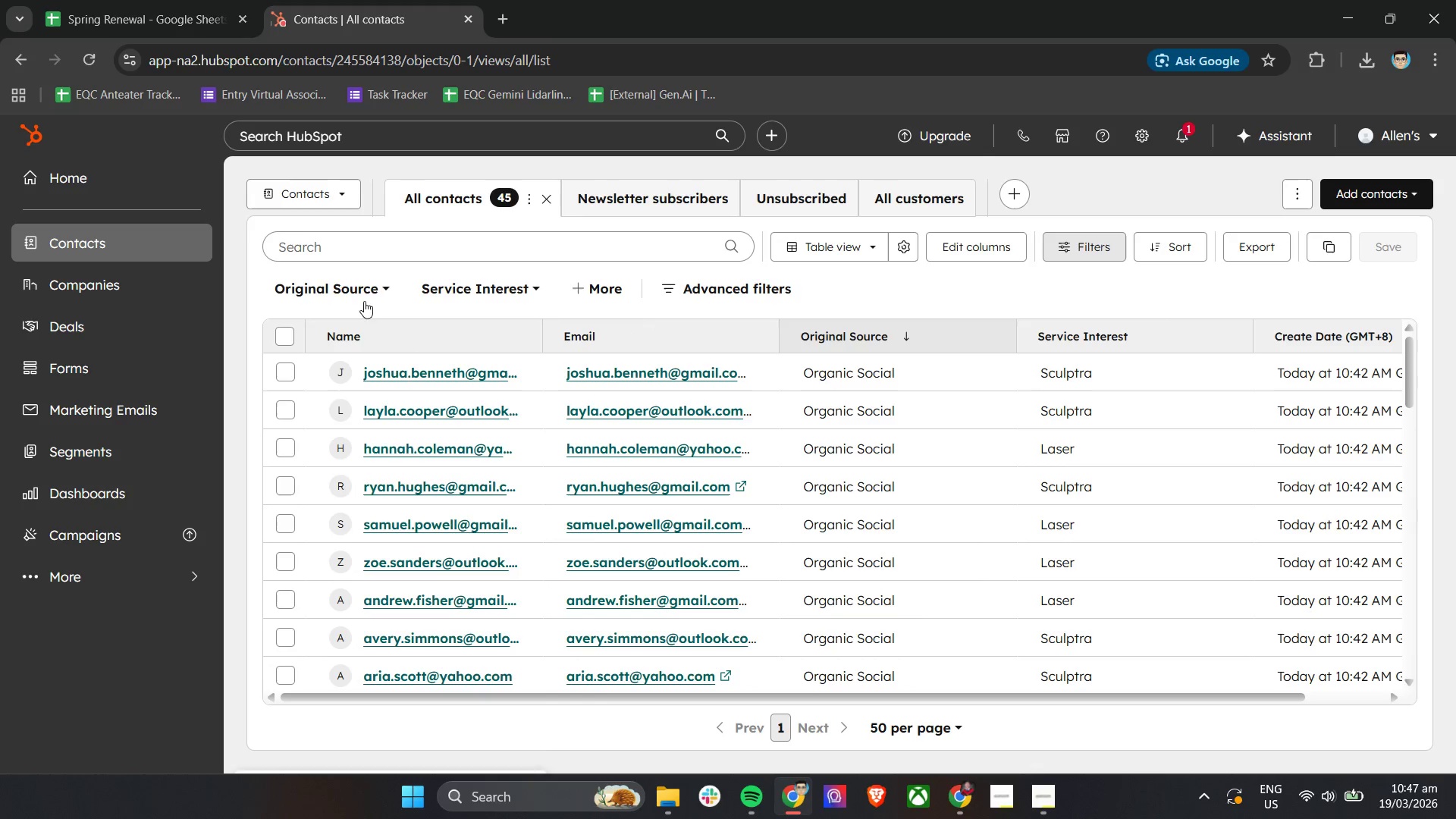 
left_click([353, 282])
 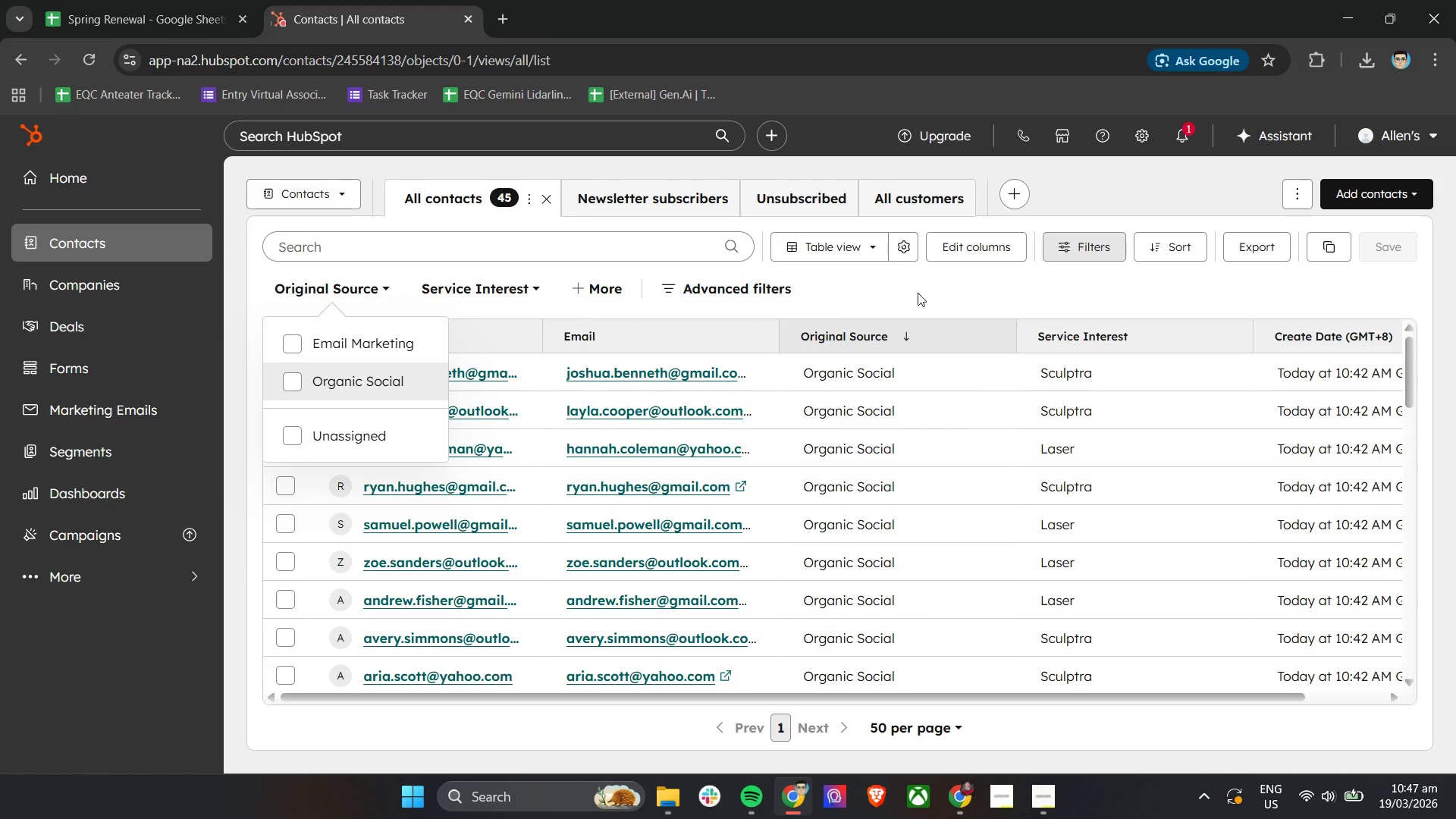 
left_click([999, 284])
 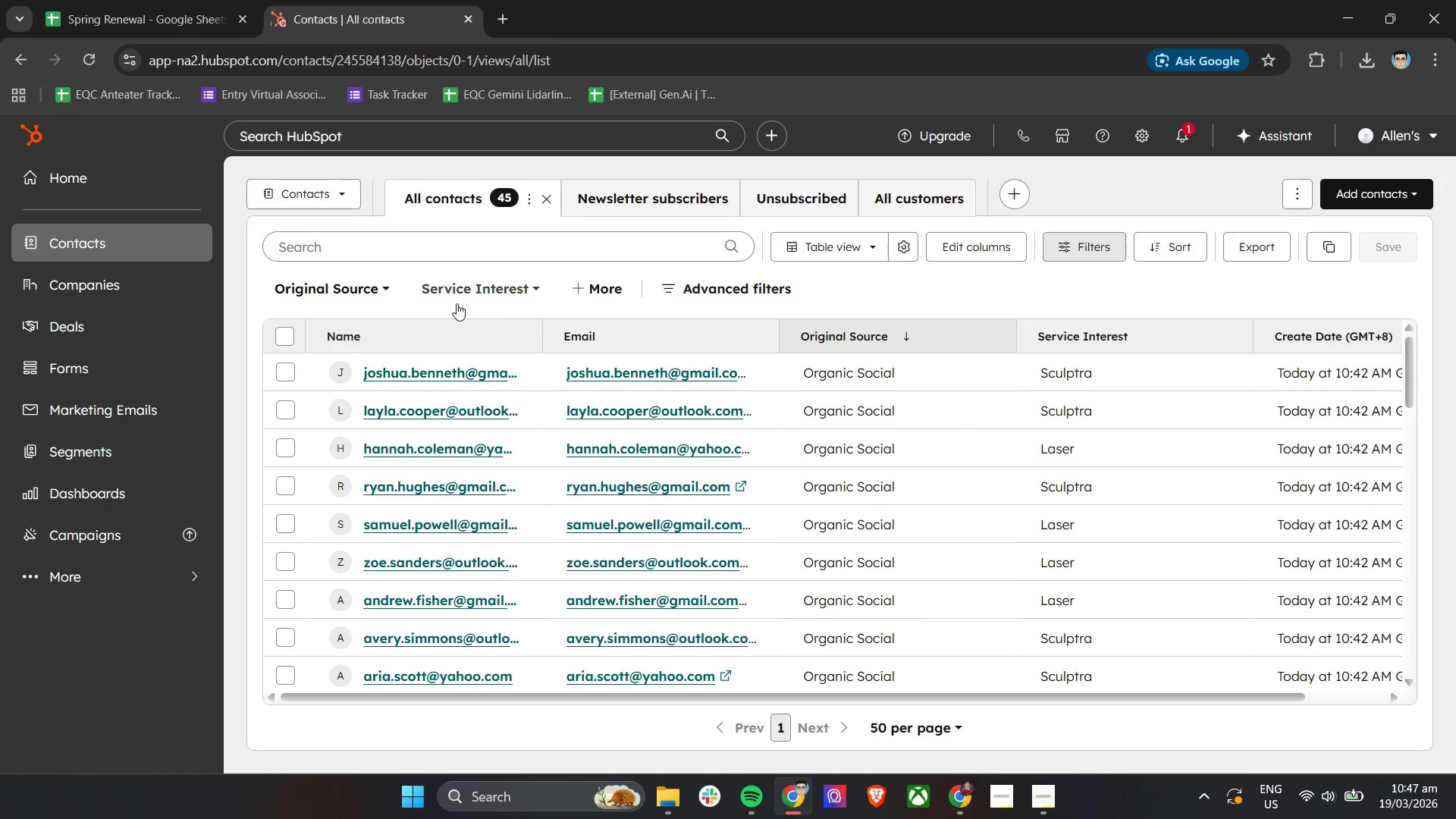 
left_click([460, 291])
 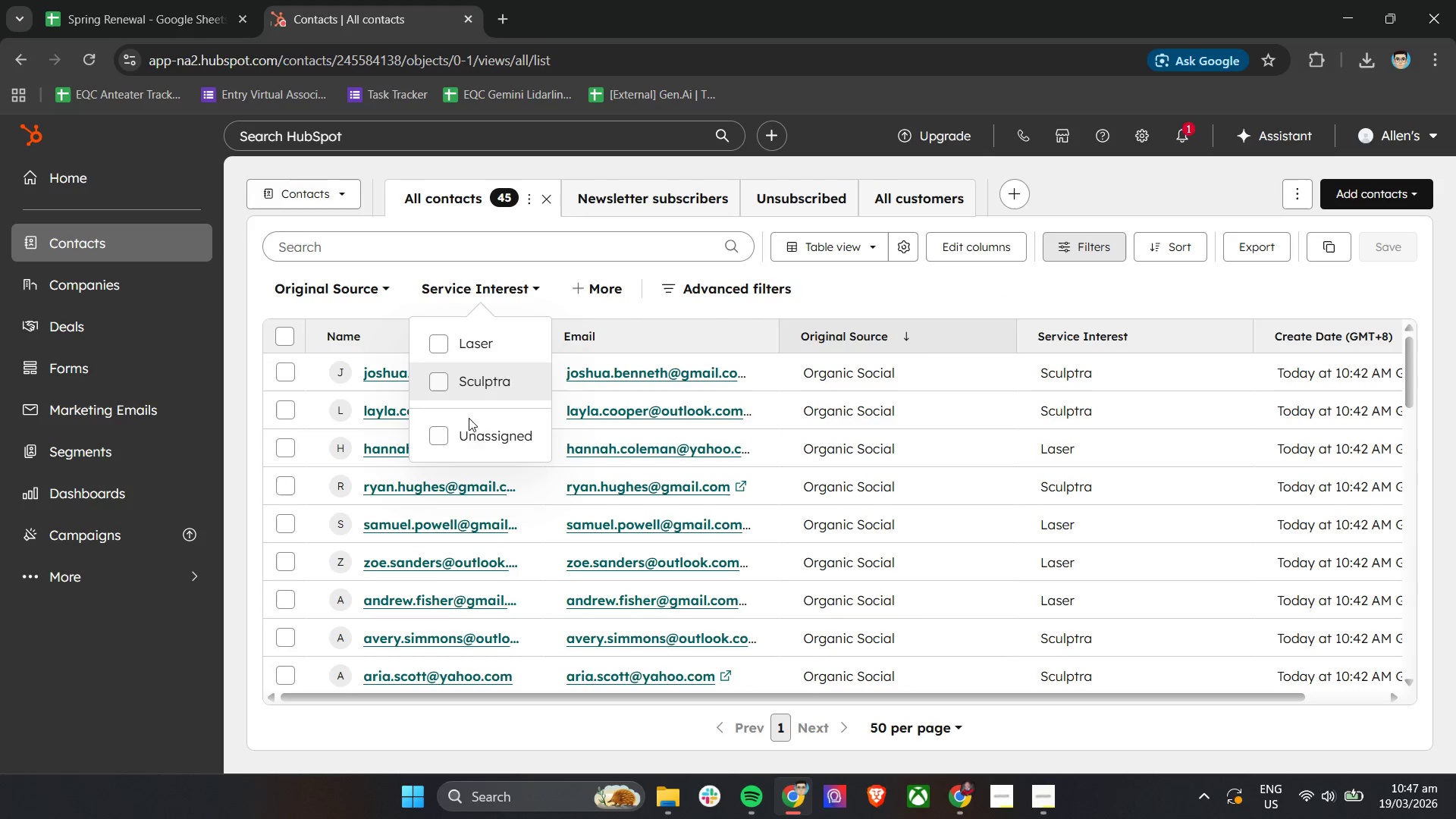 
left_click([469, 427])
 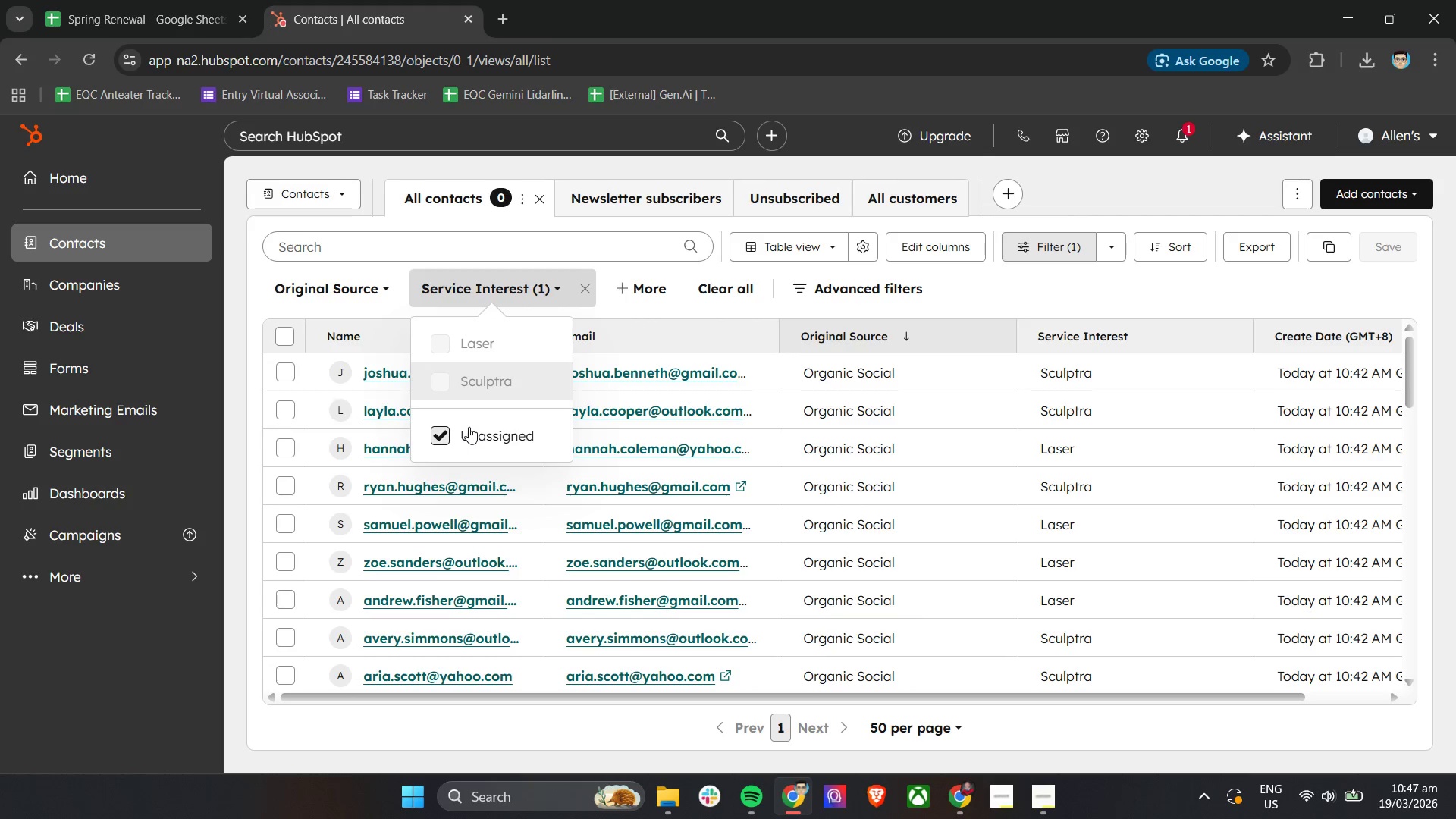 
left_click([469, 427])
 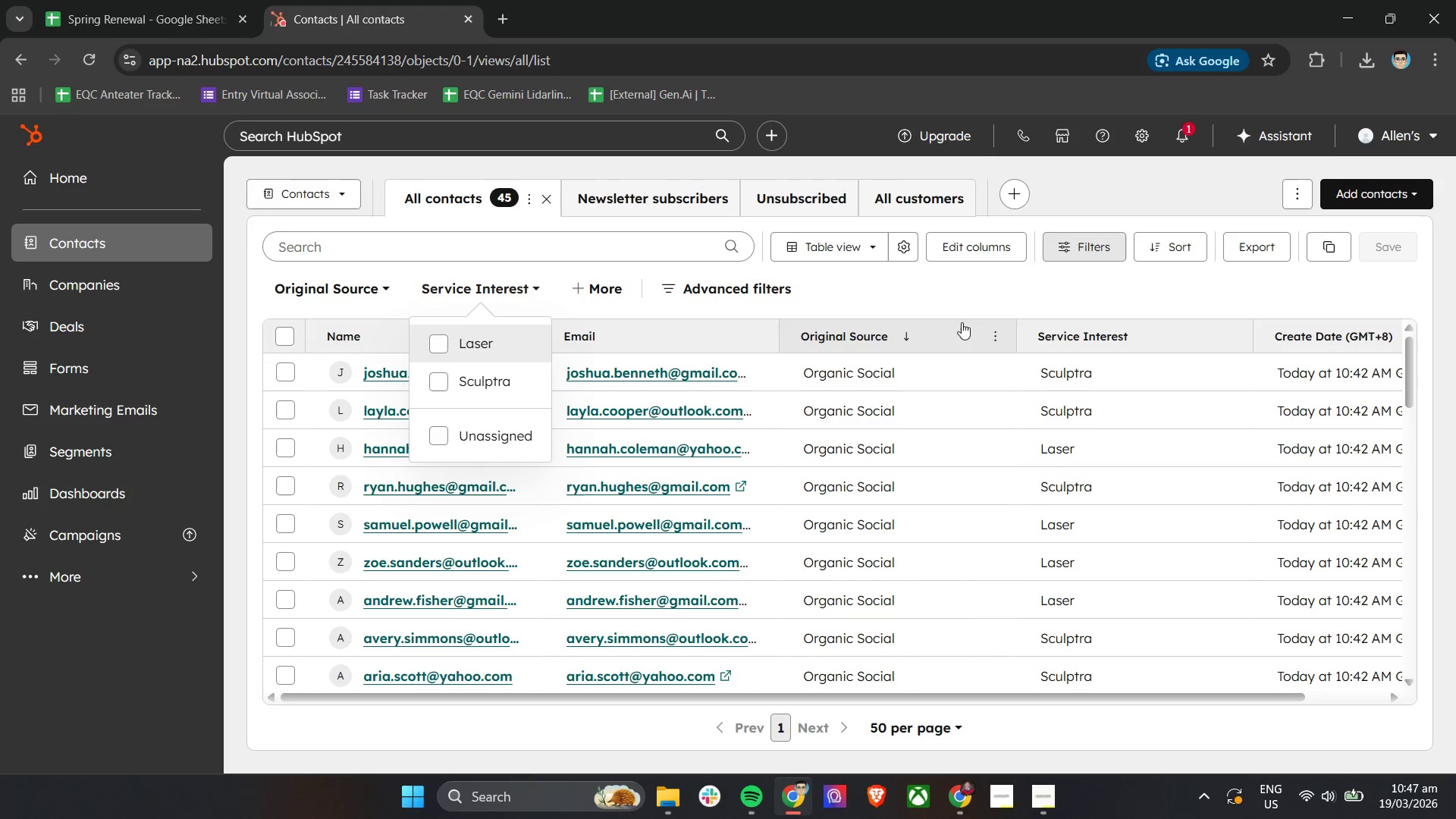 
left_click([926, 286])
 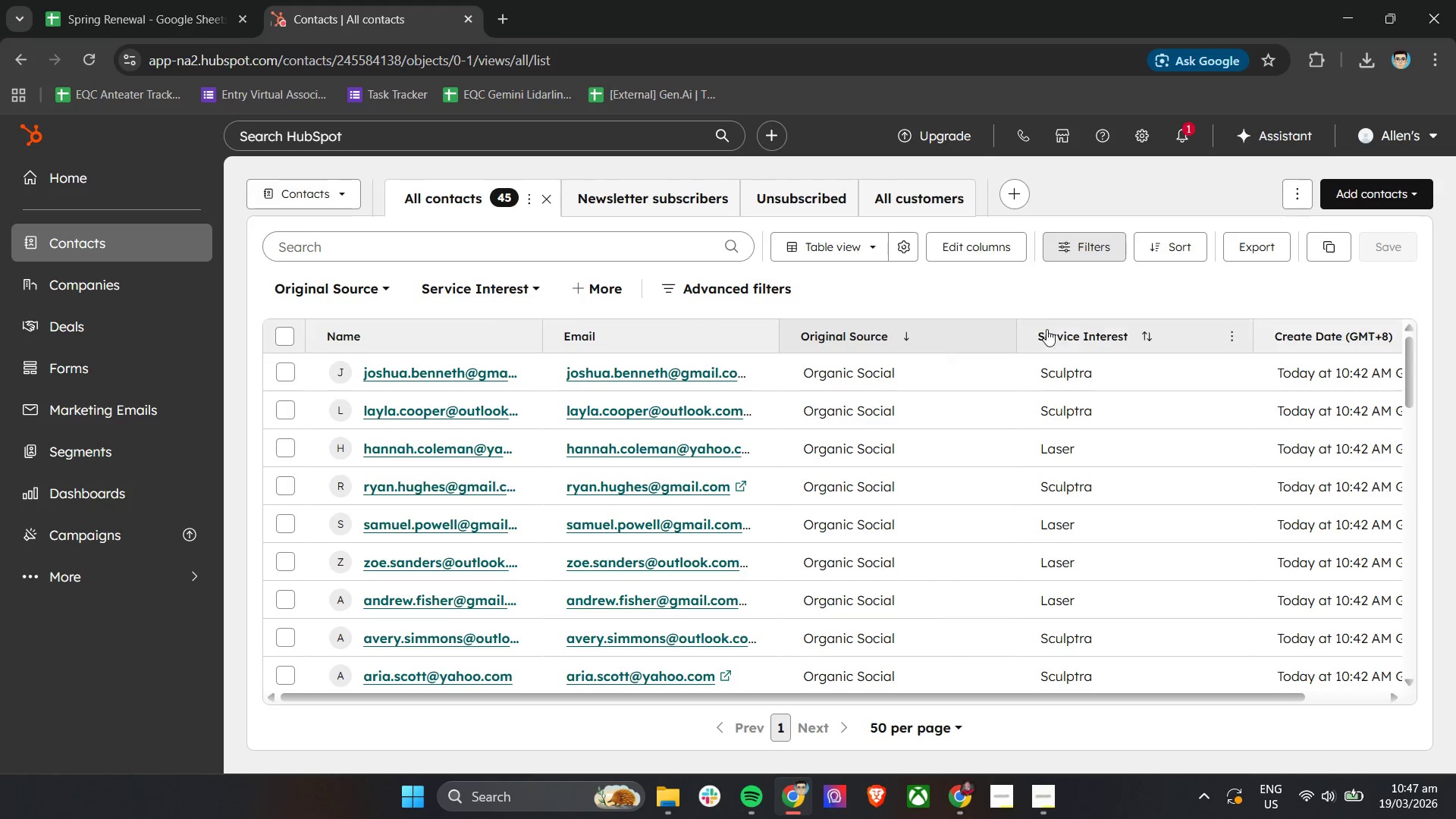 
left_click([1064, 326])
 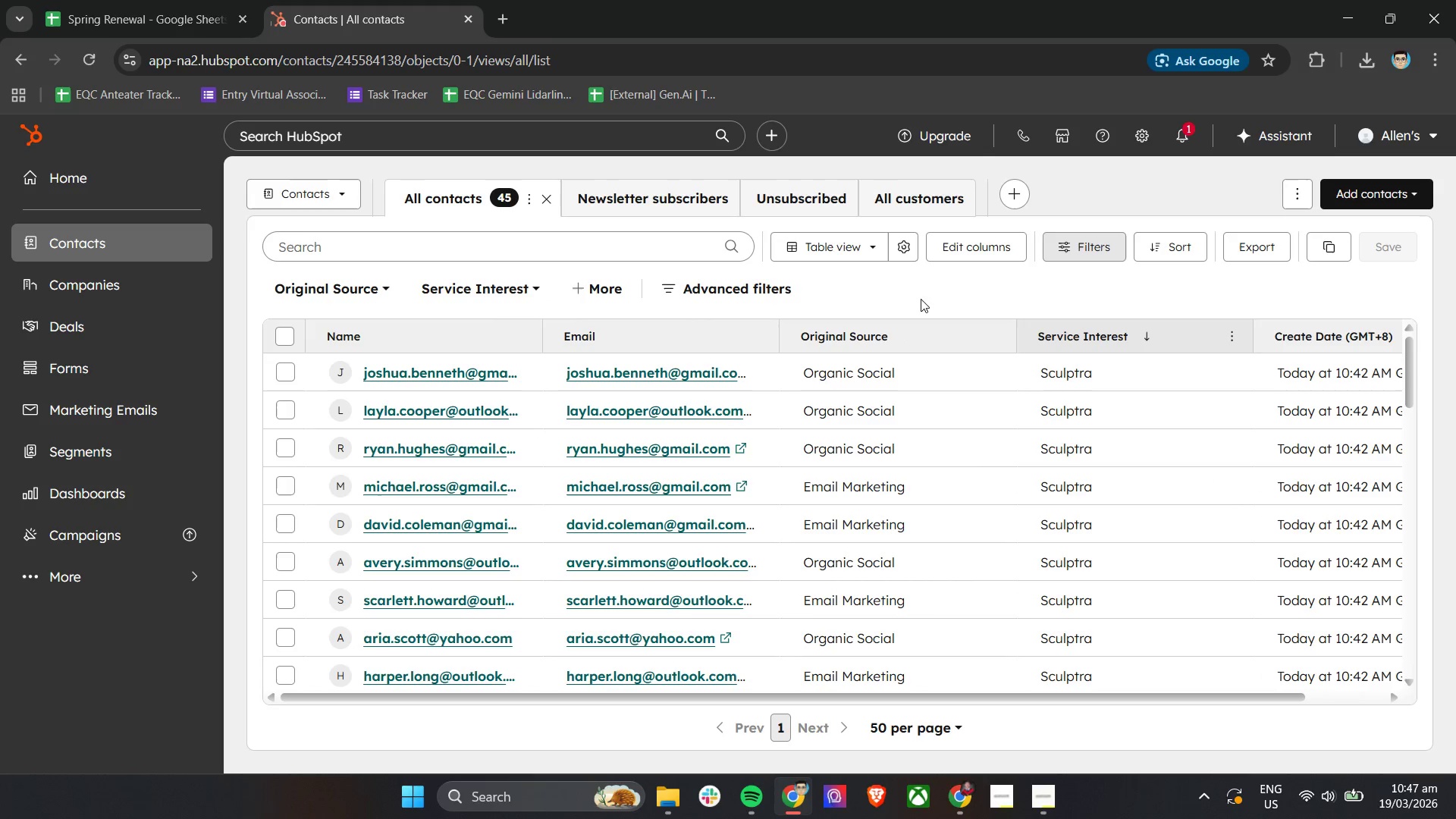 
left_click([882, 339])
 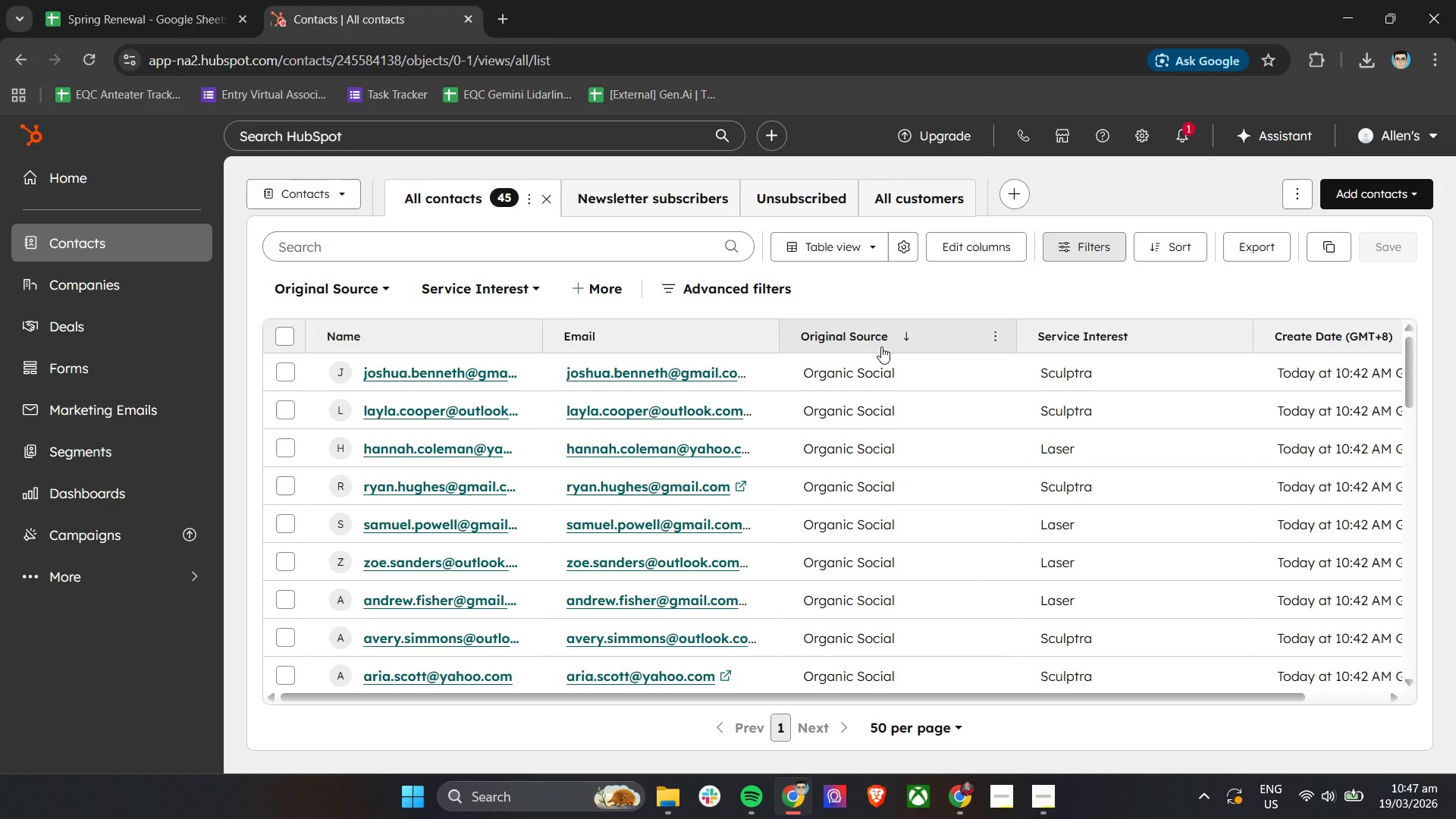 
left_click([887, 342])
 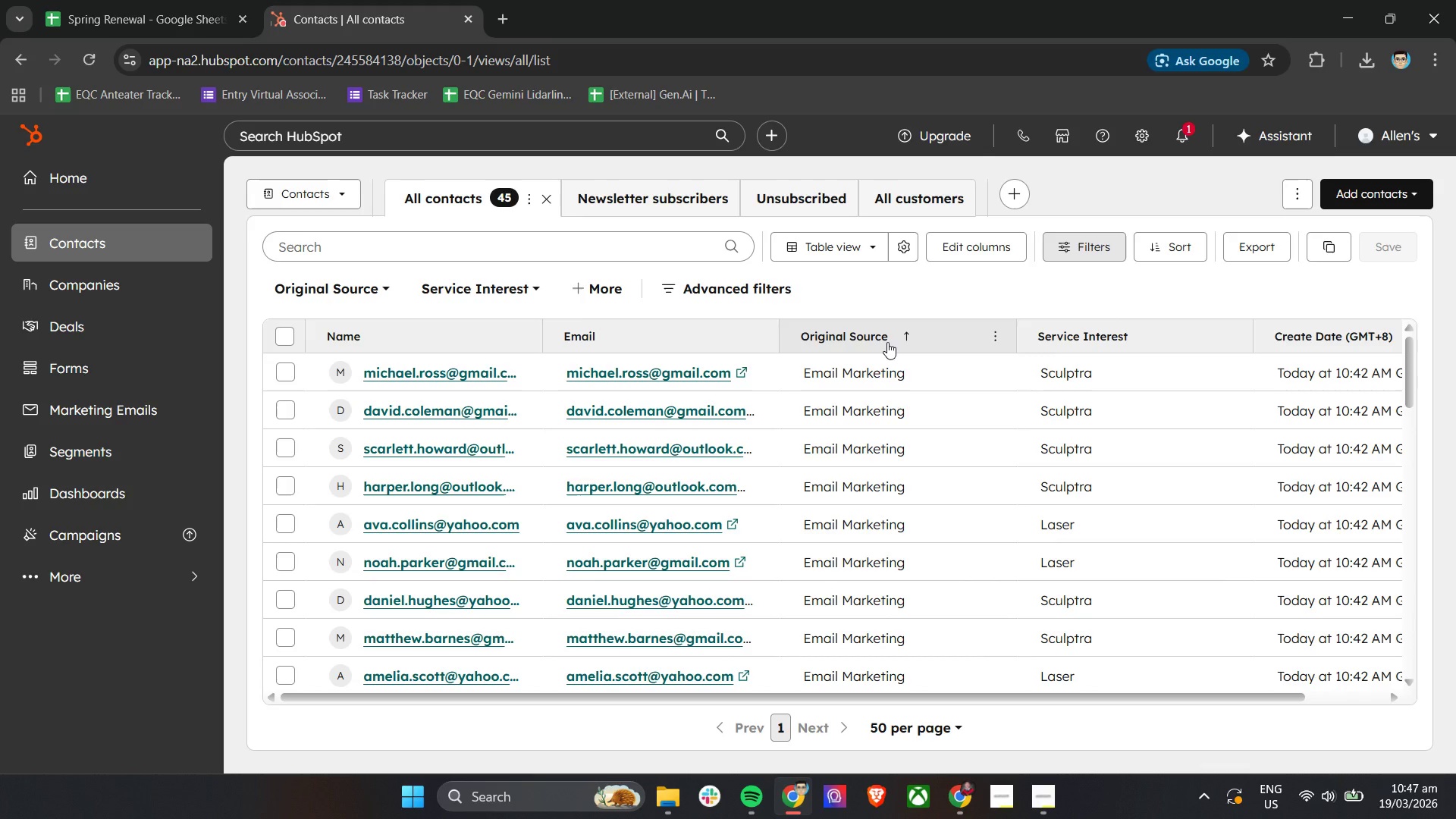 
wait(9.51)
 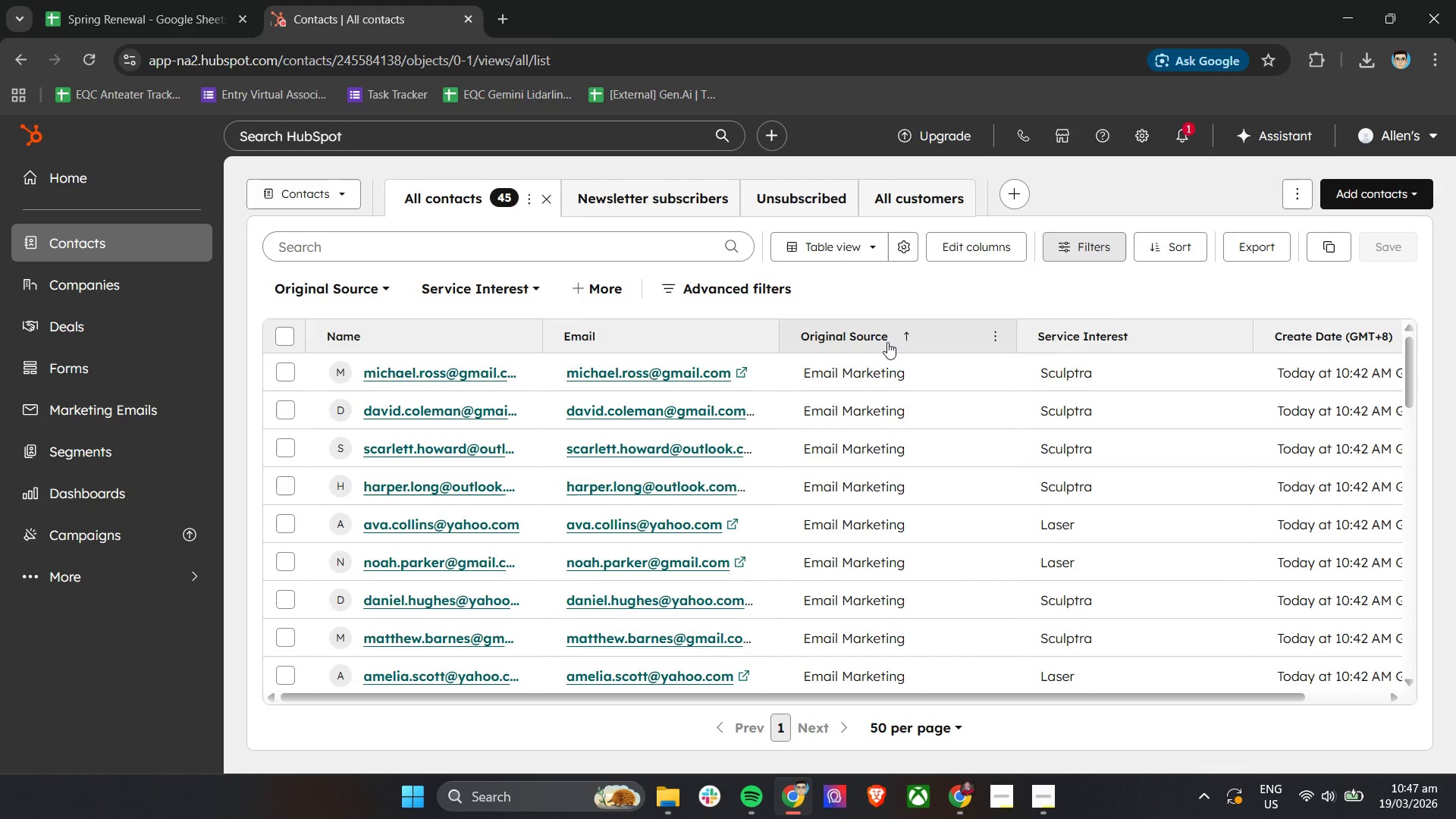 
left_click([1121, 339])
 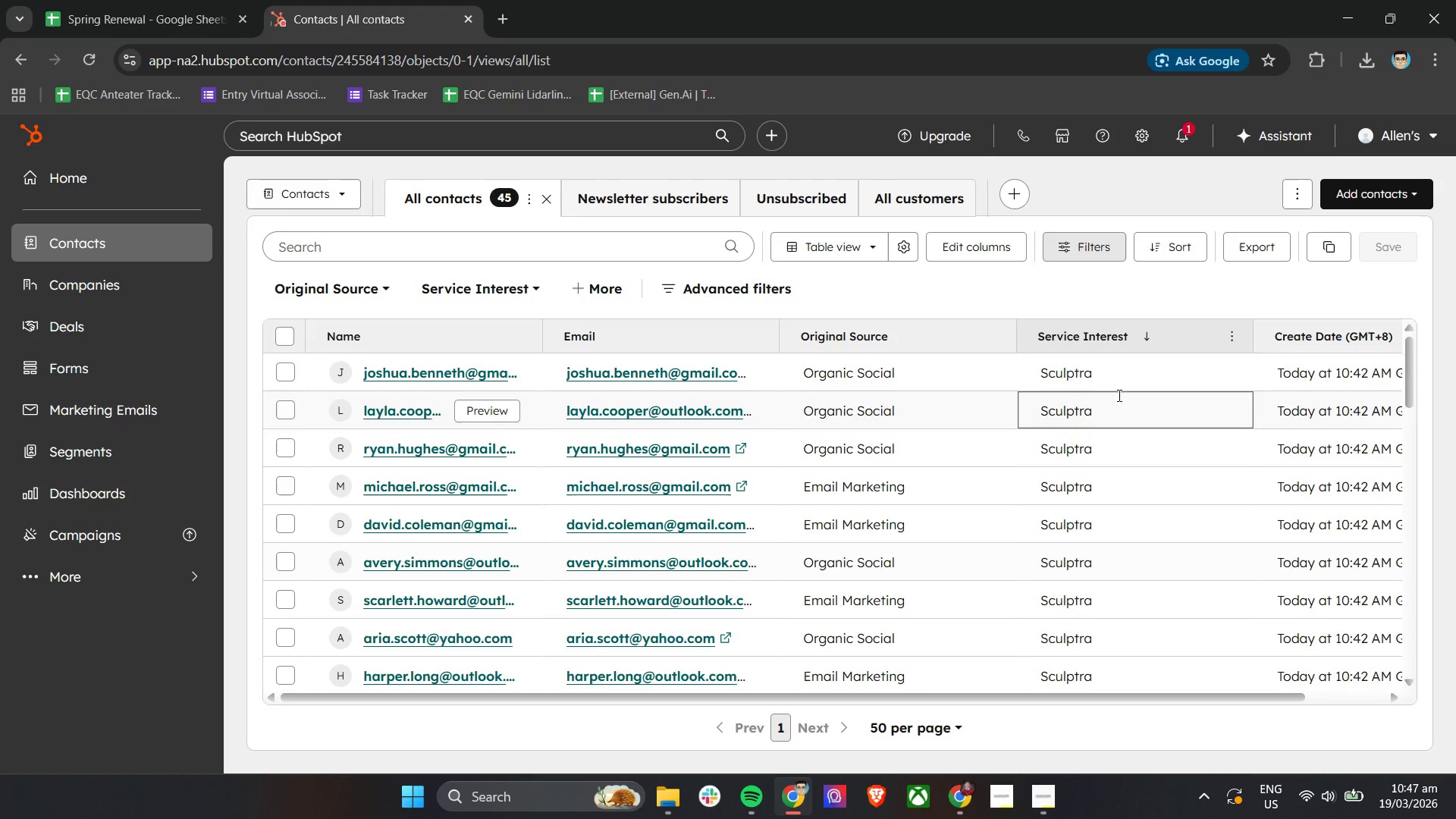 
left_click([1121, 342])
 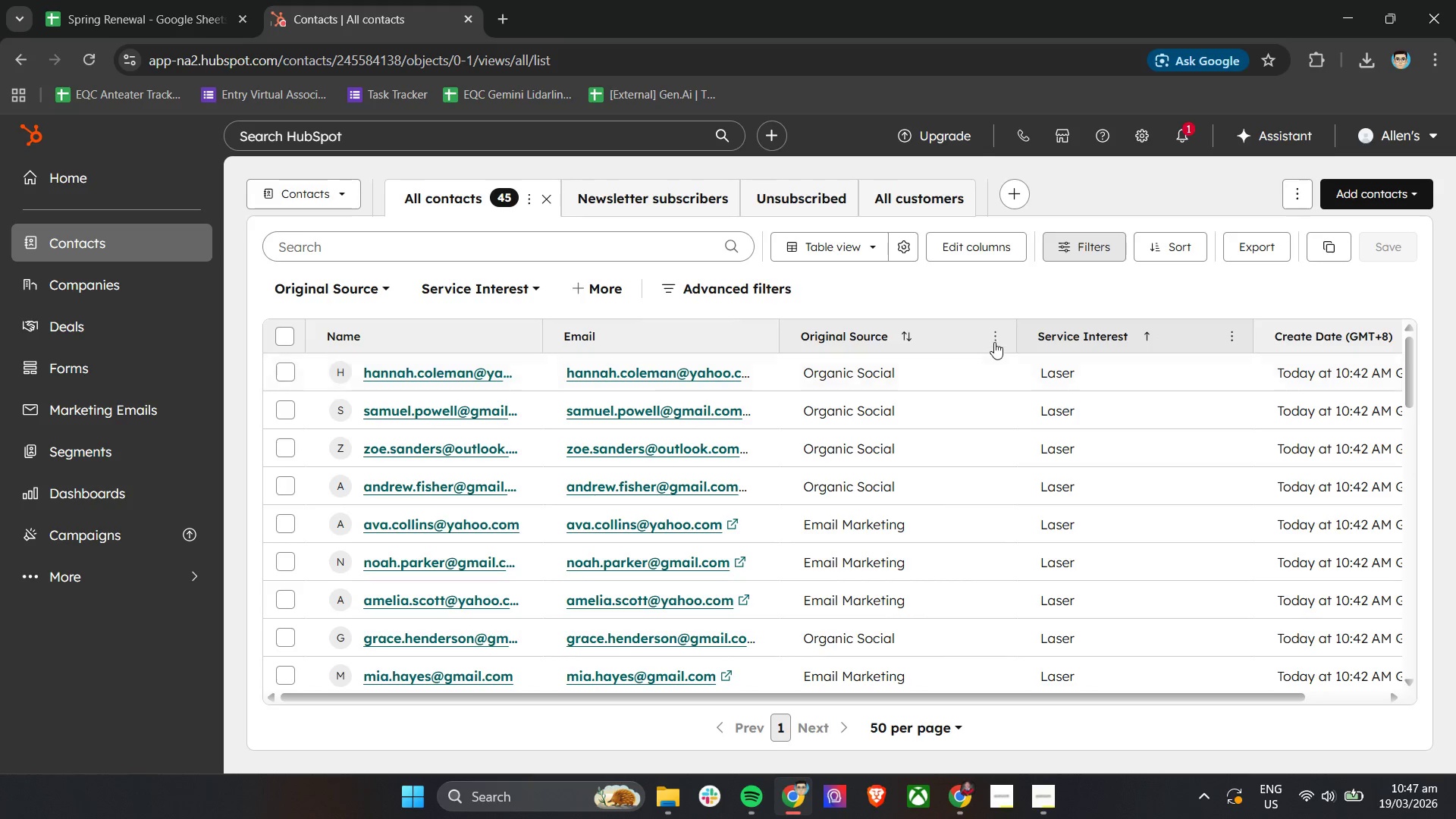 
left_click([980, 337])
 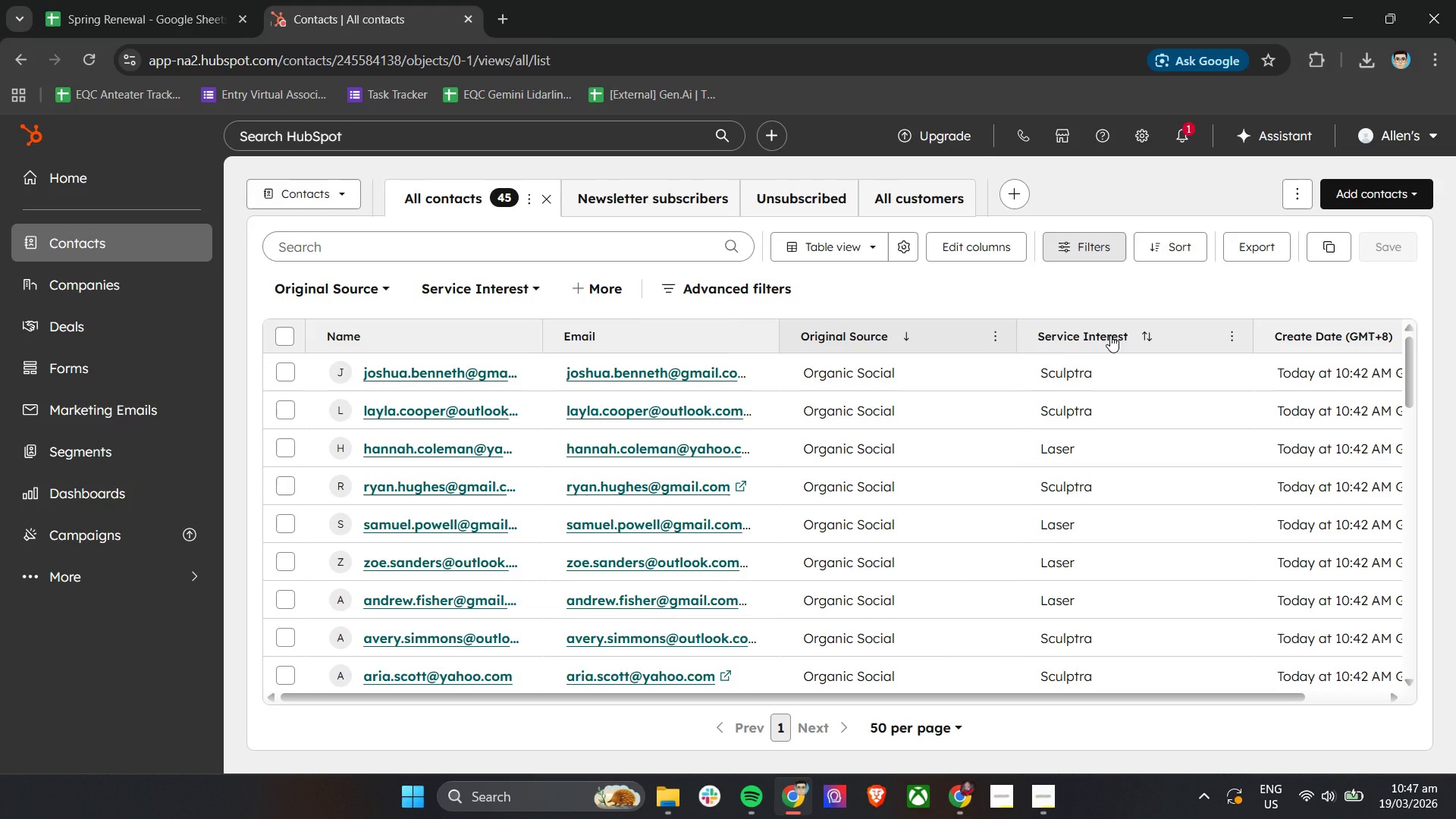 
hold_key(key=ShiftLeft, duration=1.51)
 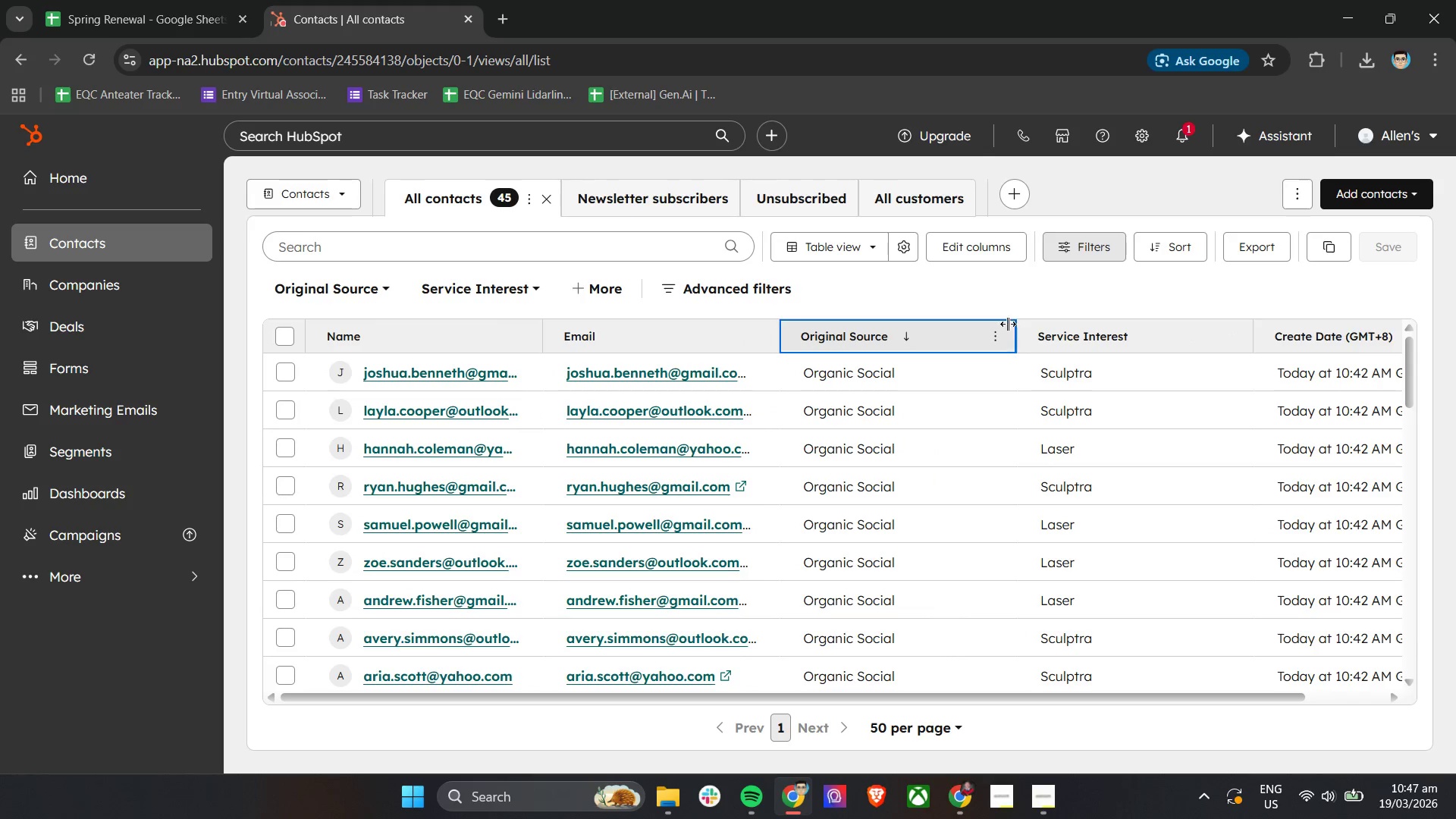 
key(Shift+ShiftLeft)
 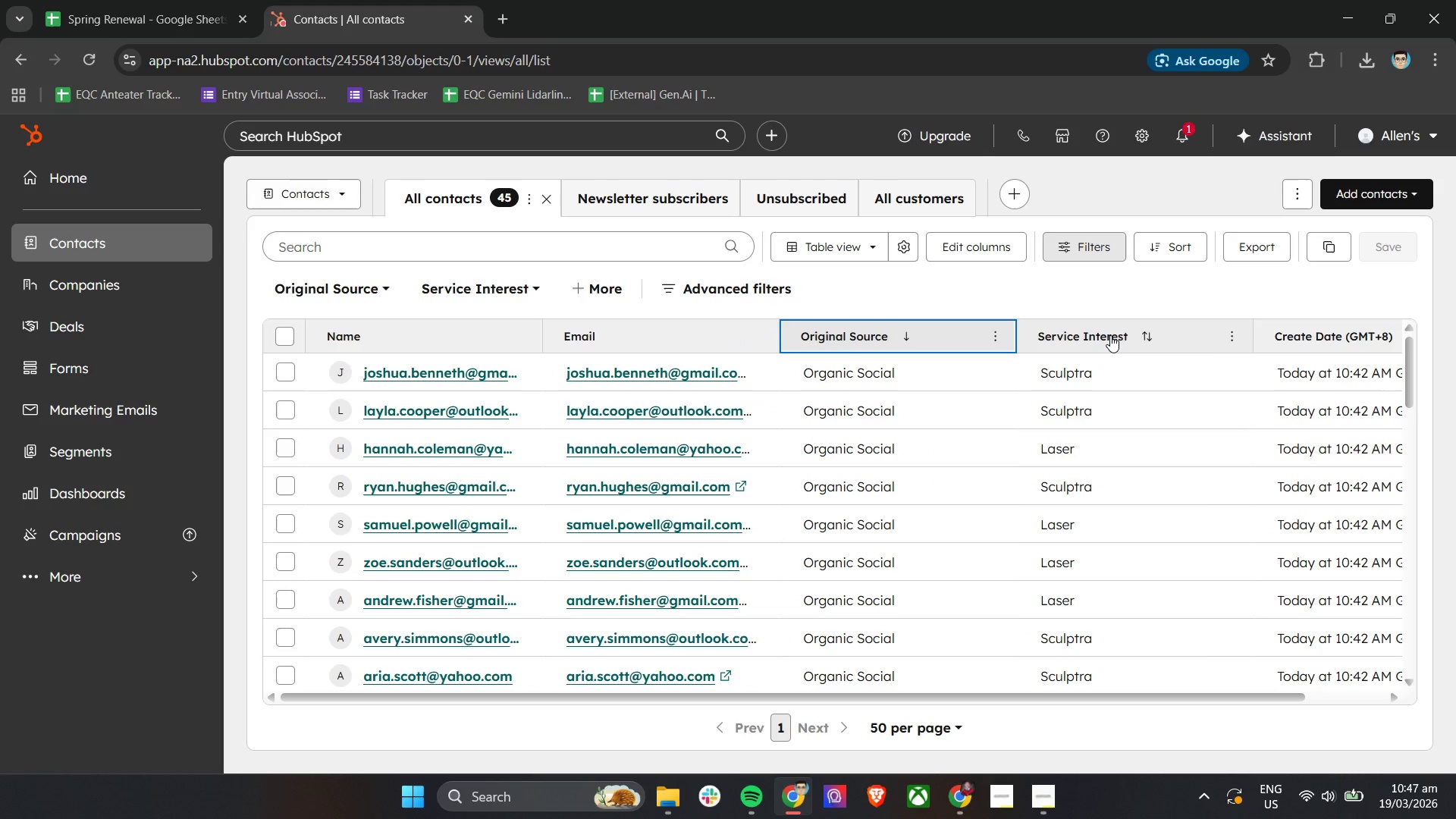 
key(Shift+ShiftLeft)
 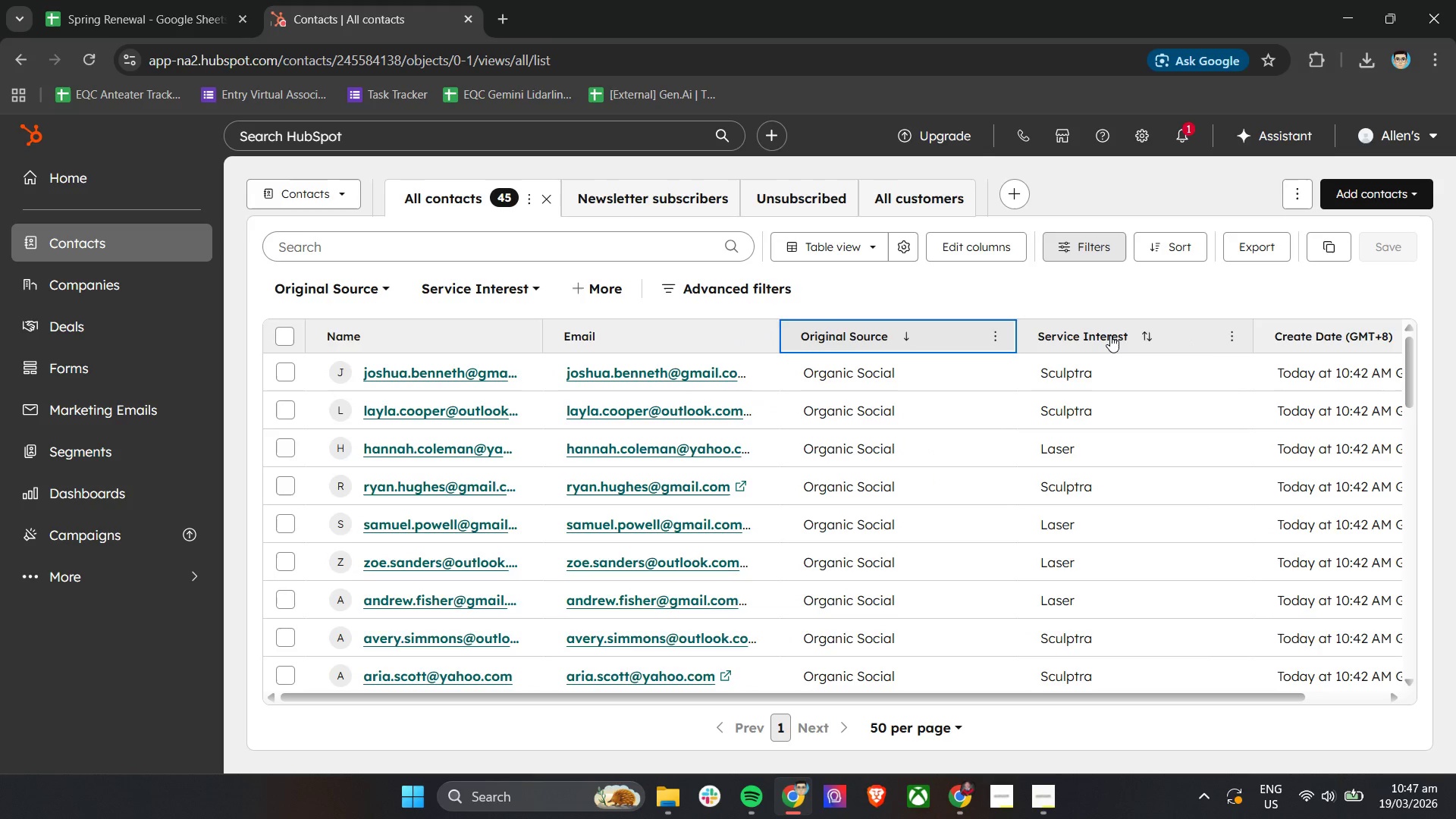 
key(Shift+ShiftLeft)
 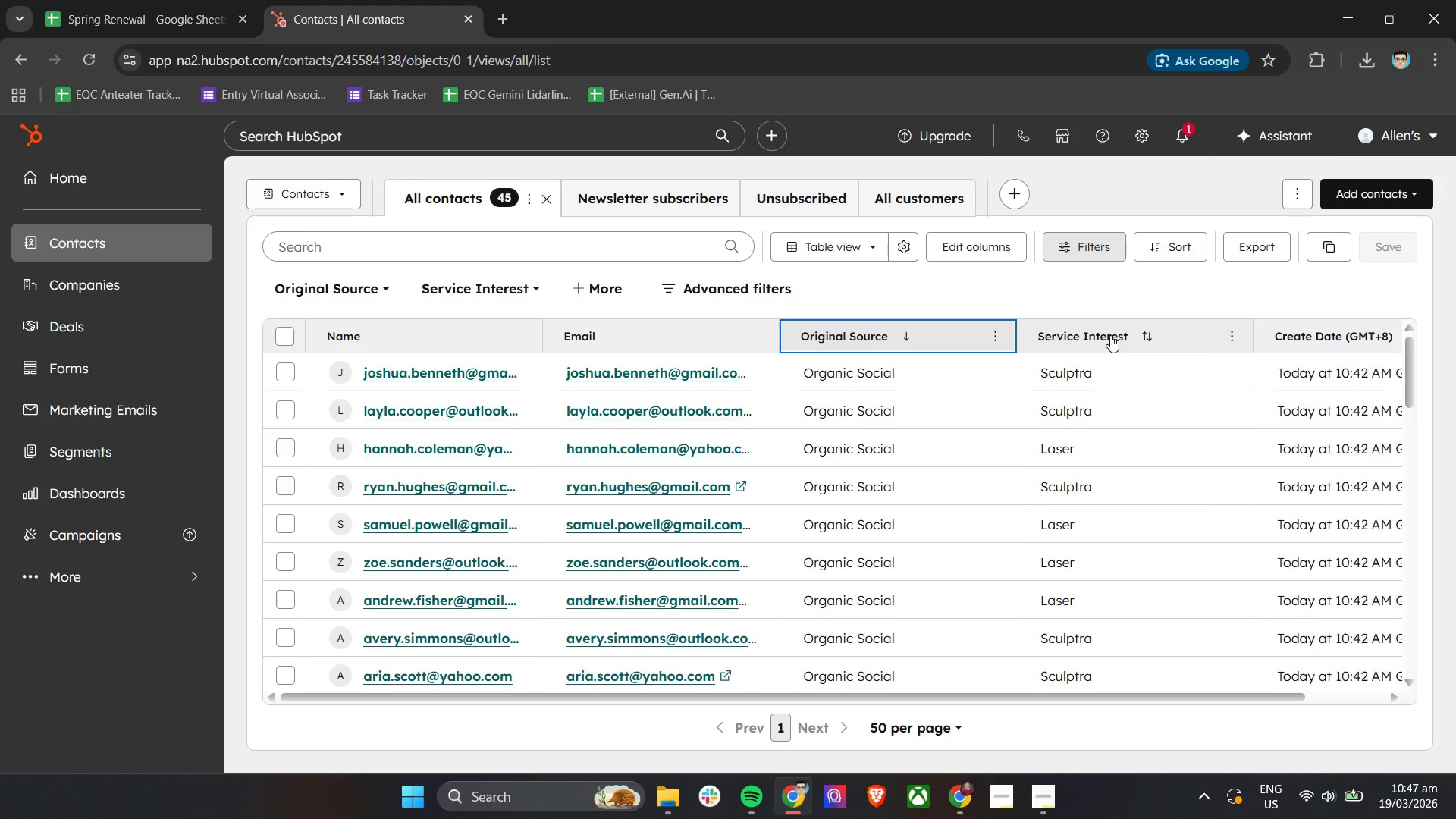 
key(Shift+ShiftLeft)
 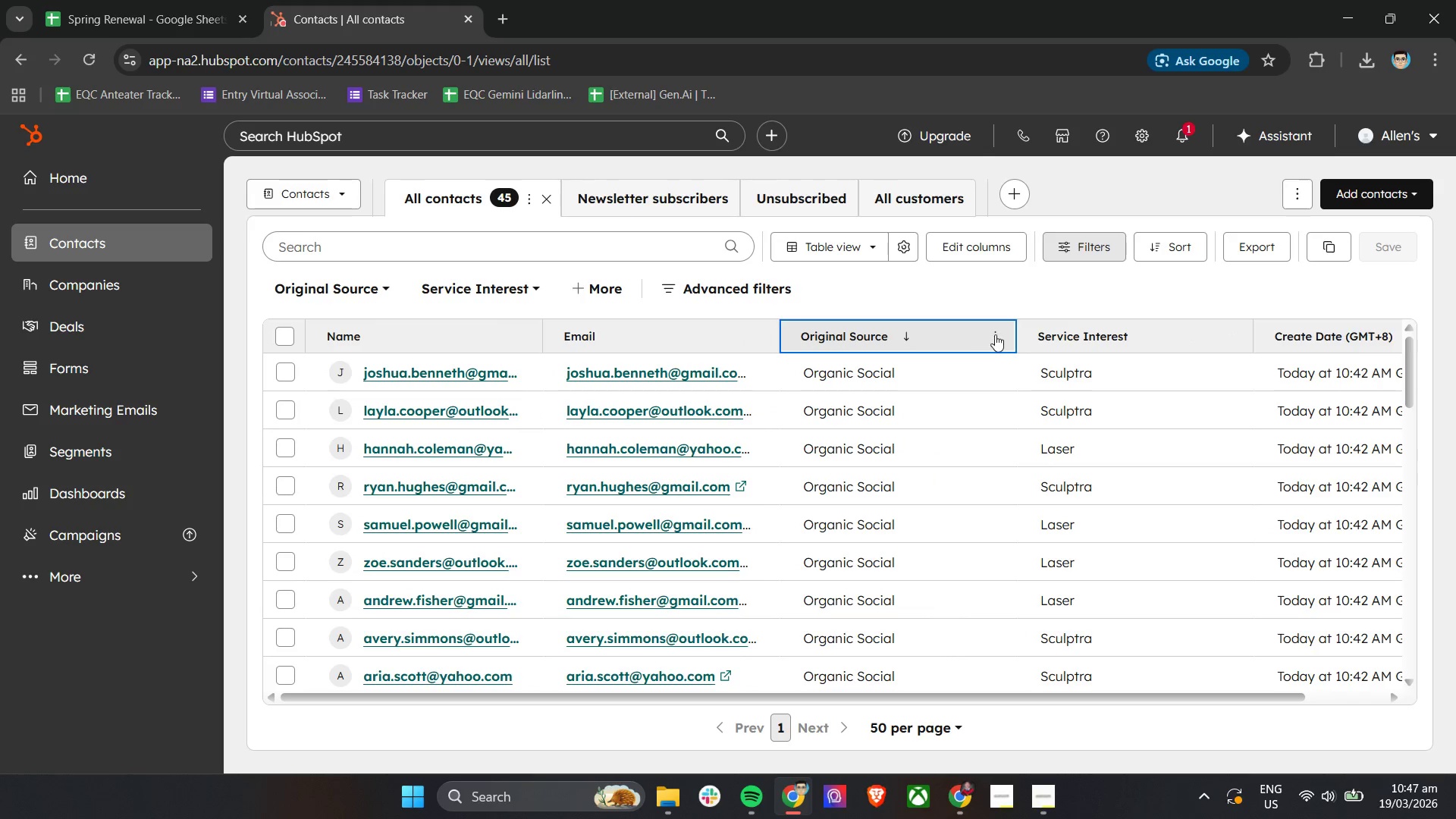 
scroll: coordinate [1110, 335], scroll_direction: down, amount: 3.0
 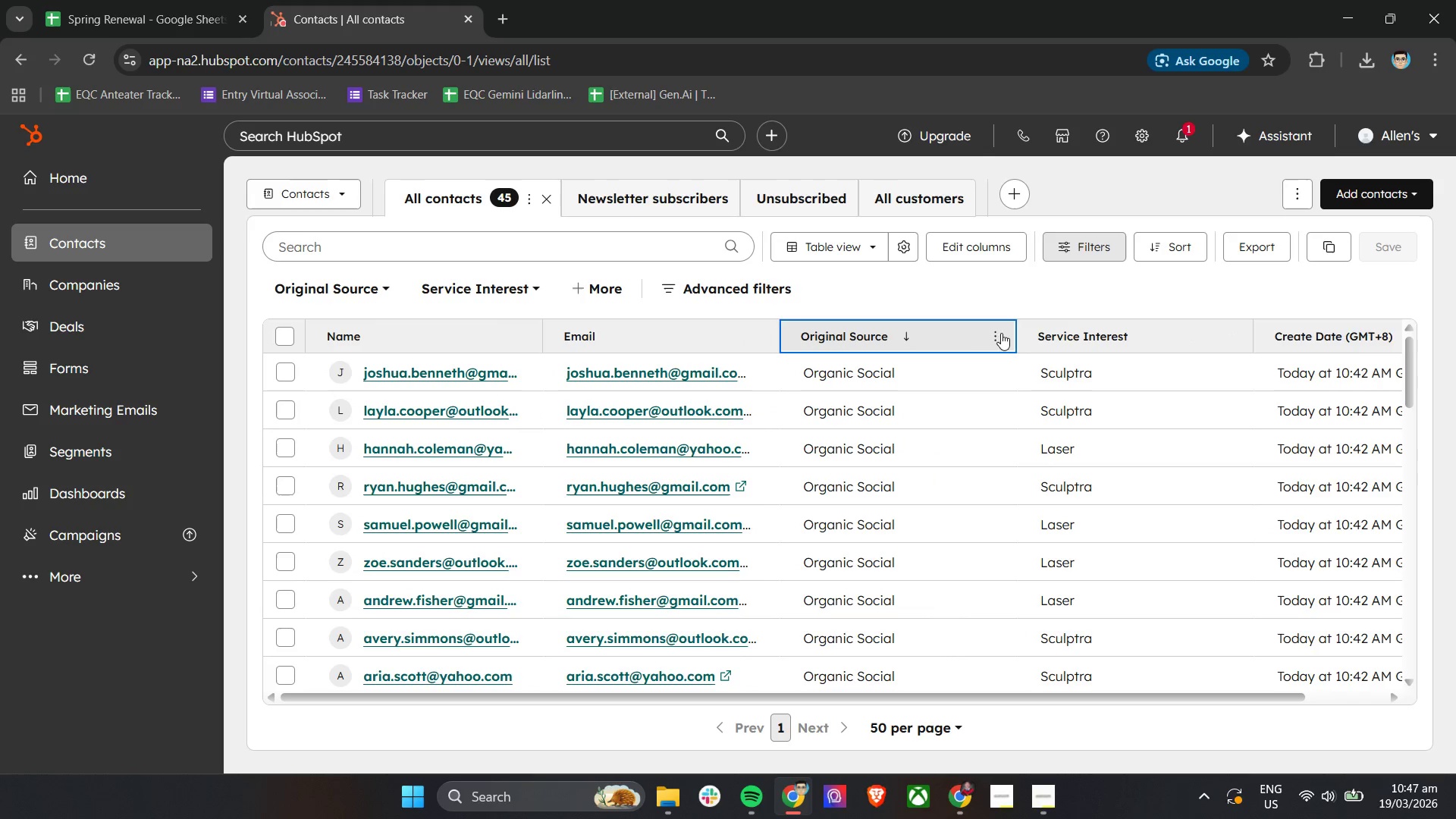 
left_click([993, 334])
 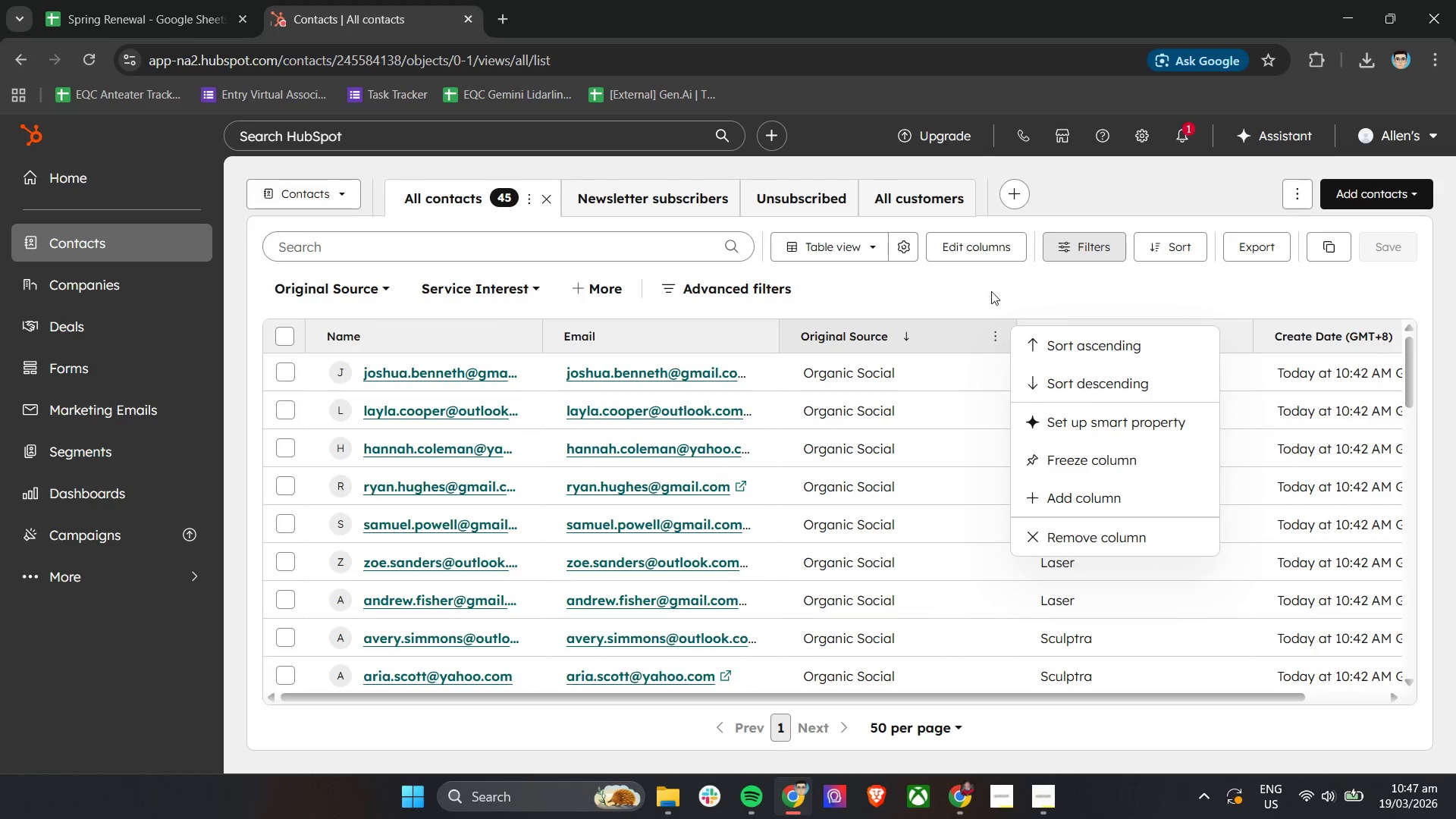 
left_click([991, 290])
 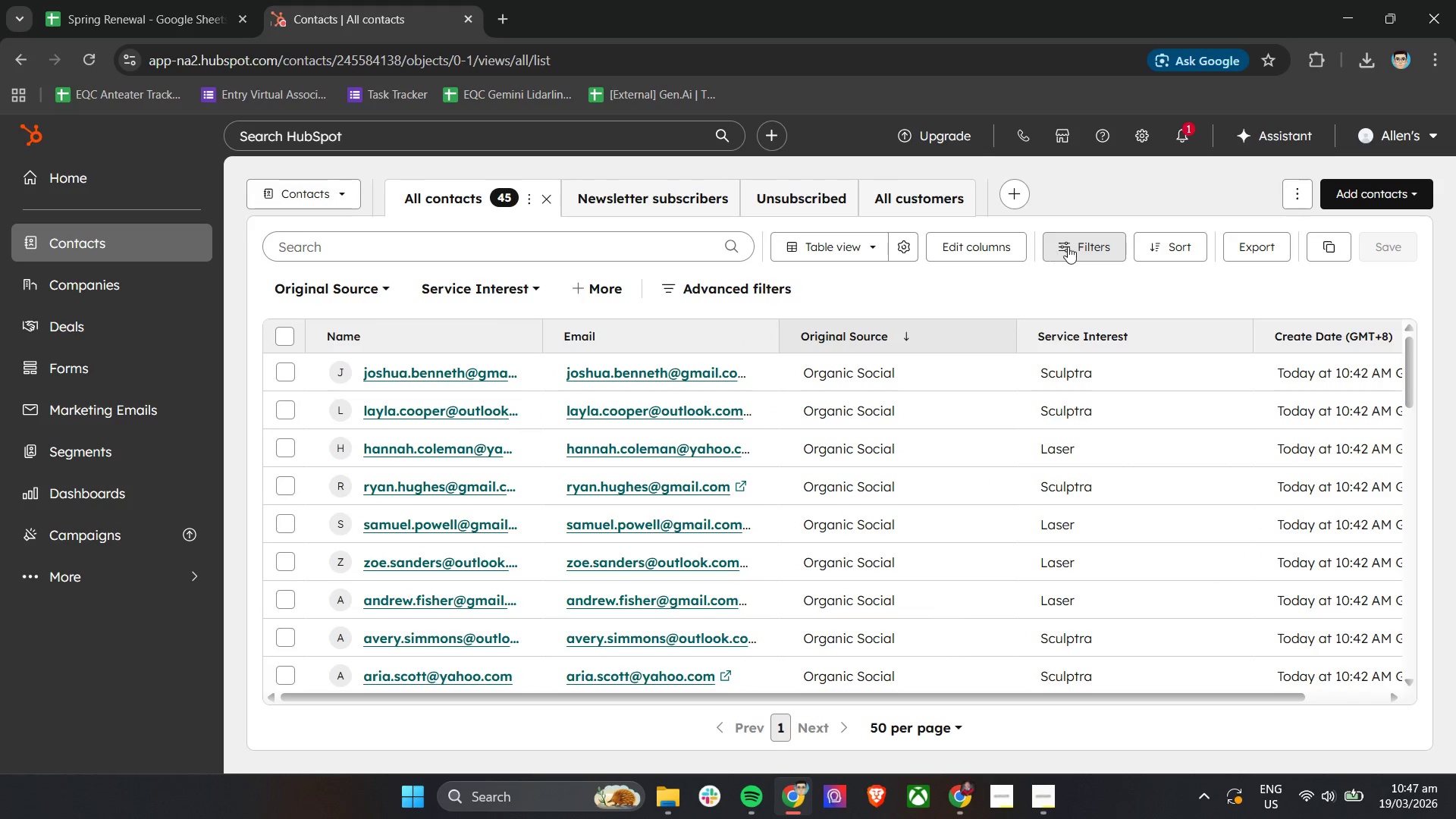 
left_click([1068, 246])
 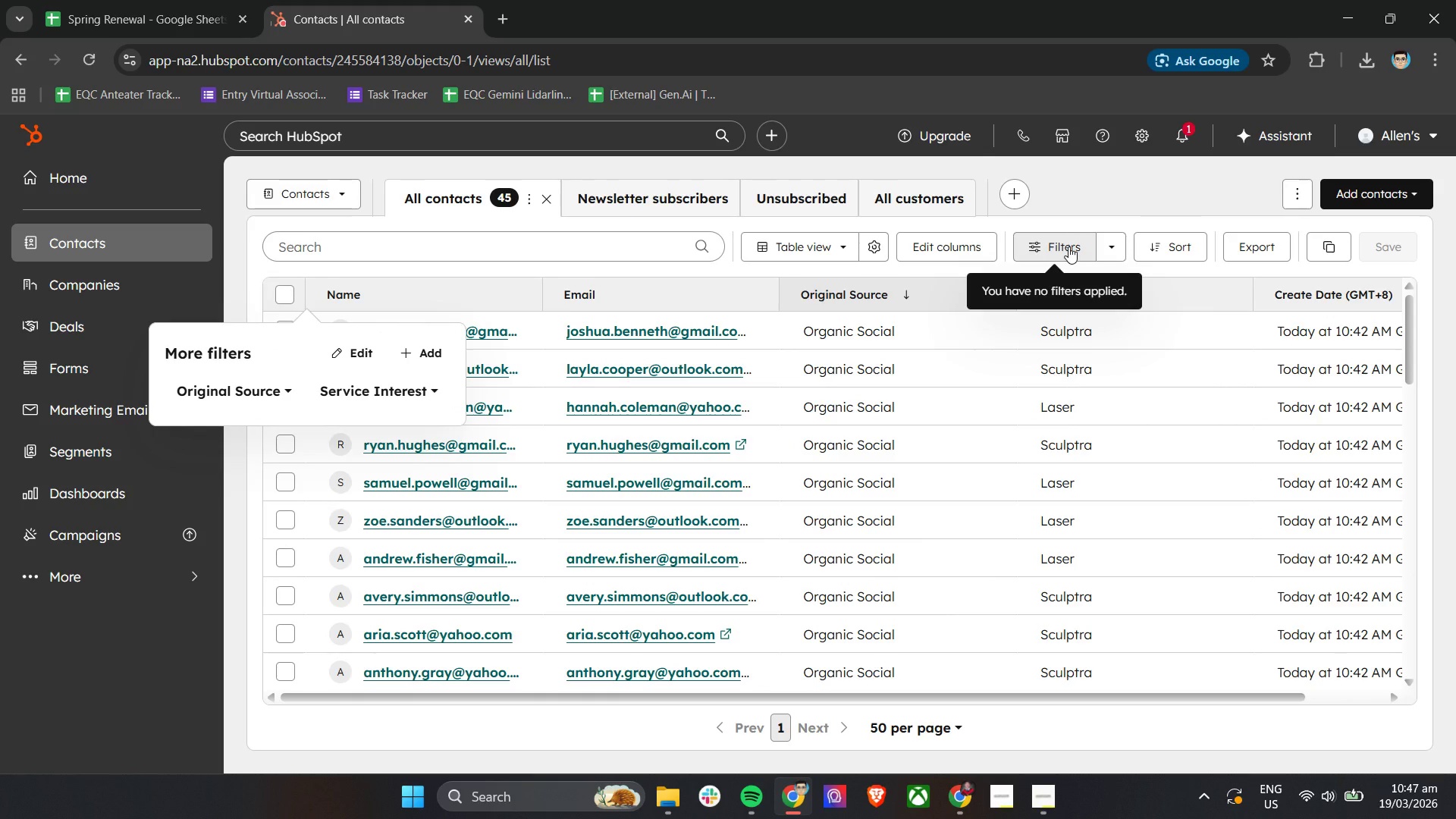 
left_click([1068, 246])
 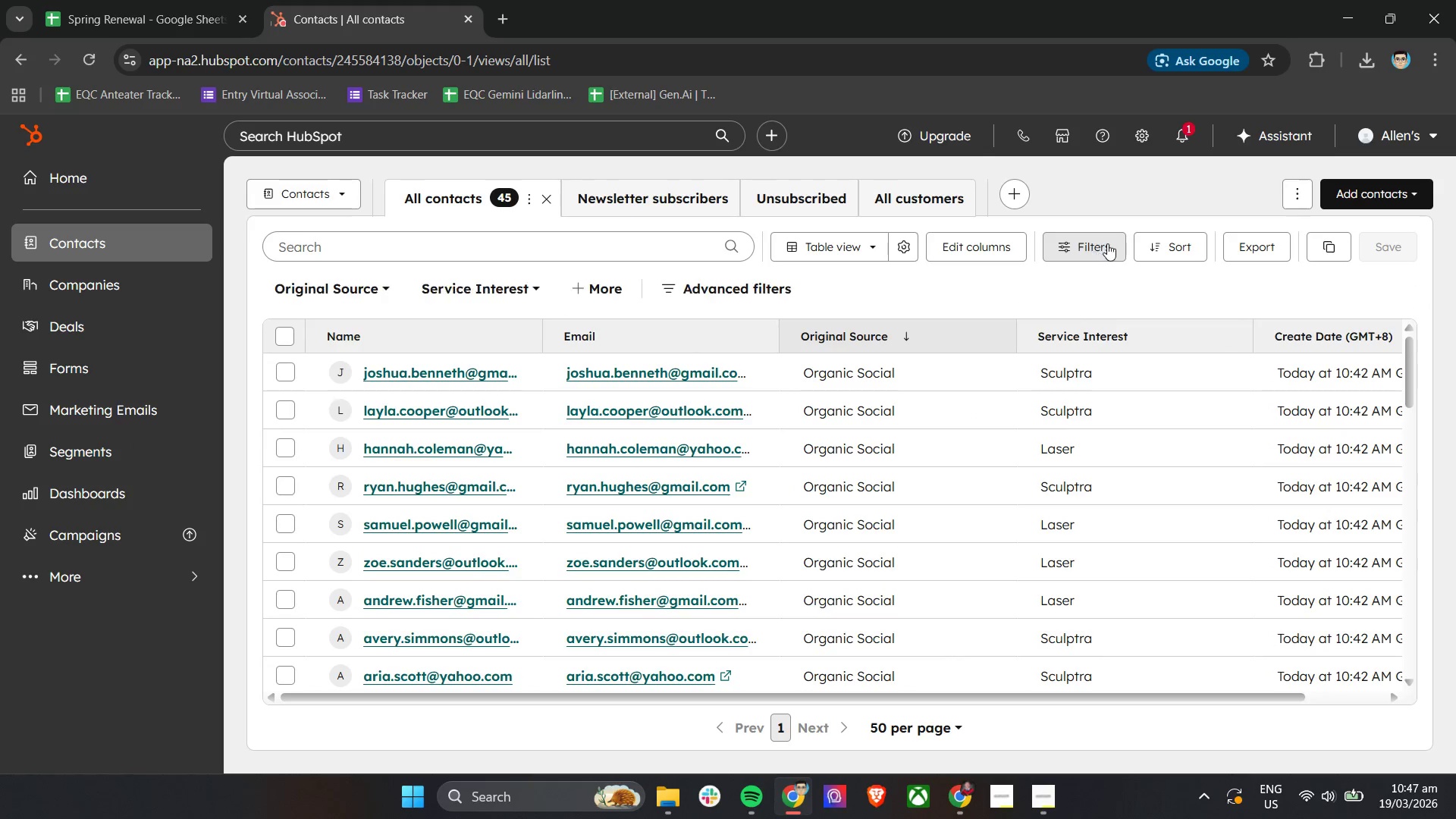 
left_click([1107, 243])
 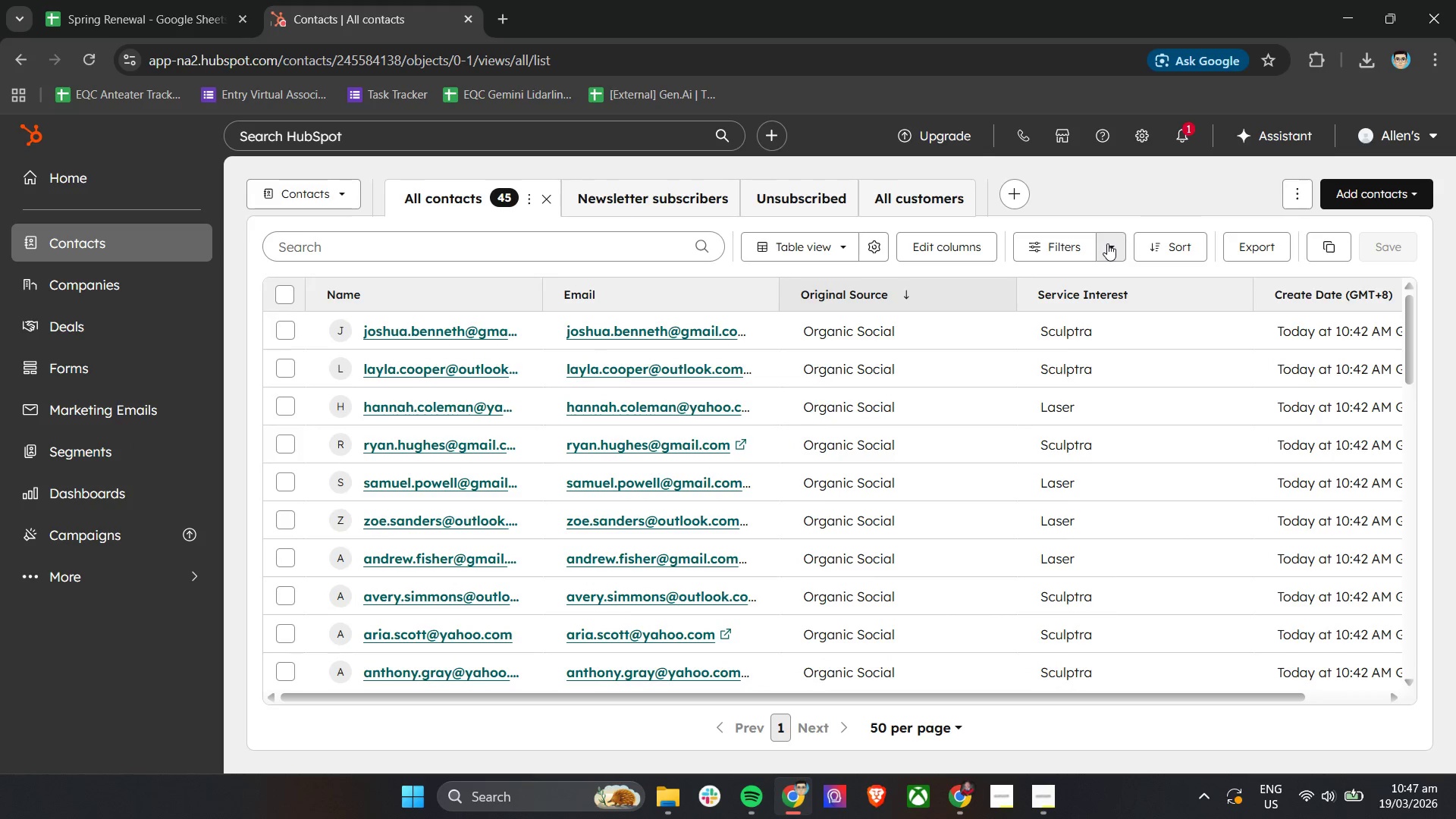 
left_click([1107, 243])
 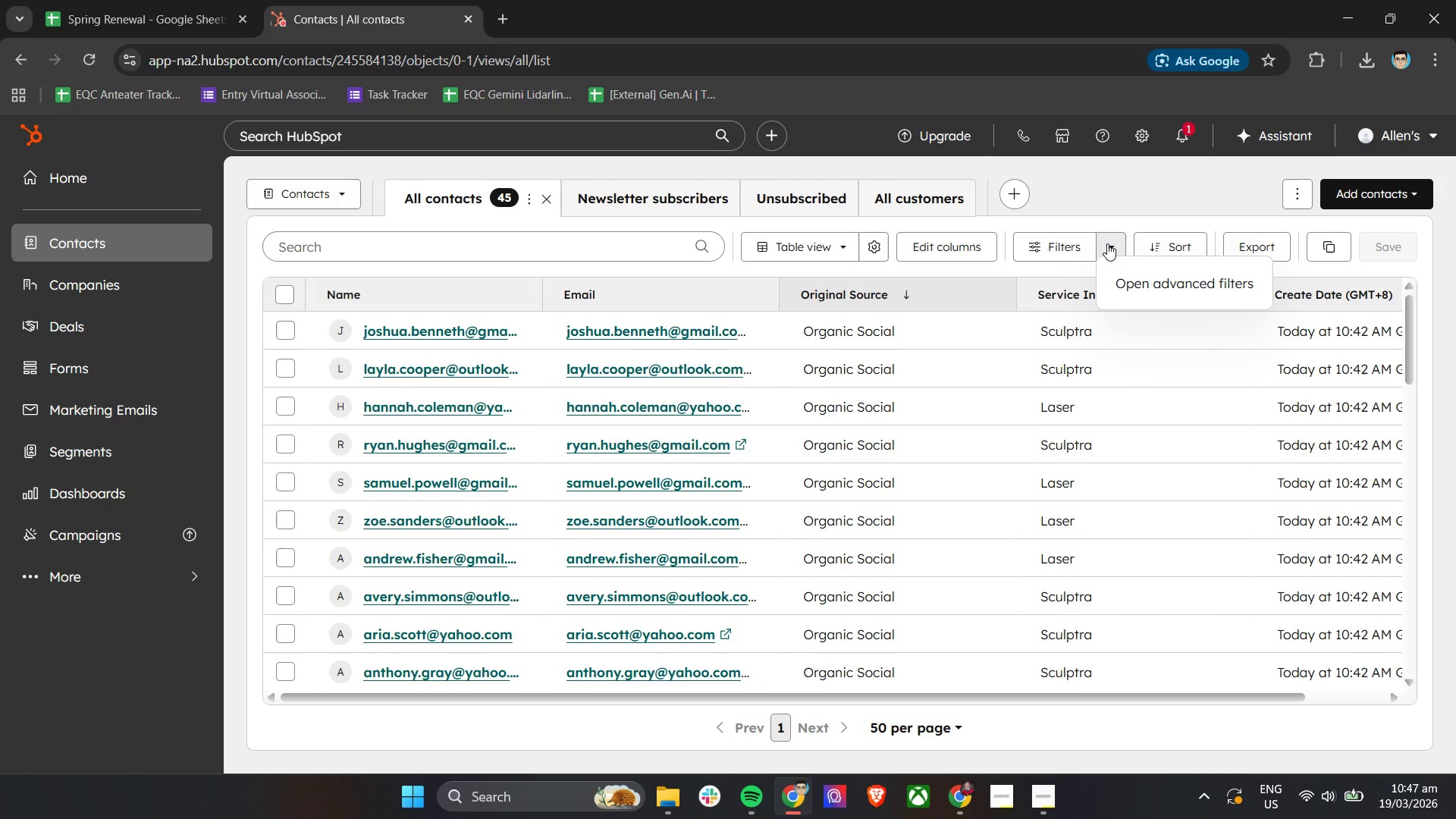 
left_click([1107, 243])
 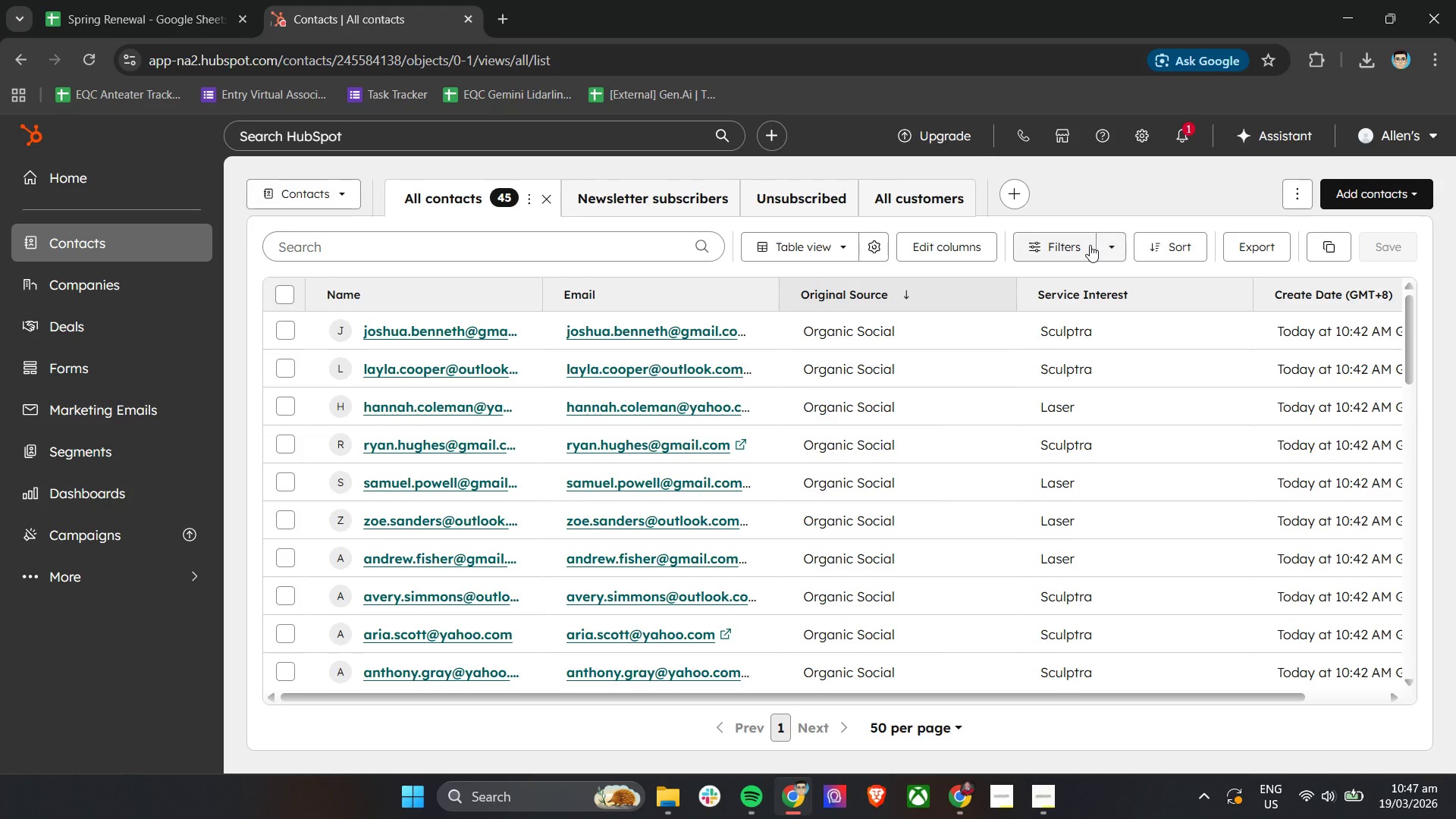 
left_click([1082, 245])
 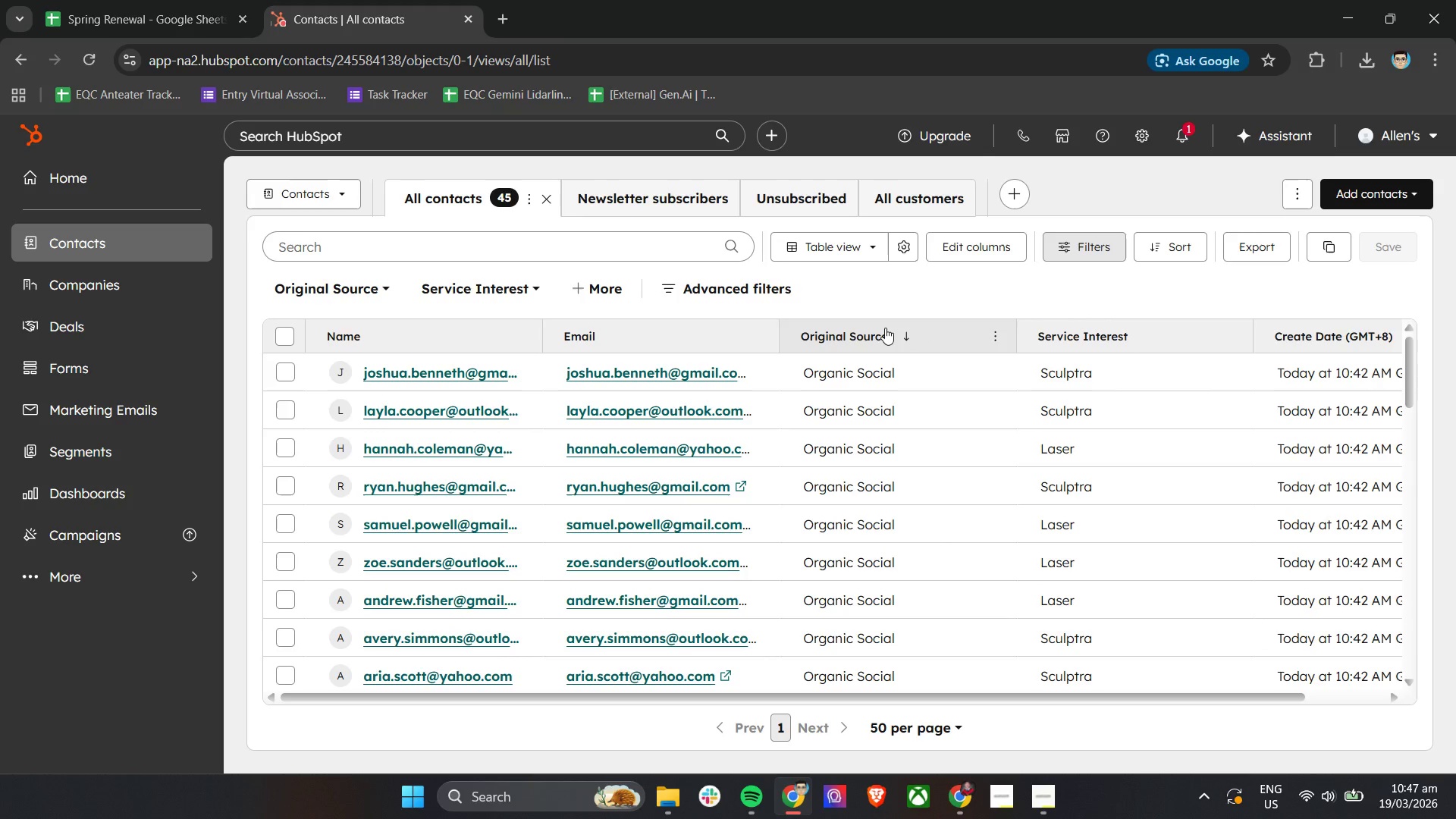 
left_click([890, 333])
 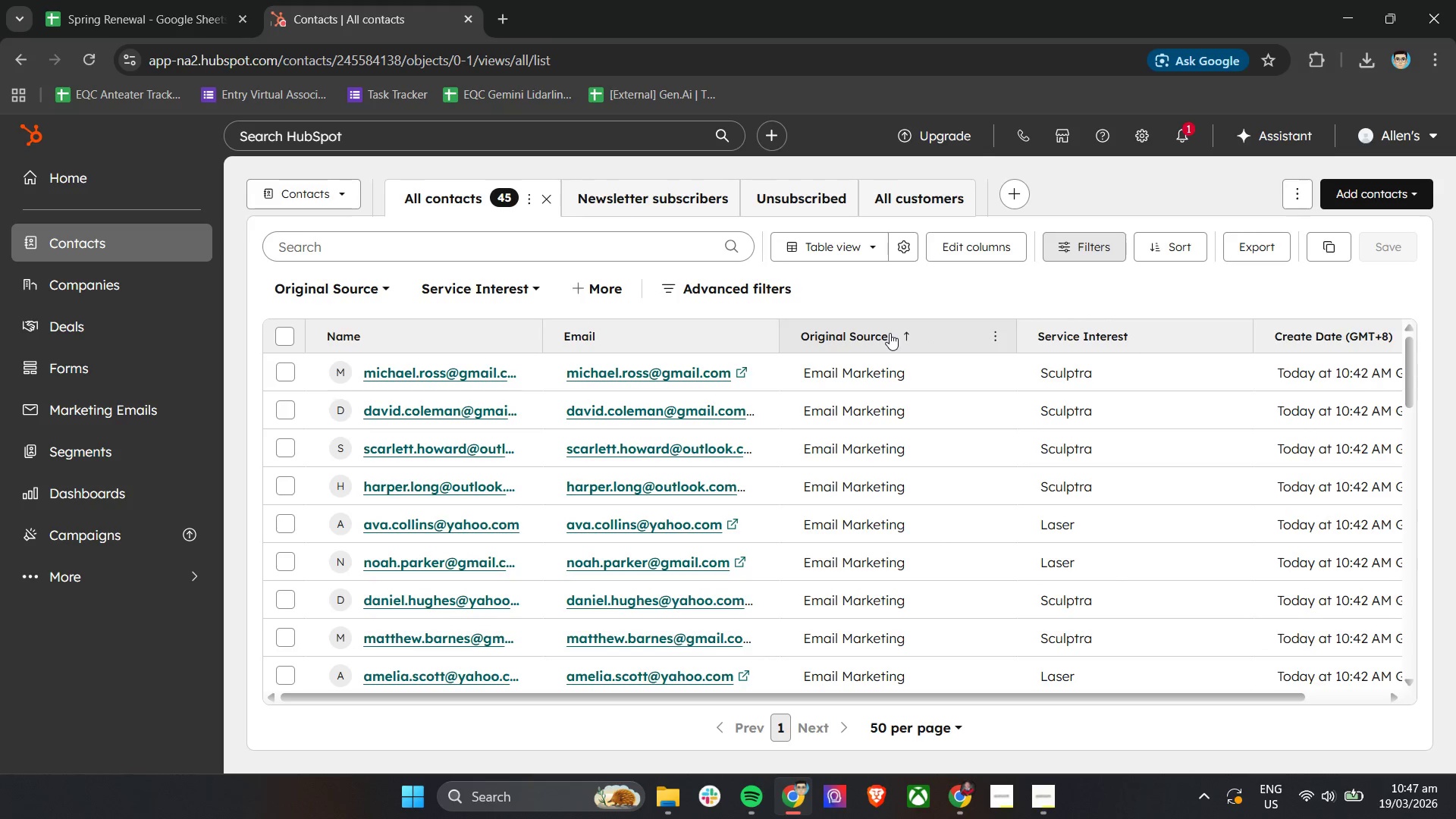 
left_click([890, 333])
 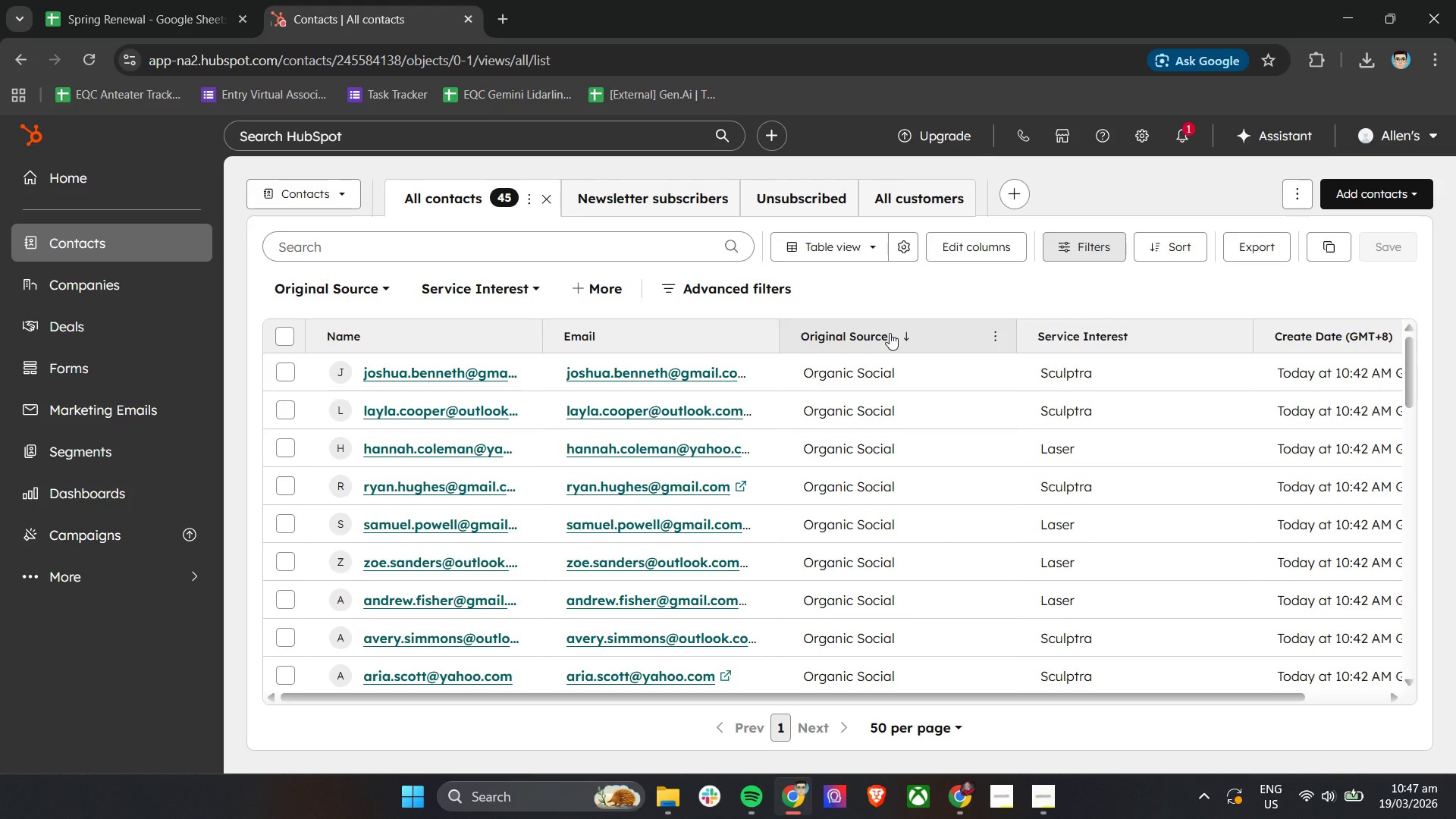 
left_click([890, 333])
 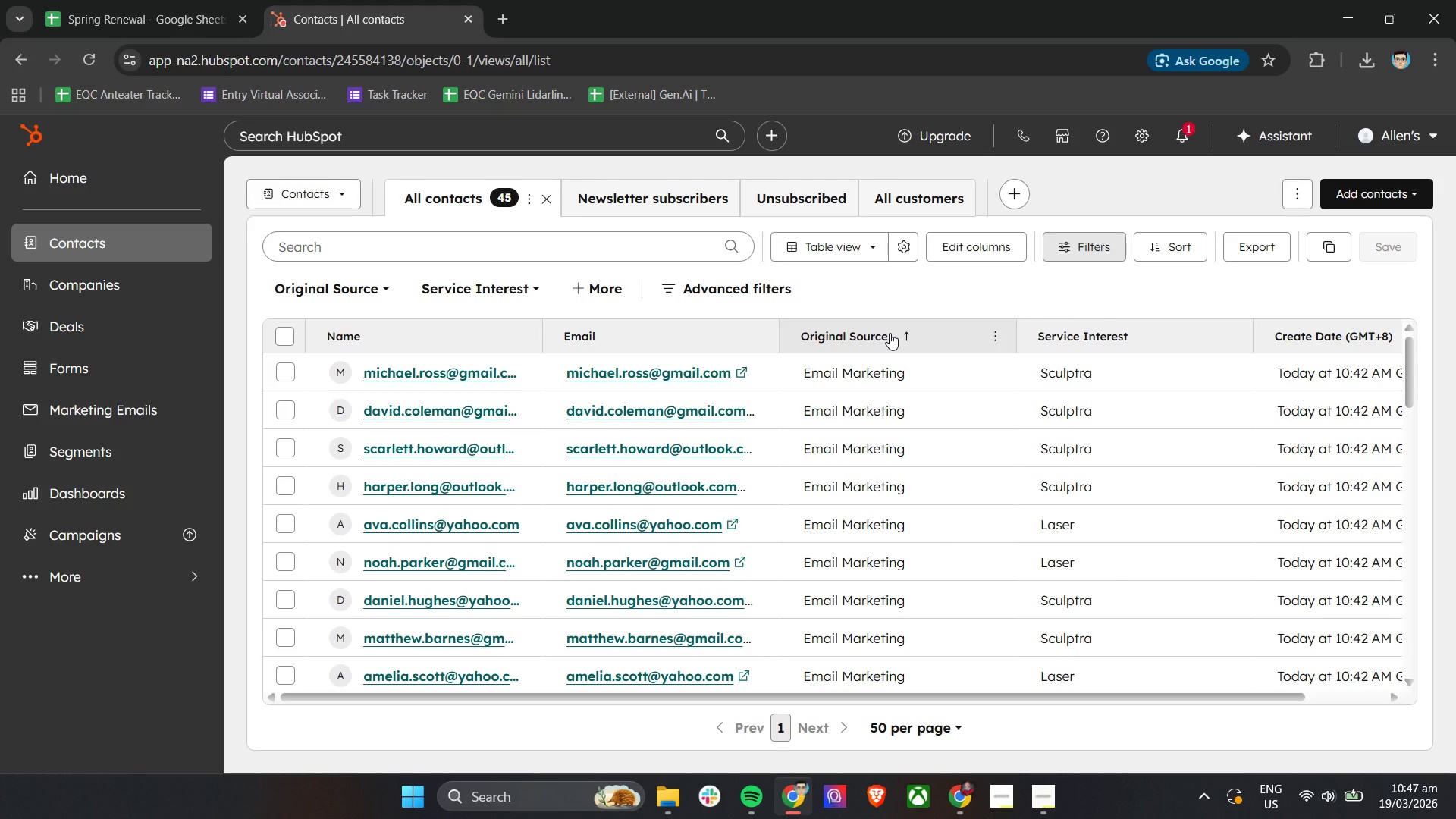 
left_click([890, 333])
 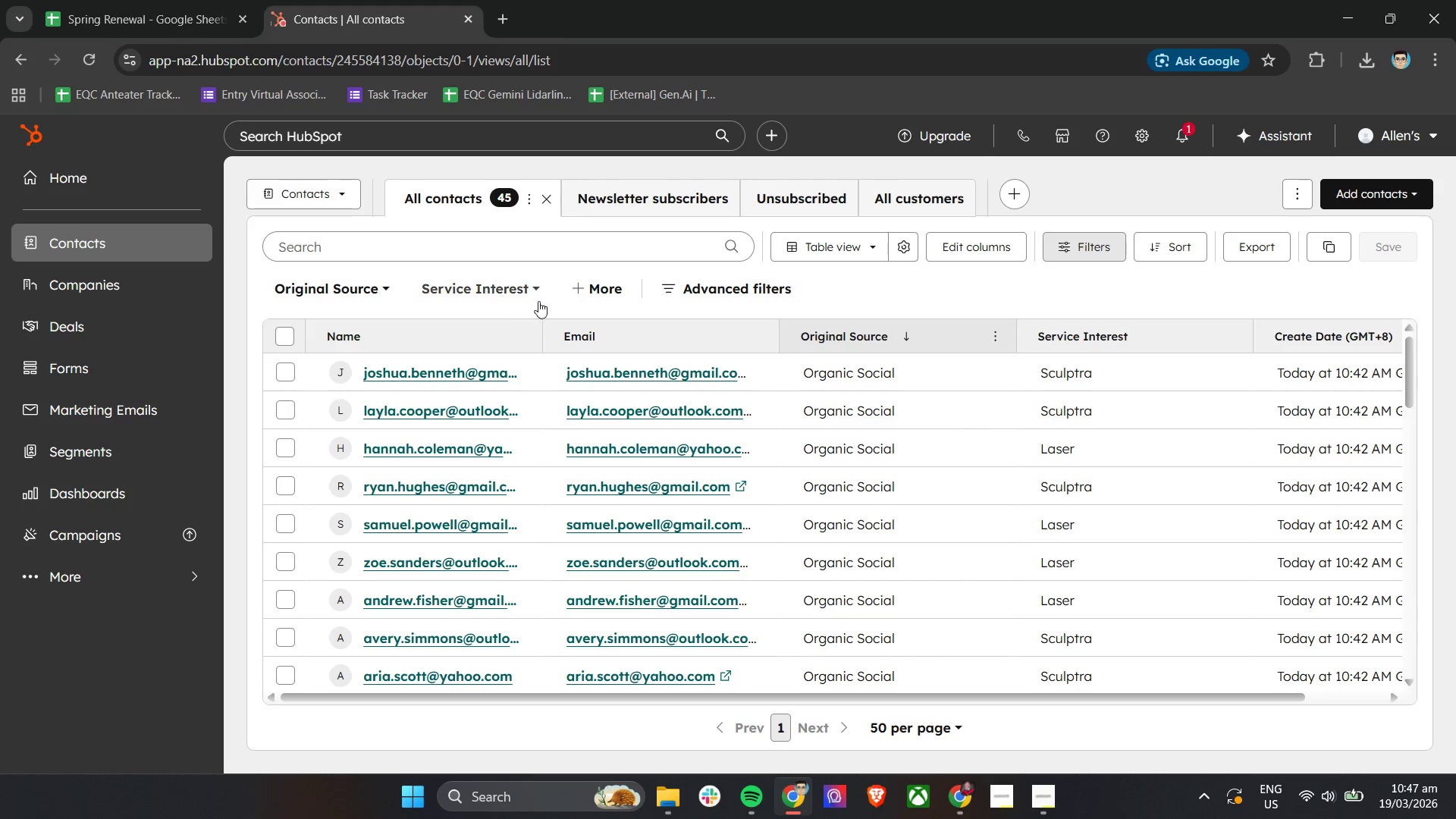 
left_click([527, 198])
 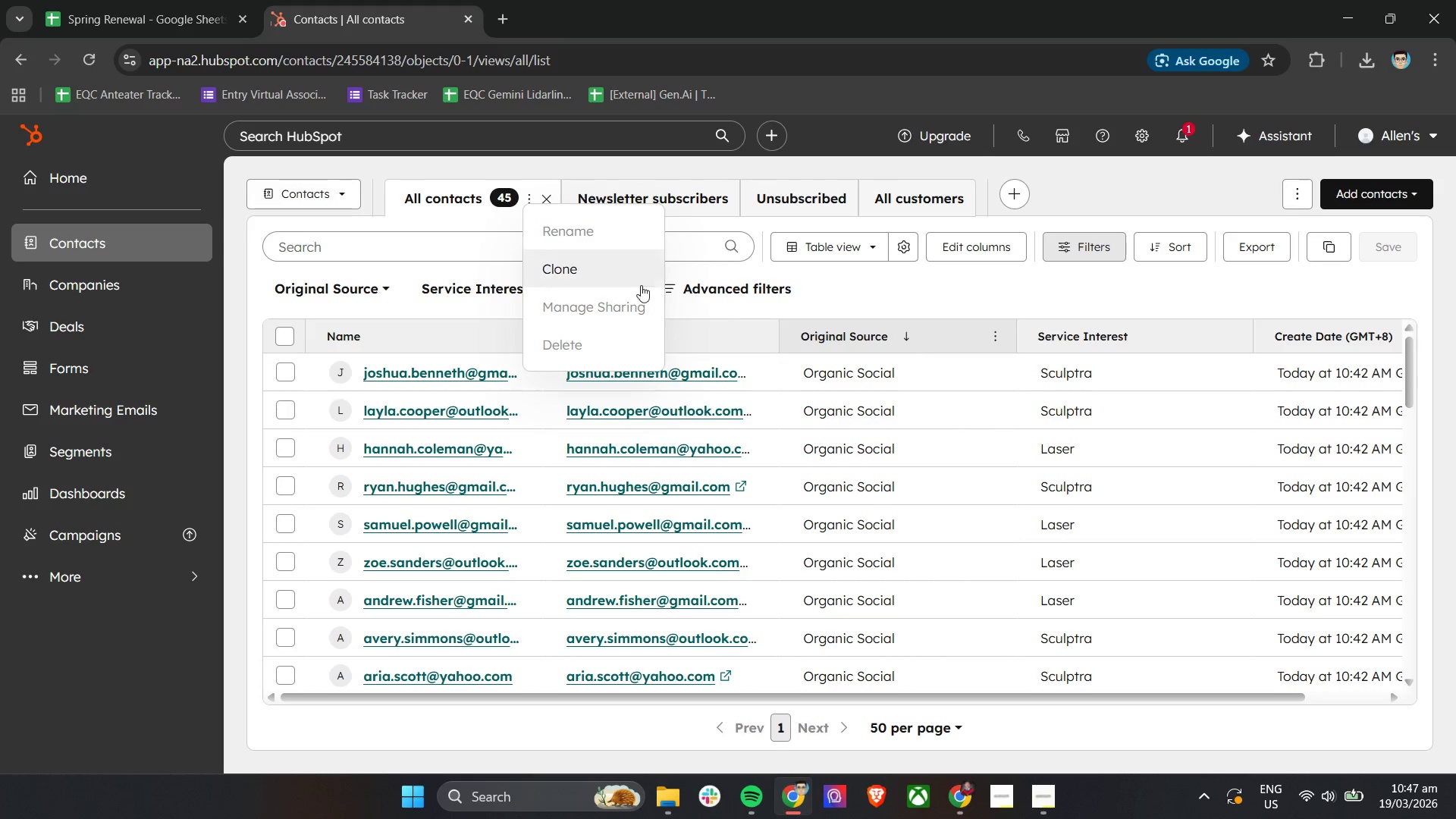 
left_click([917, 290])
 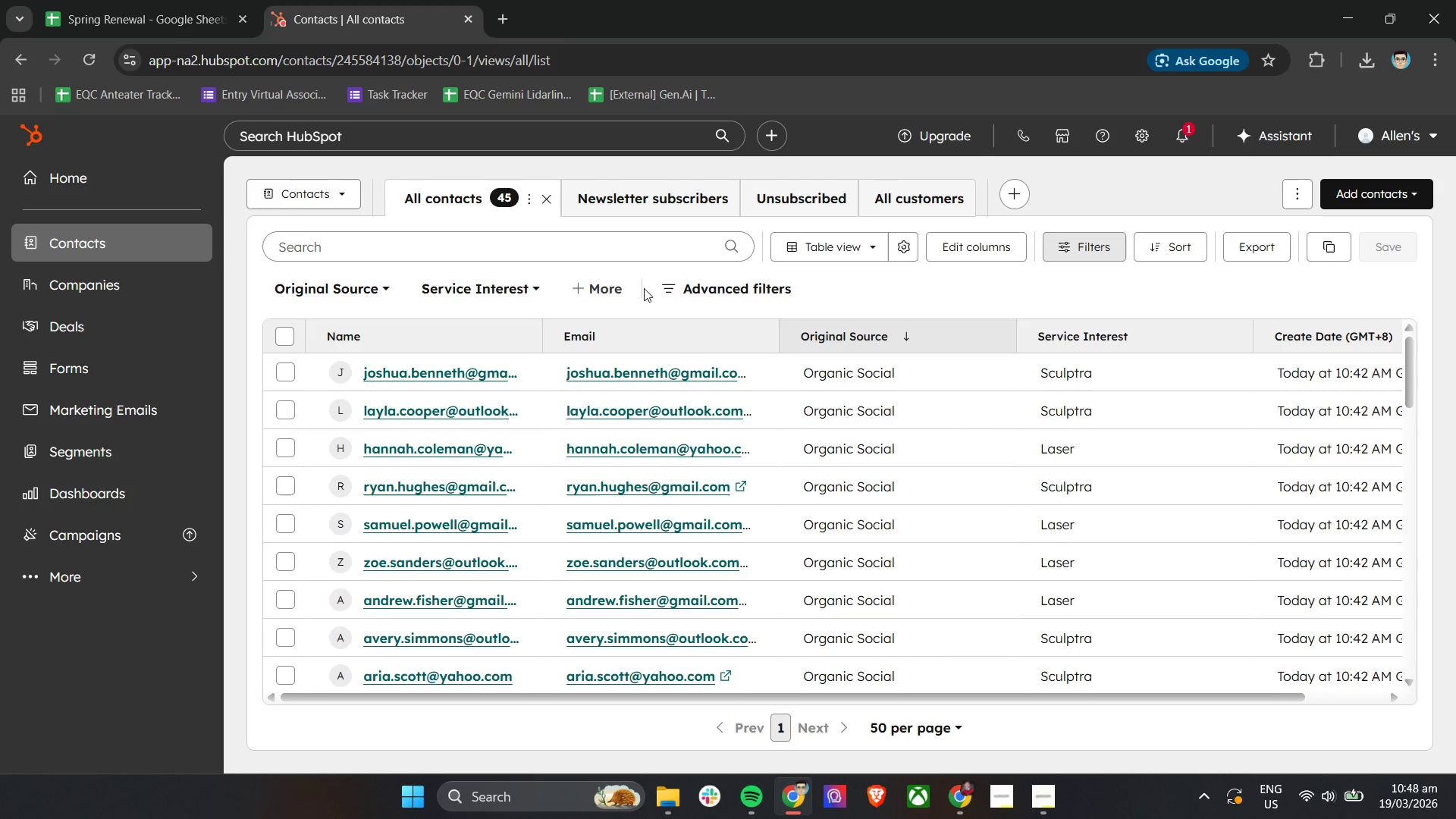 
left_click([673, 282])
 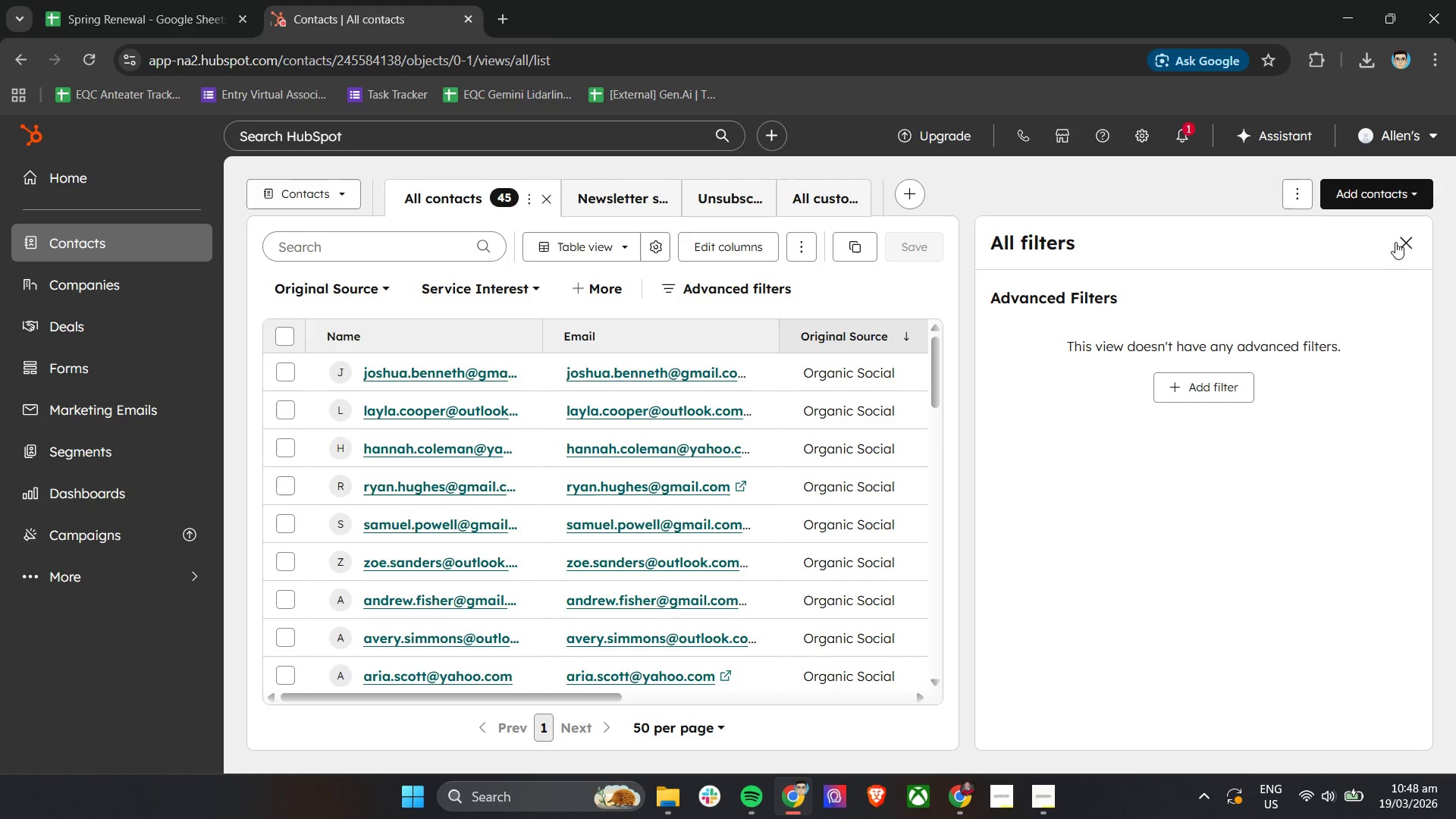 
left_click([1283, 201])
 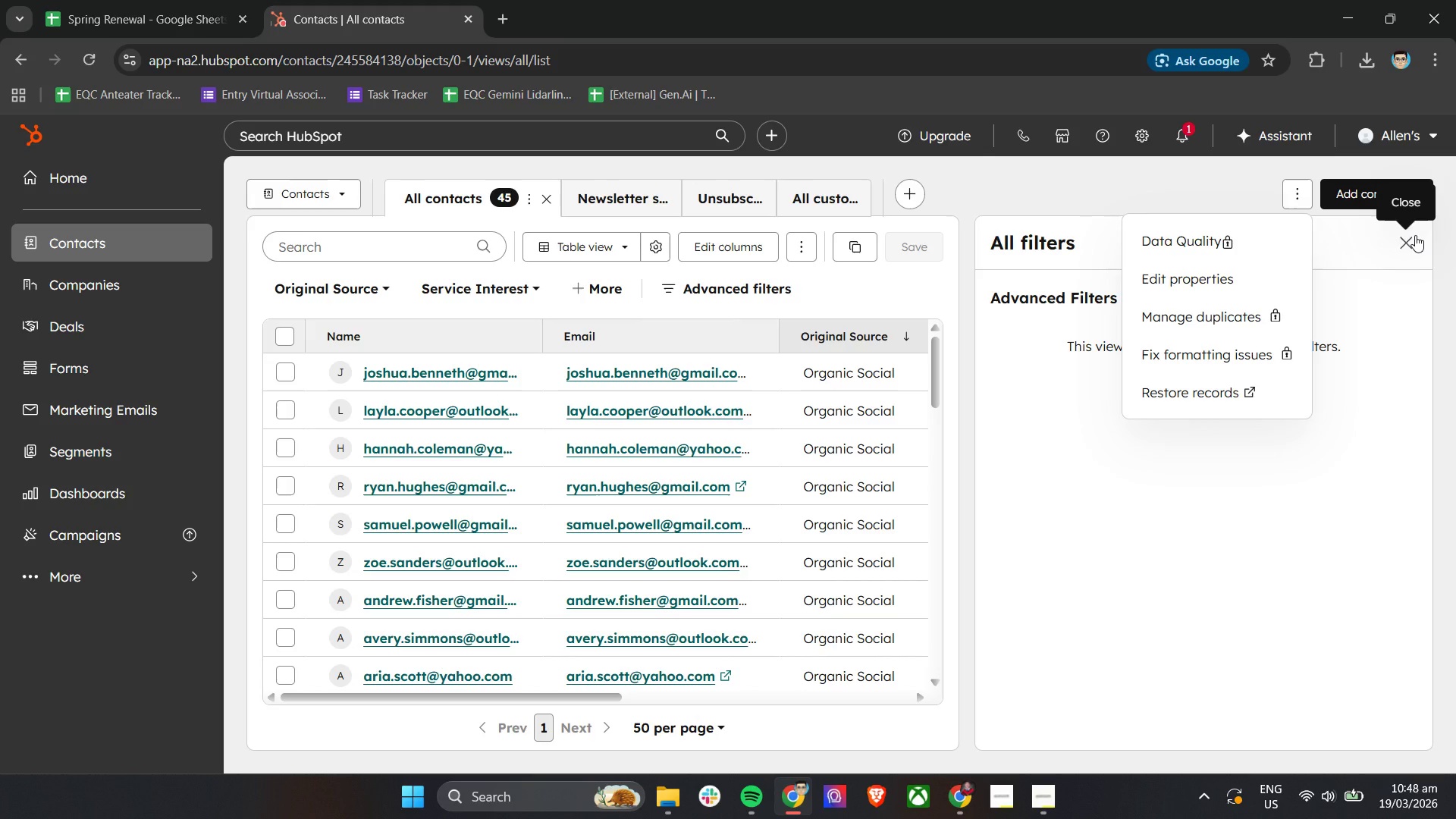 
left_click([1415, 235])
 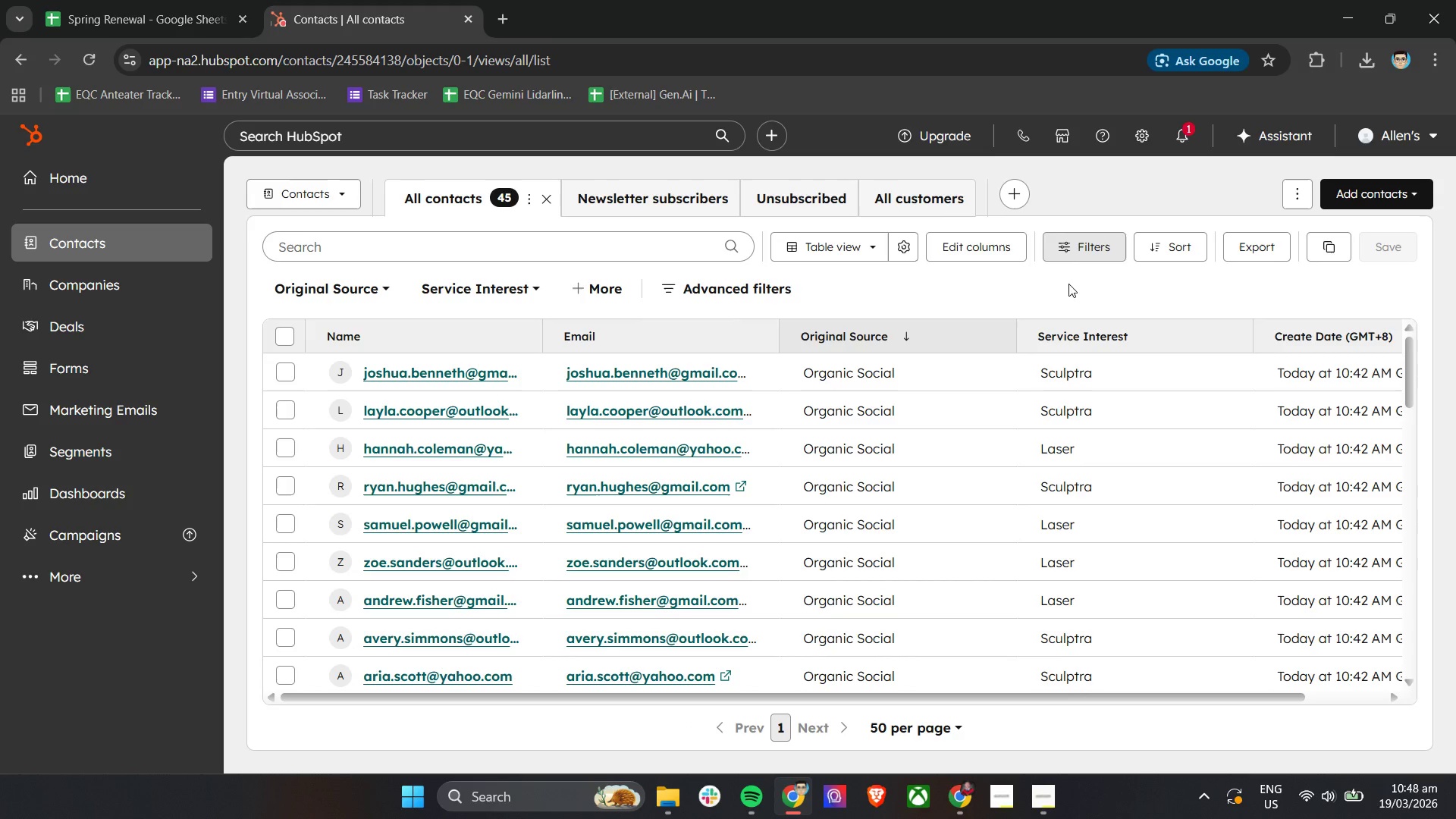 
left_click([1059, 293])
 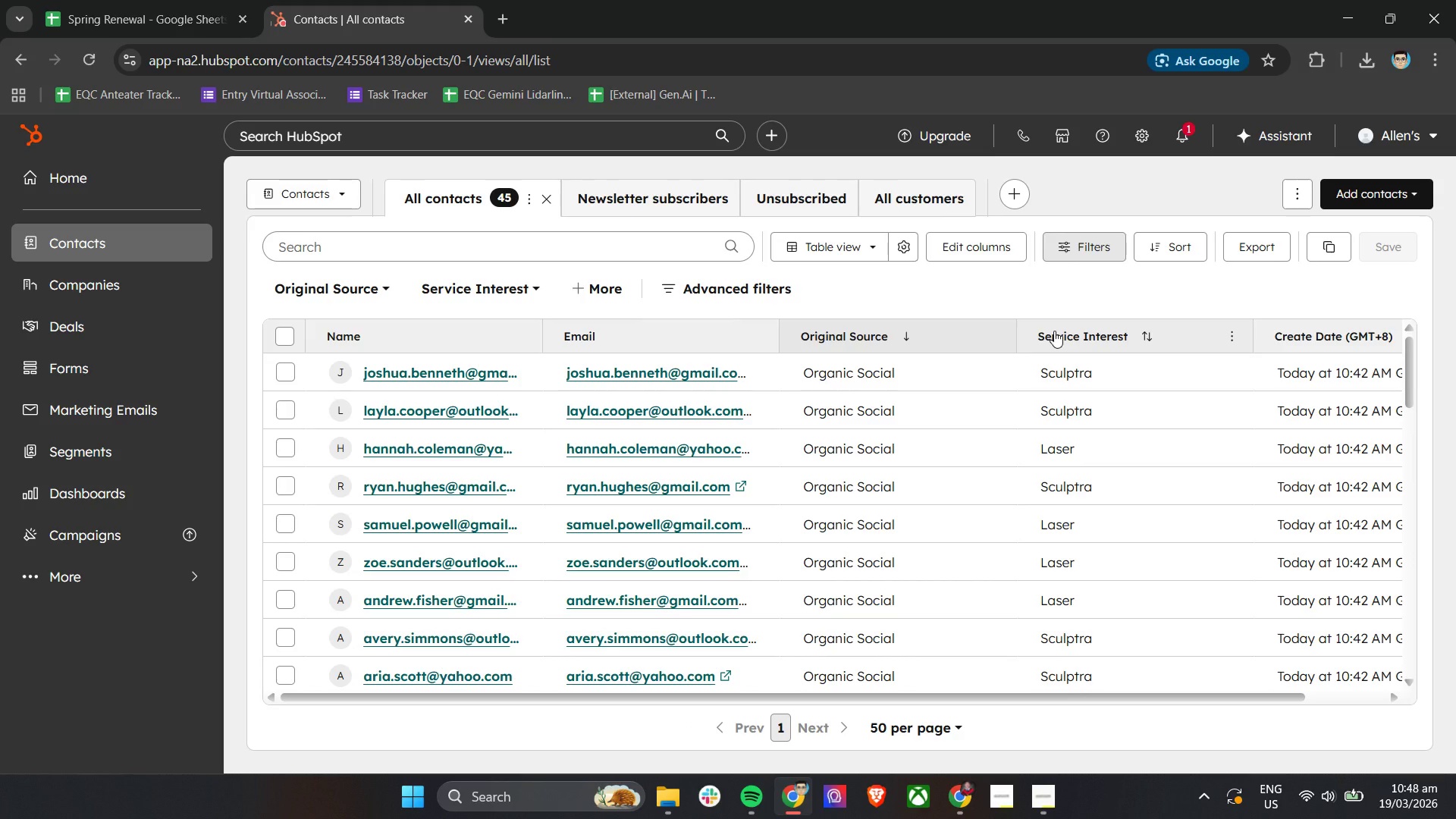 
wait(8.11)
 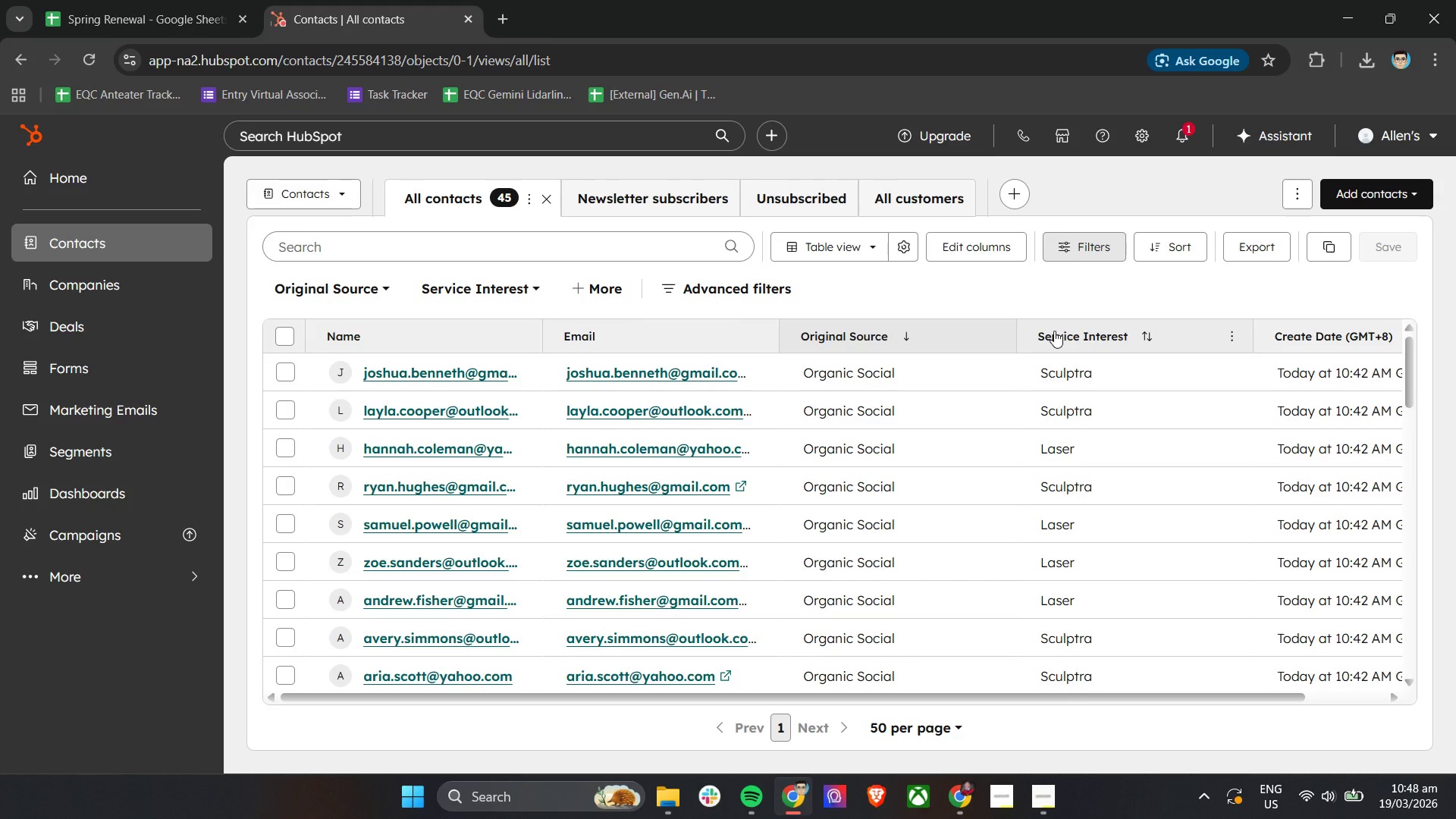 
left_click([1071, 322])
 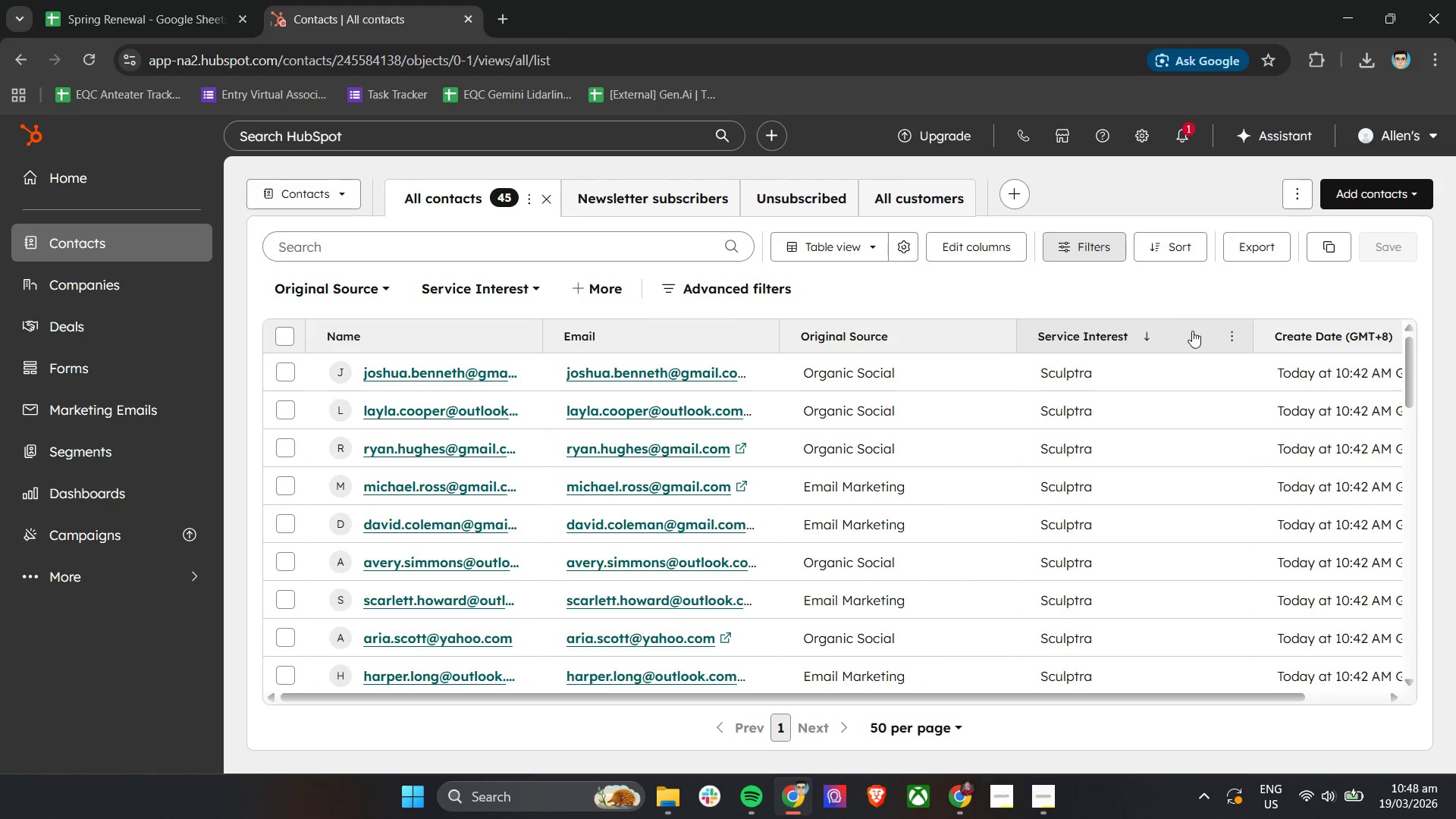 
double_click([1139, 337])
 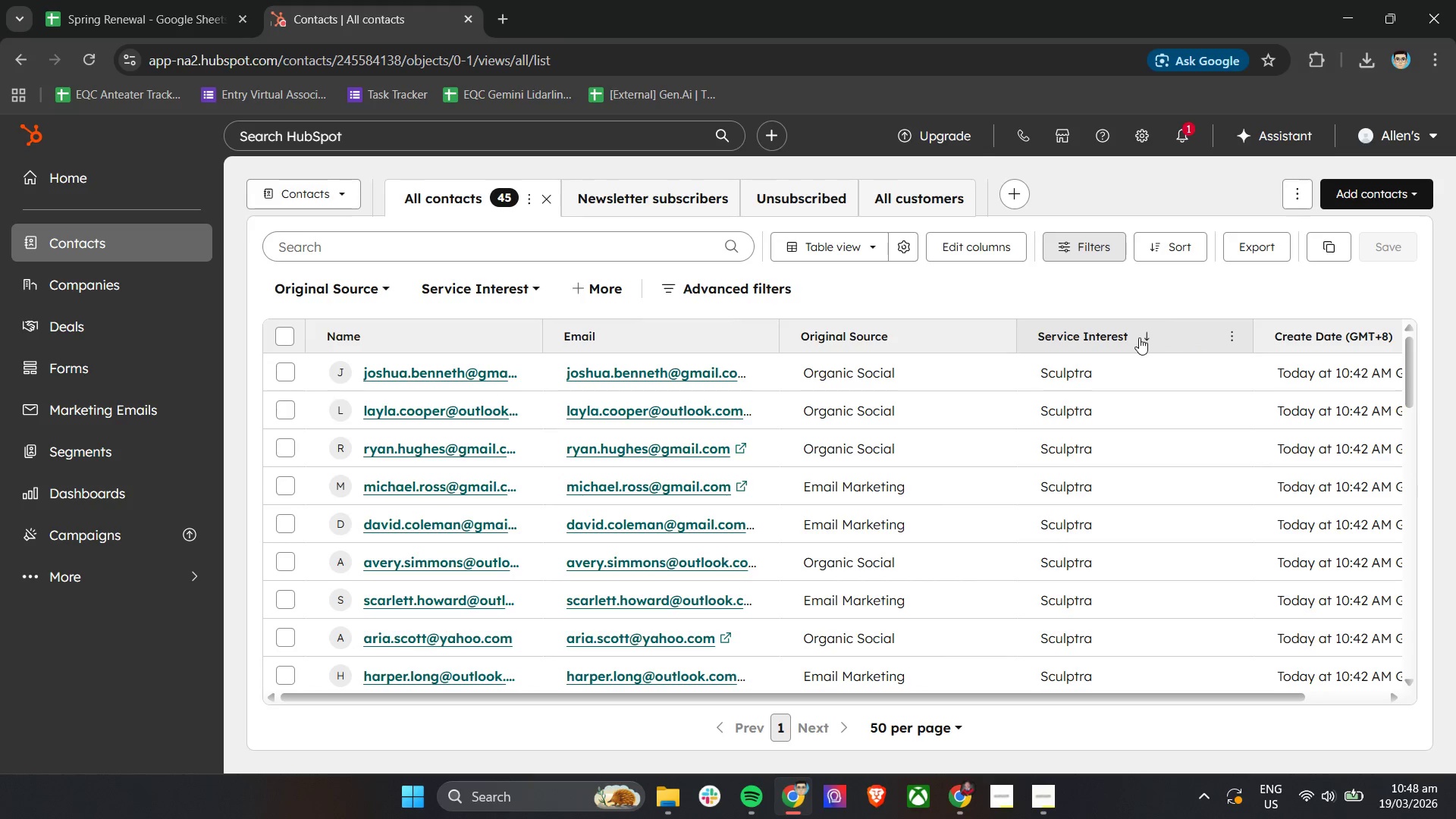 
right_click([1139, 337])
 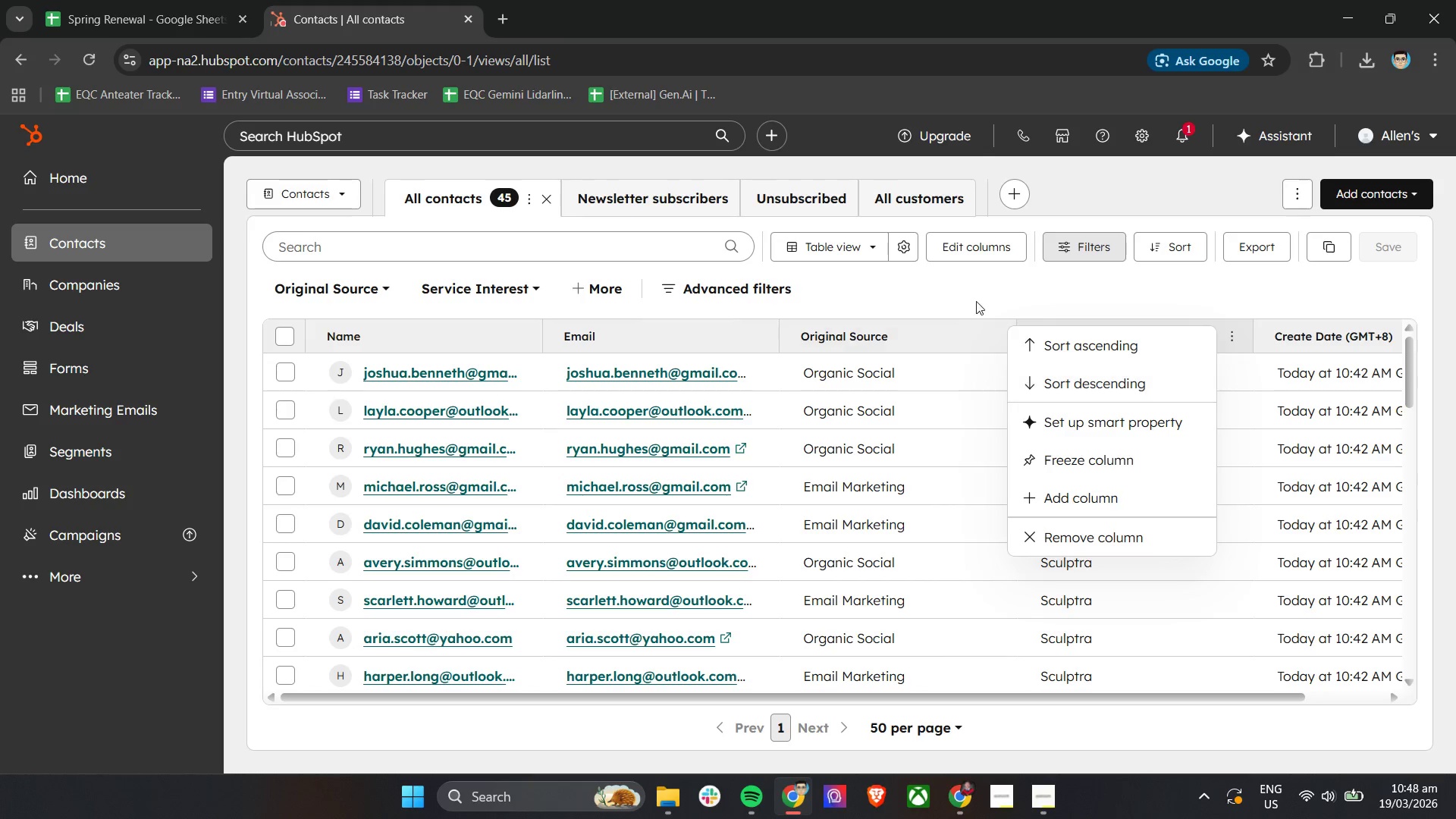 
left_click([959, 288])
 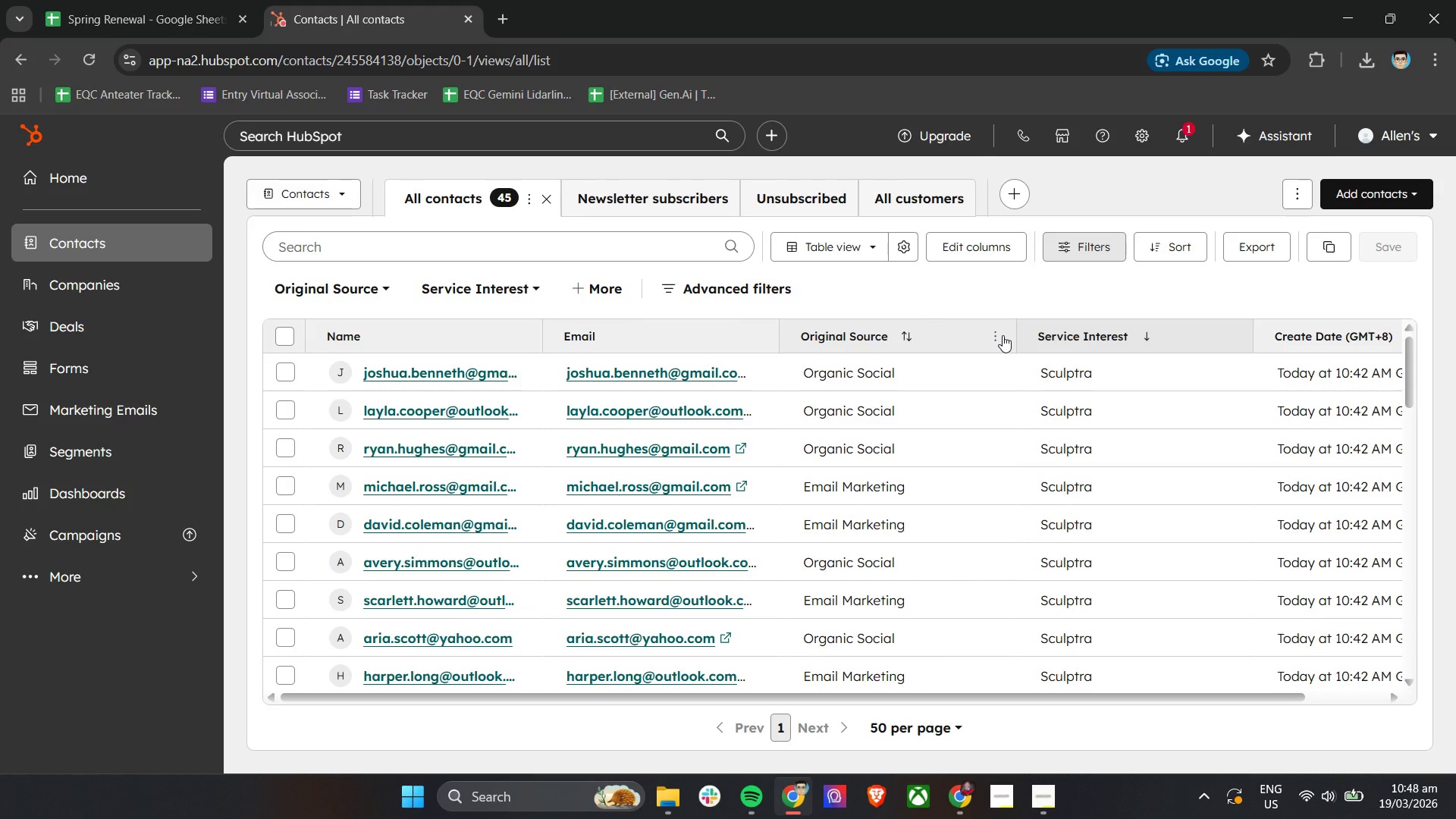 
left_click([988, 335])
 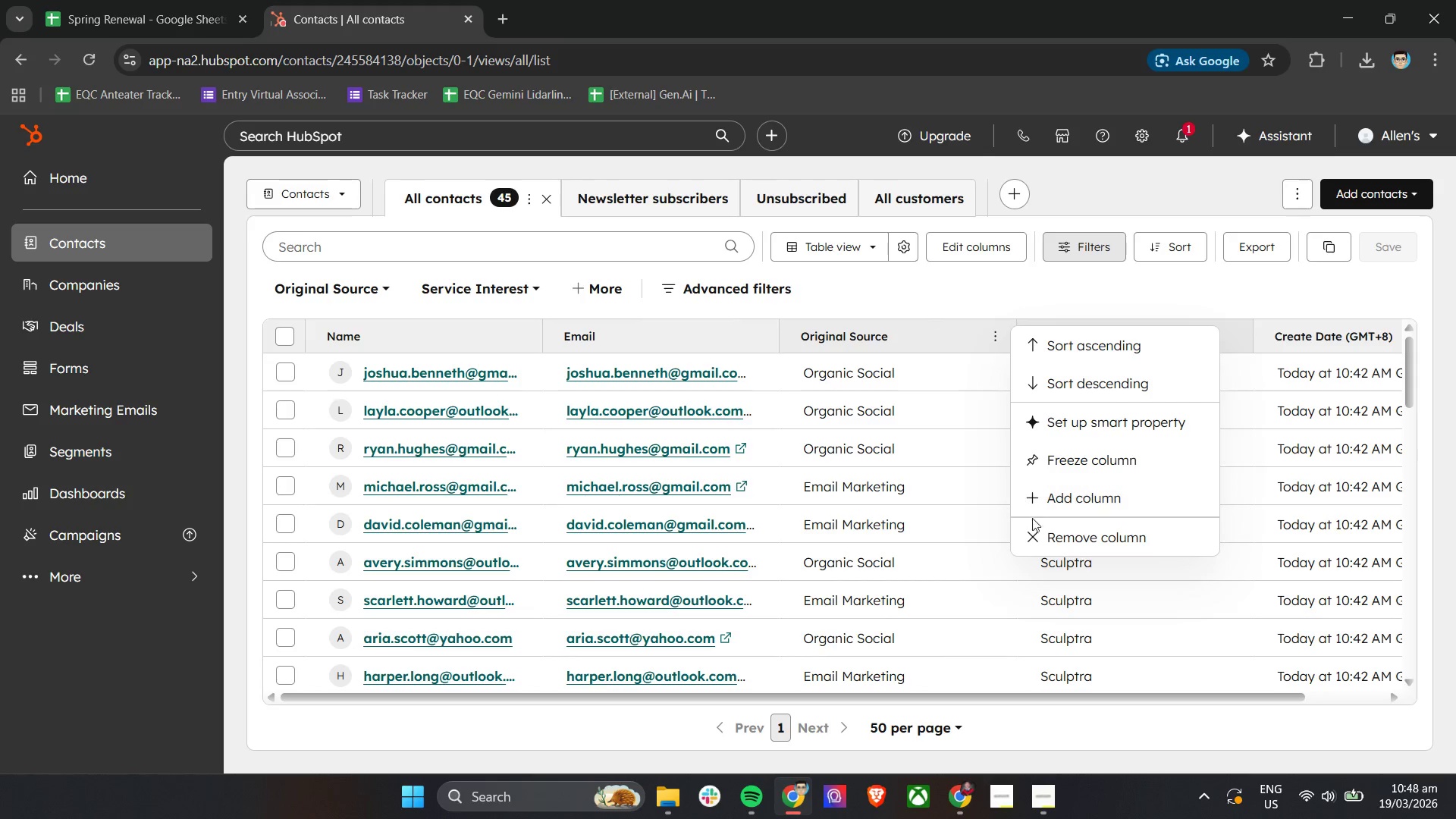 
left_click([1038, 525])
 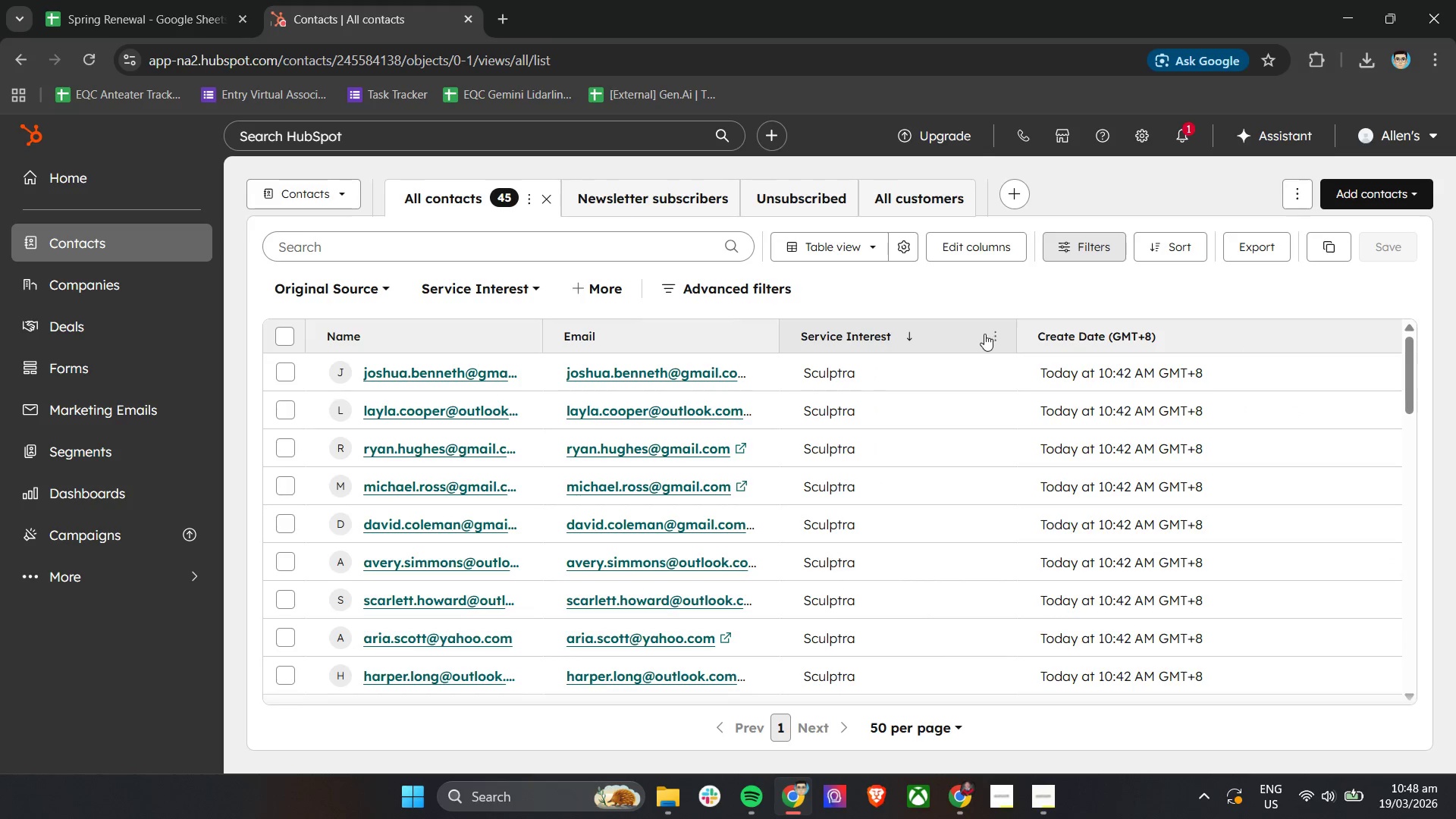 
left_click([996, 334])
 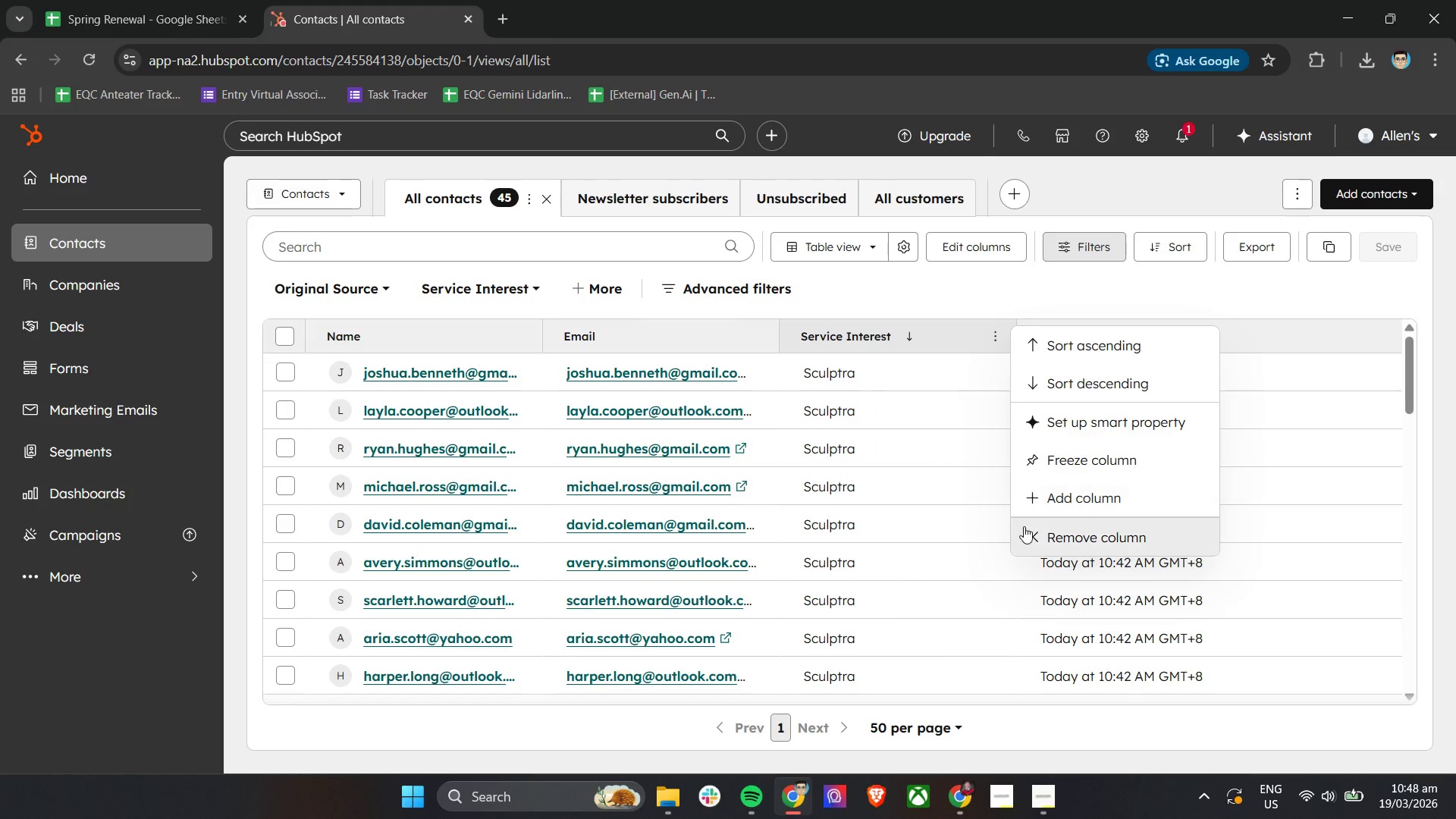 
left_click([1025, 530])
 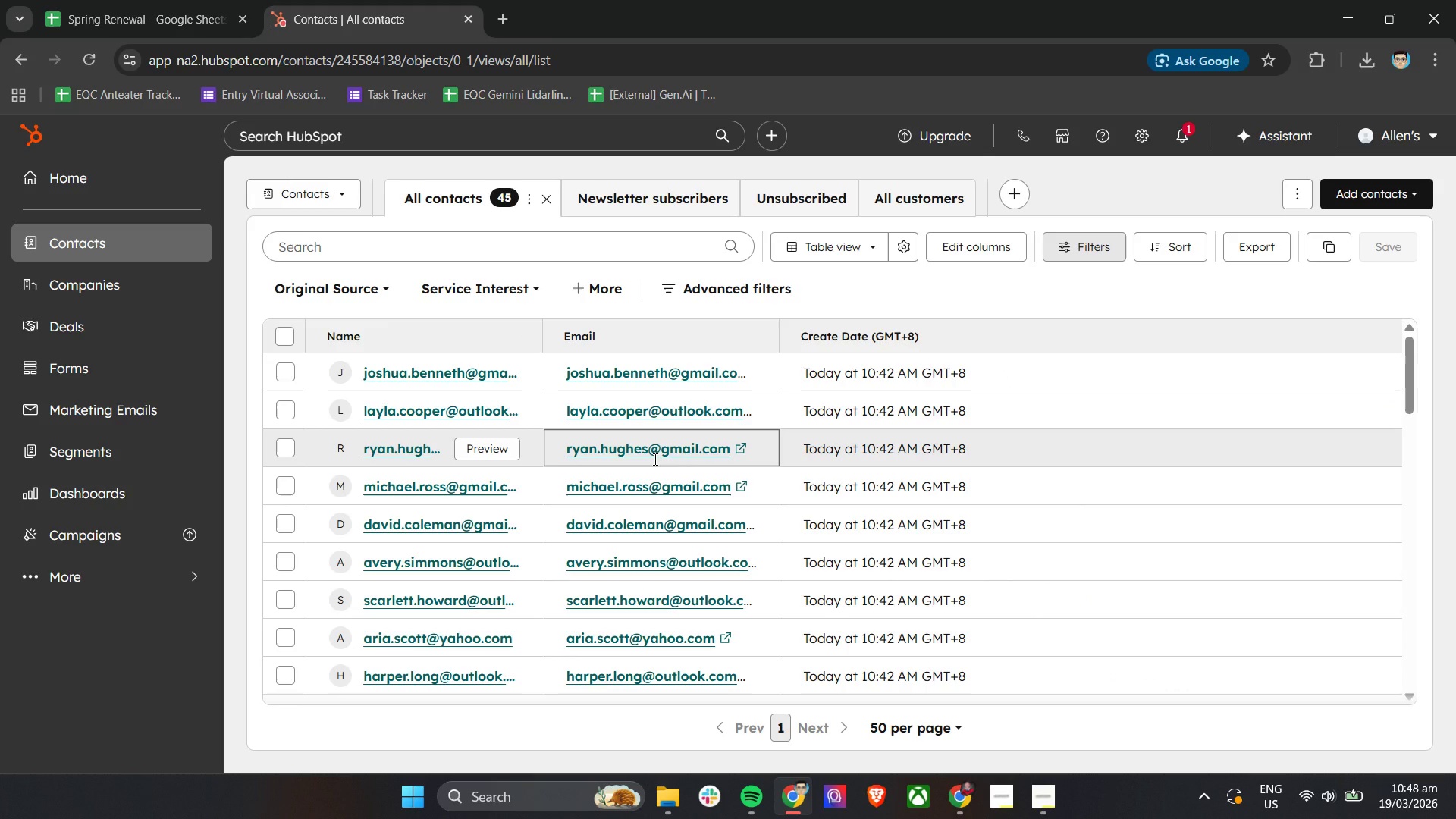 
left_click([152, 0])
 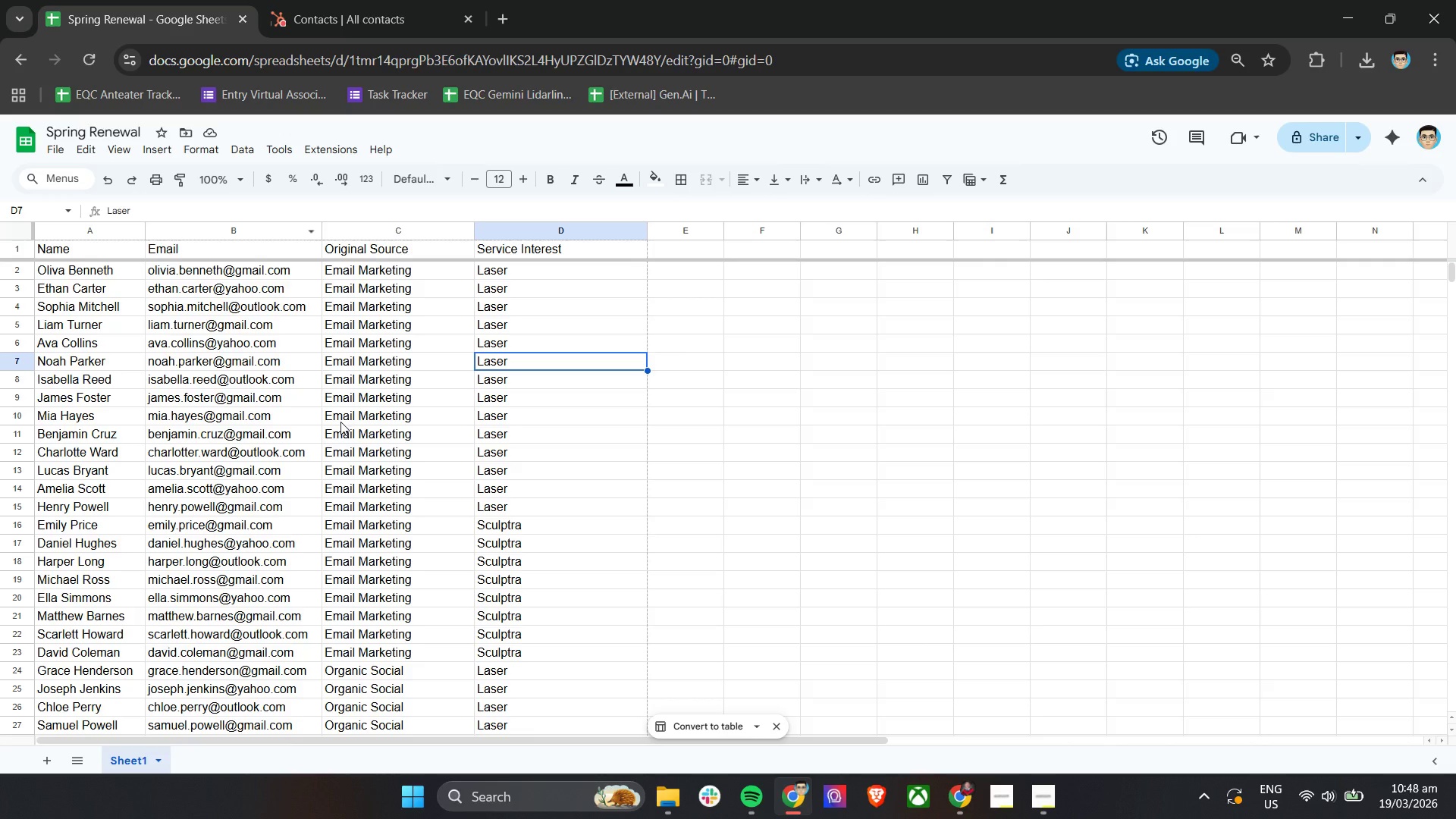 
scroll: coordinate [327, 435], scroll_direction: up, amount: 9.0
 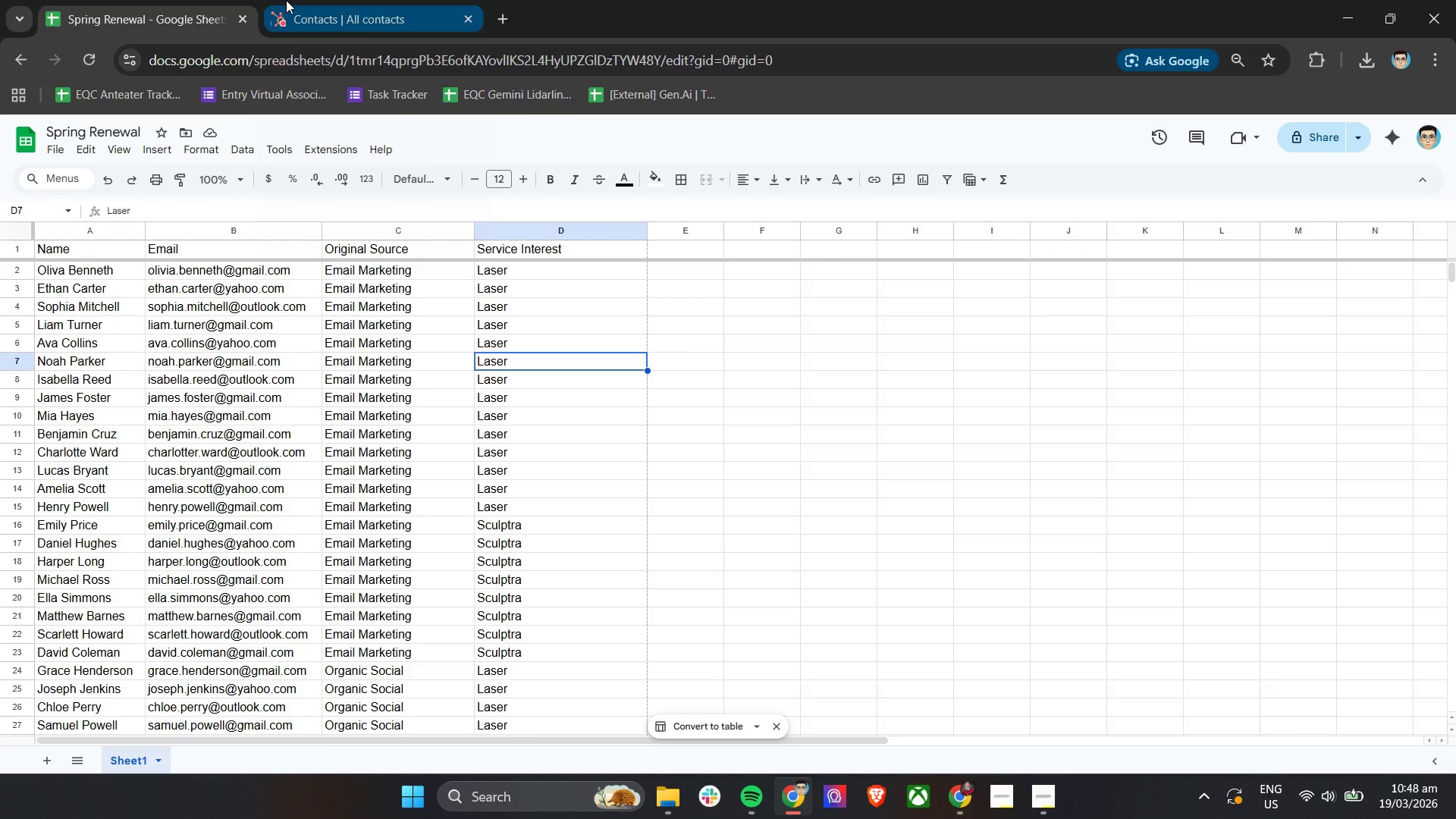 
left_click([286, 0])
 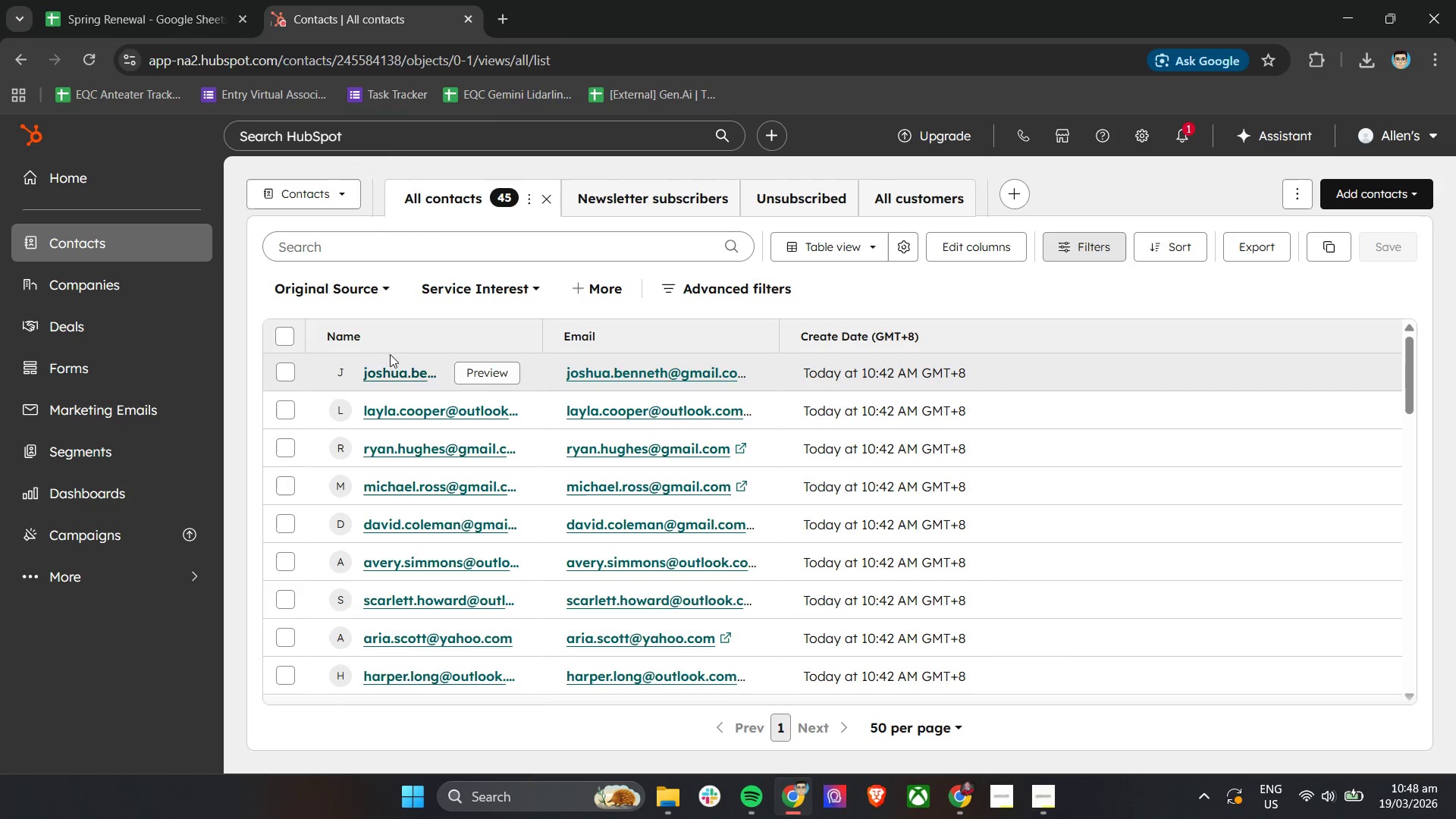 
left_click([400, 337])
 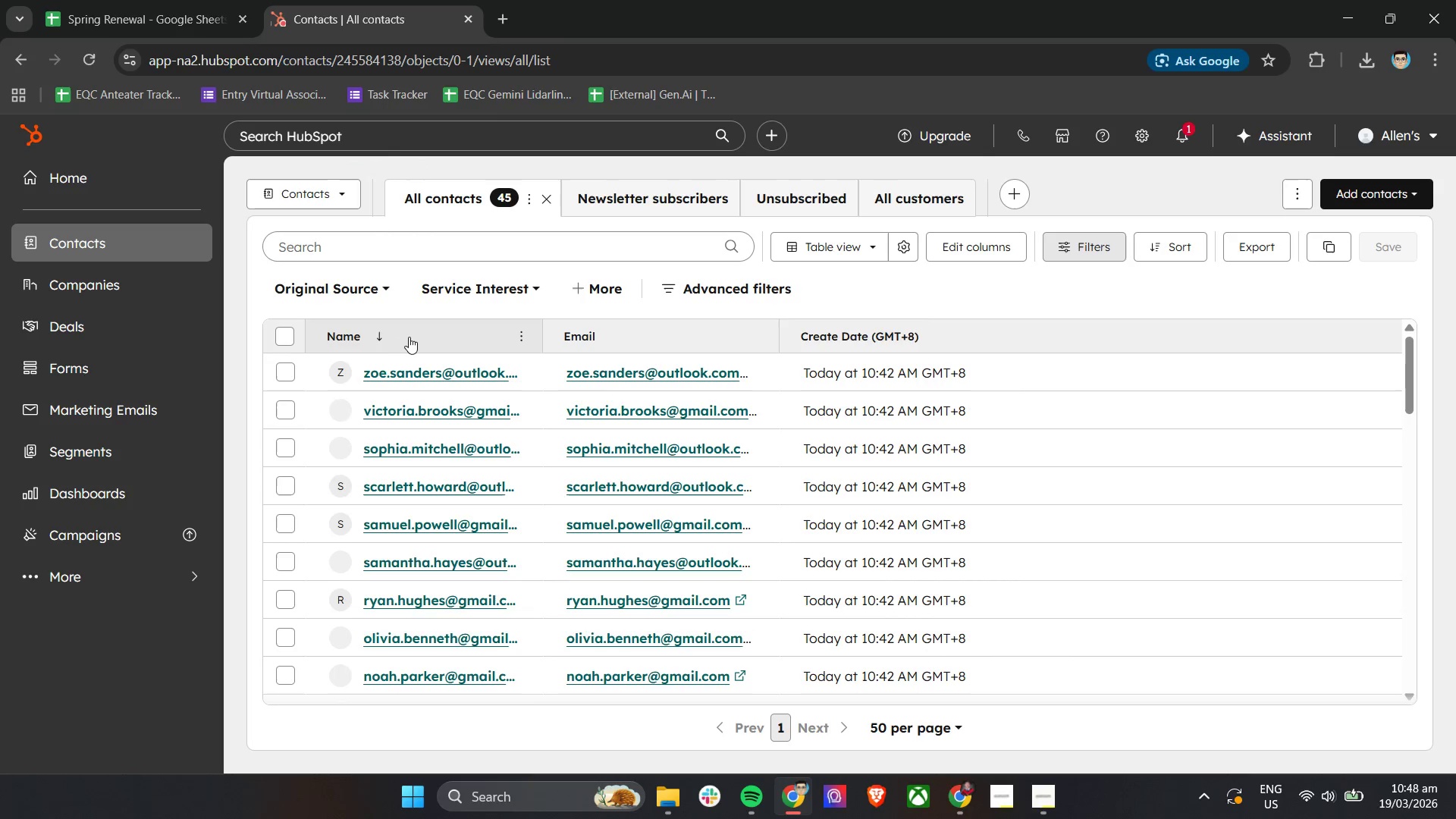 
left_click([410, 337])
 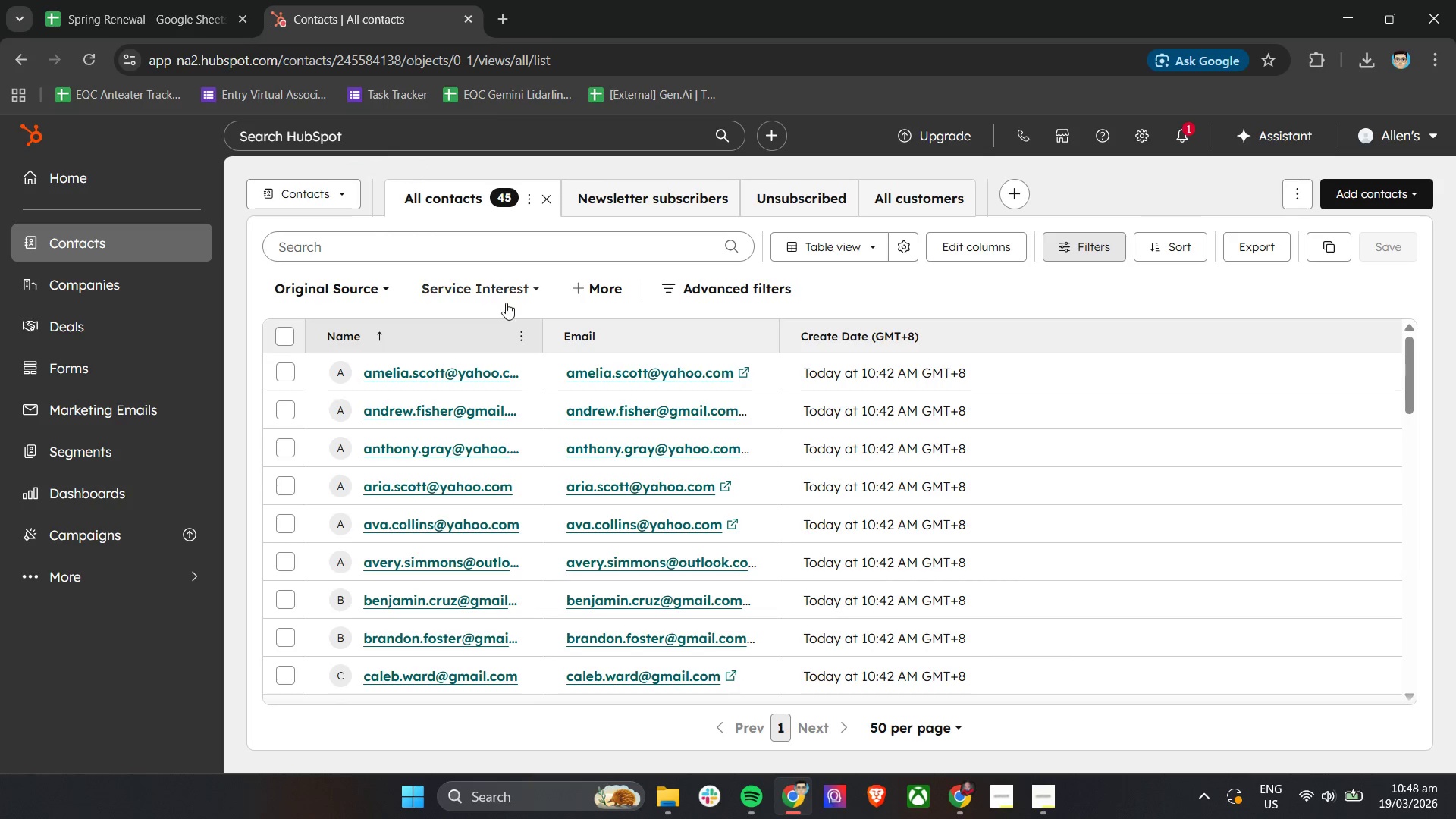 
wait(6.45)
 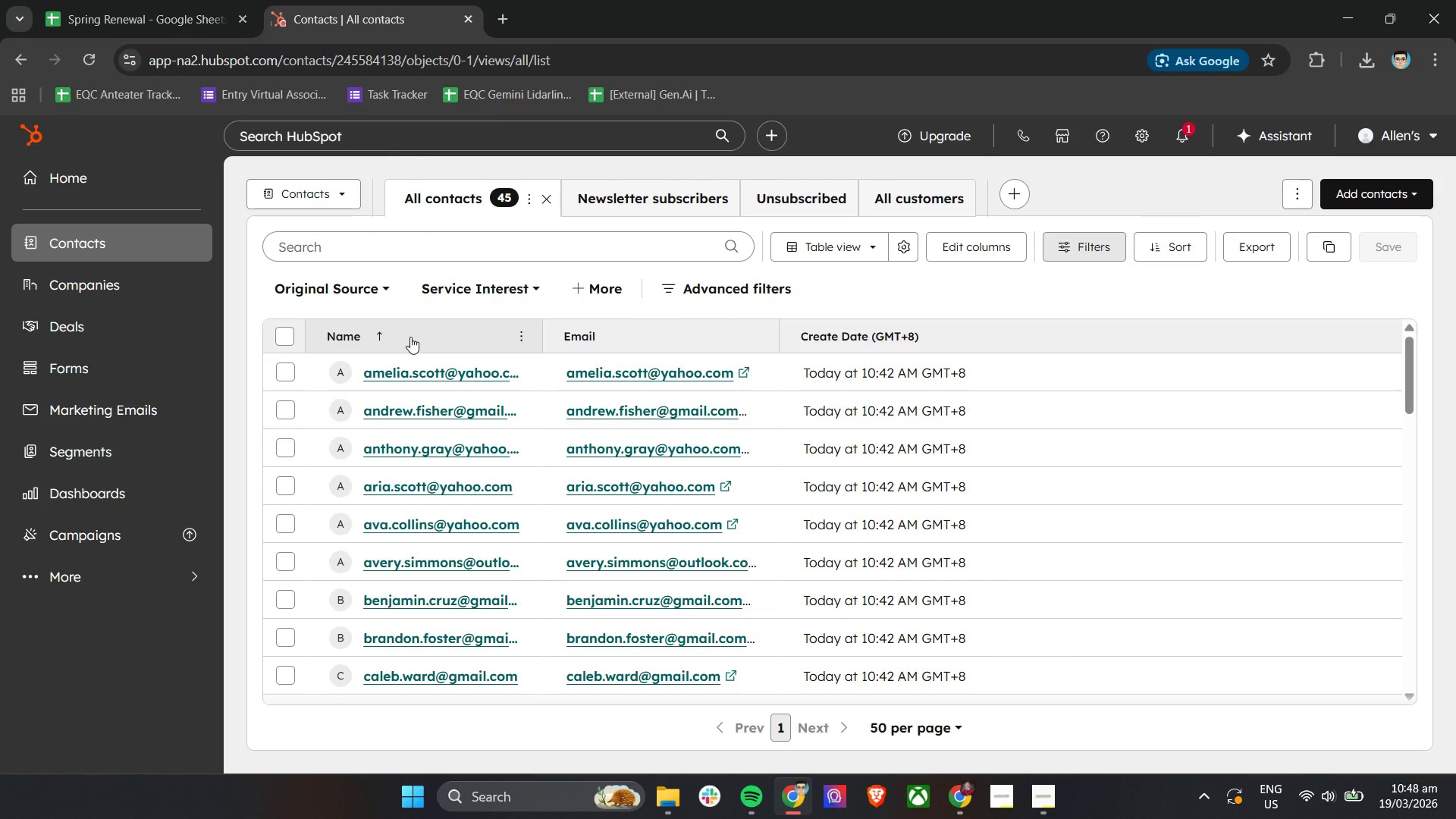 
left_click([1297, 191])
 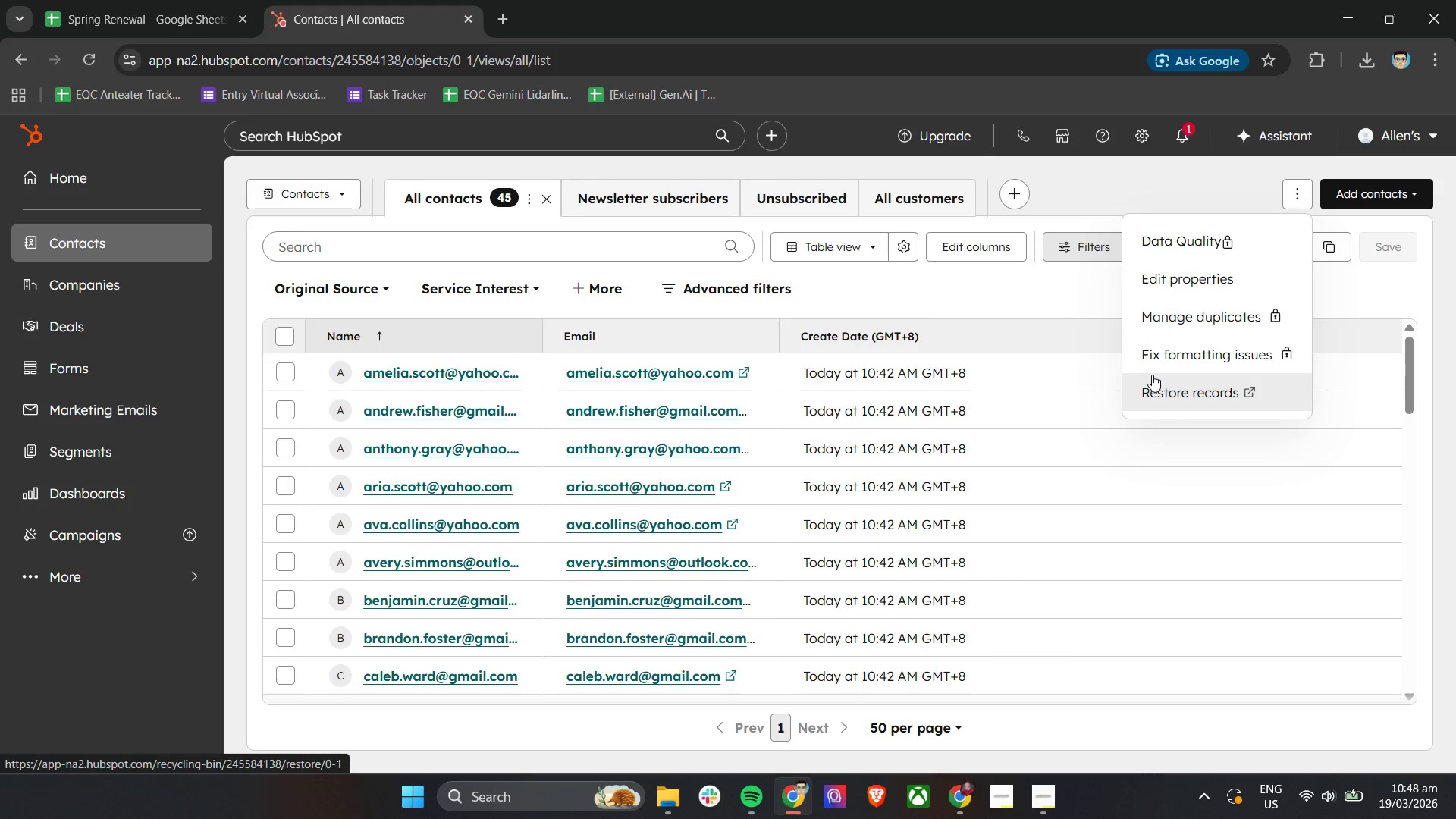 
left_click([1056, 289])
 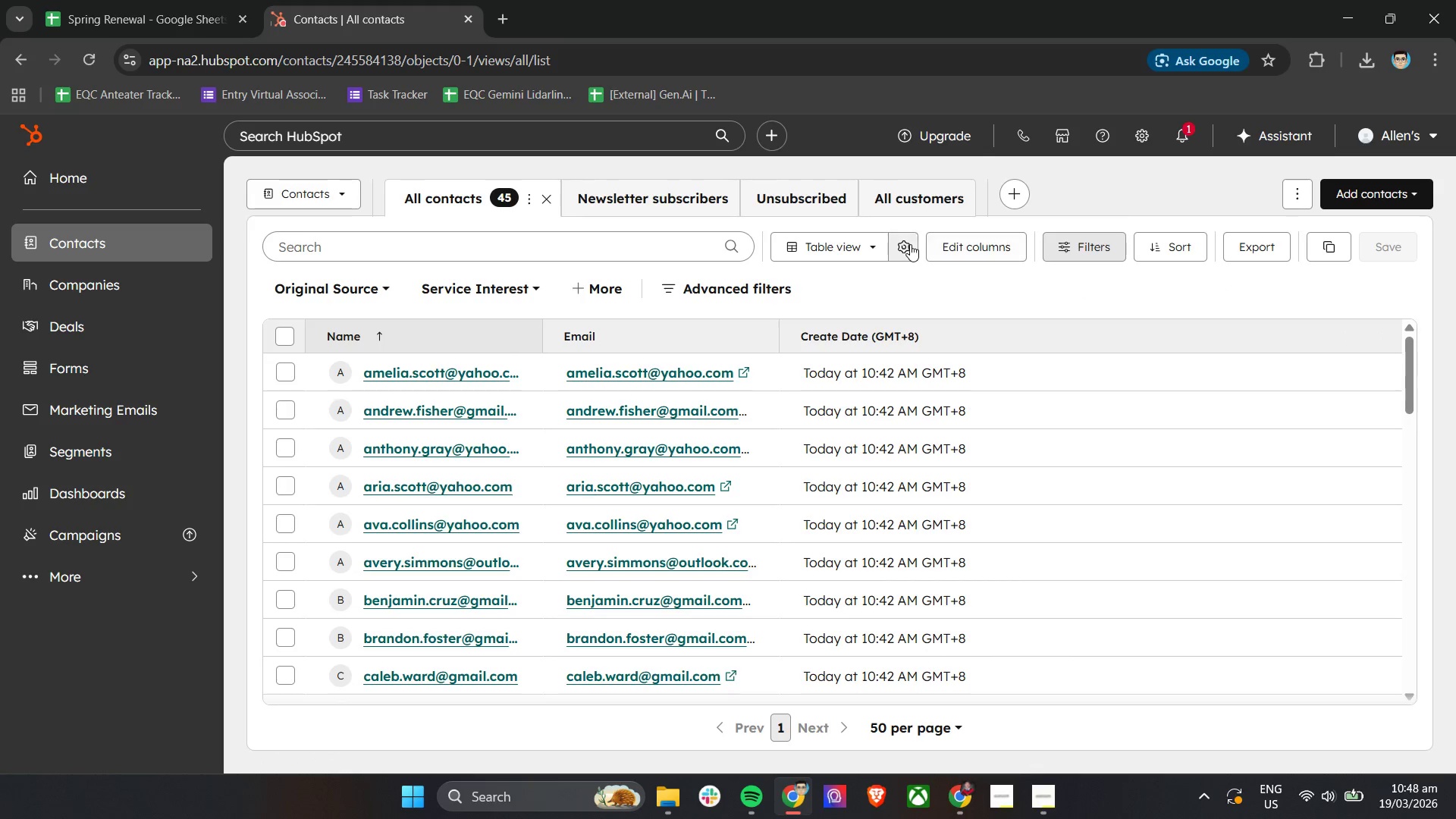 
left_click([902, 244])
 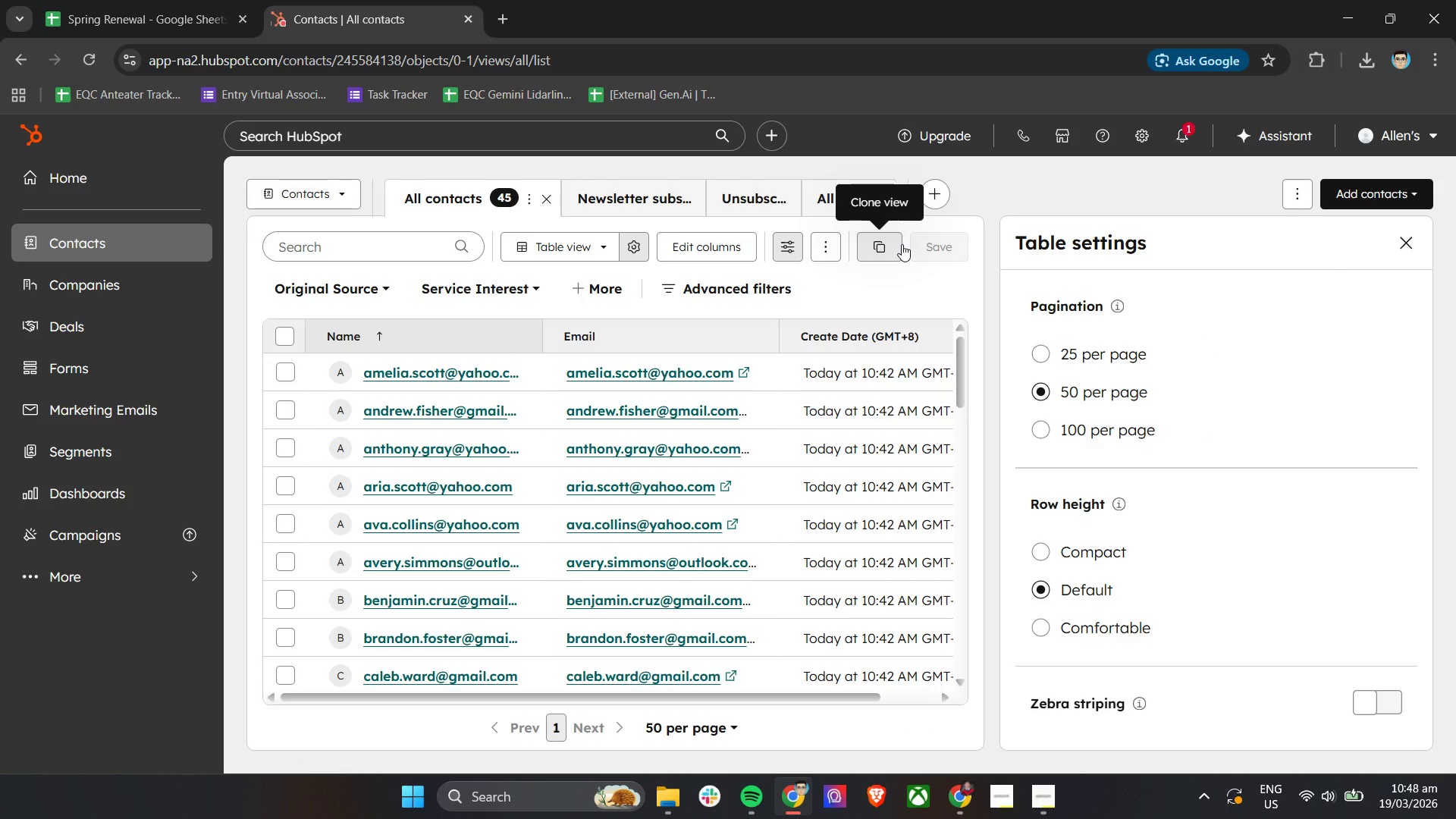 
scroll: coordinate [755, 521], scroll_direction: down, amount: 7.0
 